 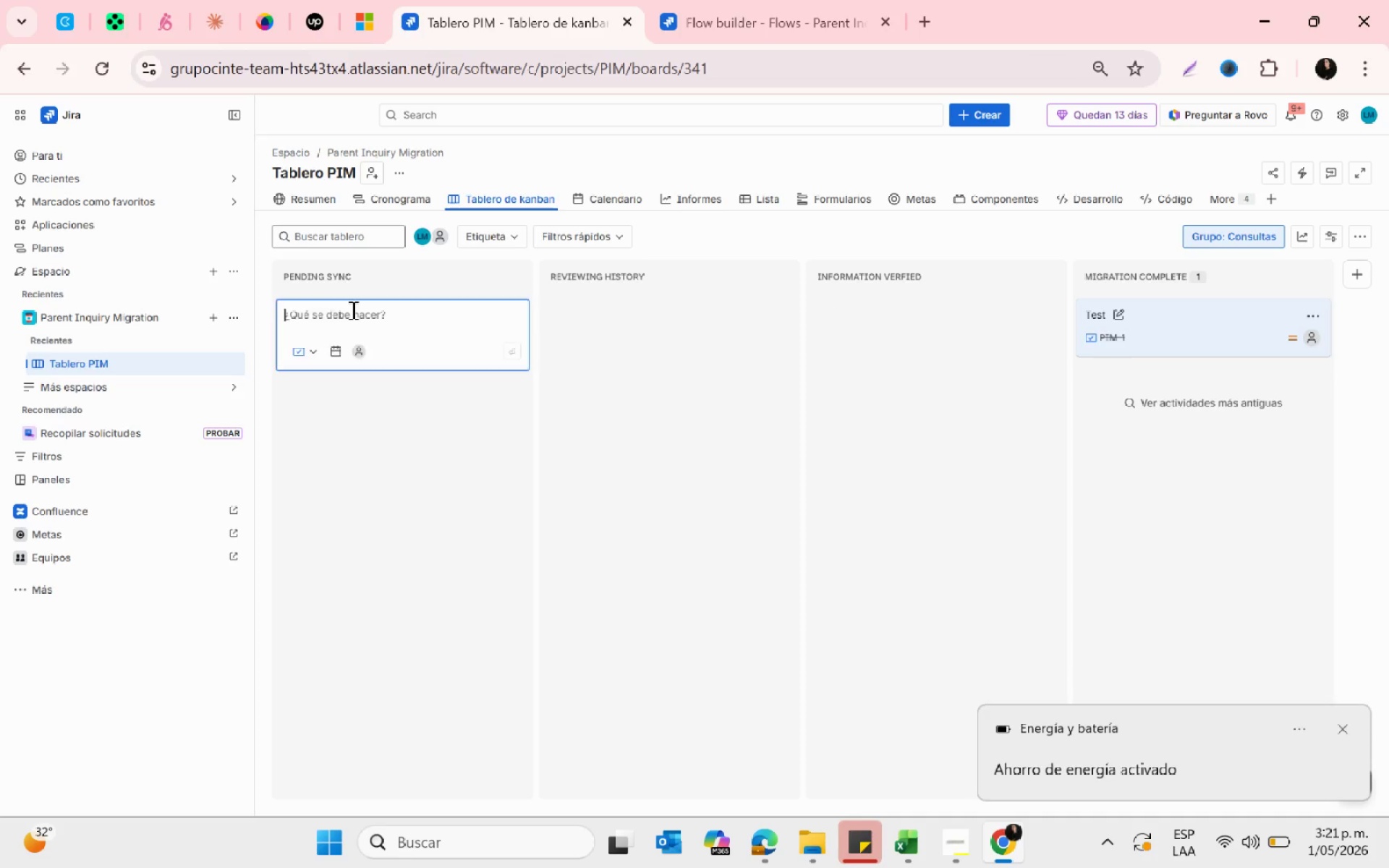 
left_click([452, 417])
 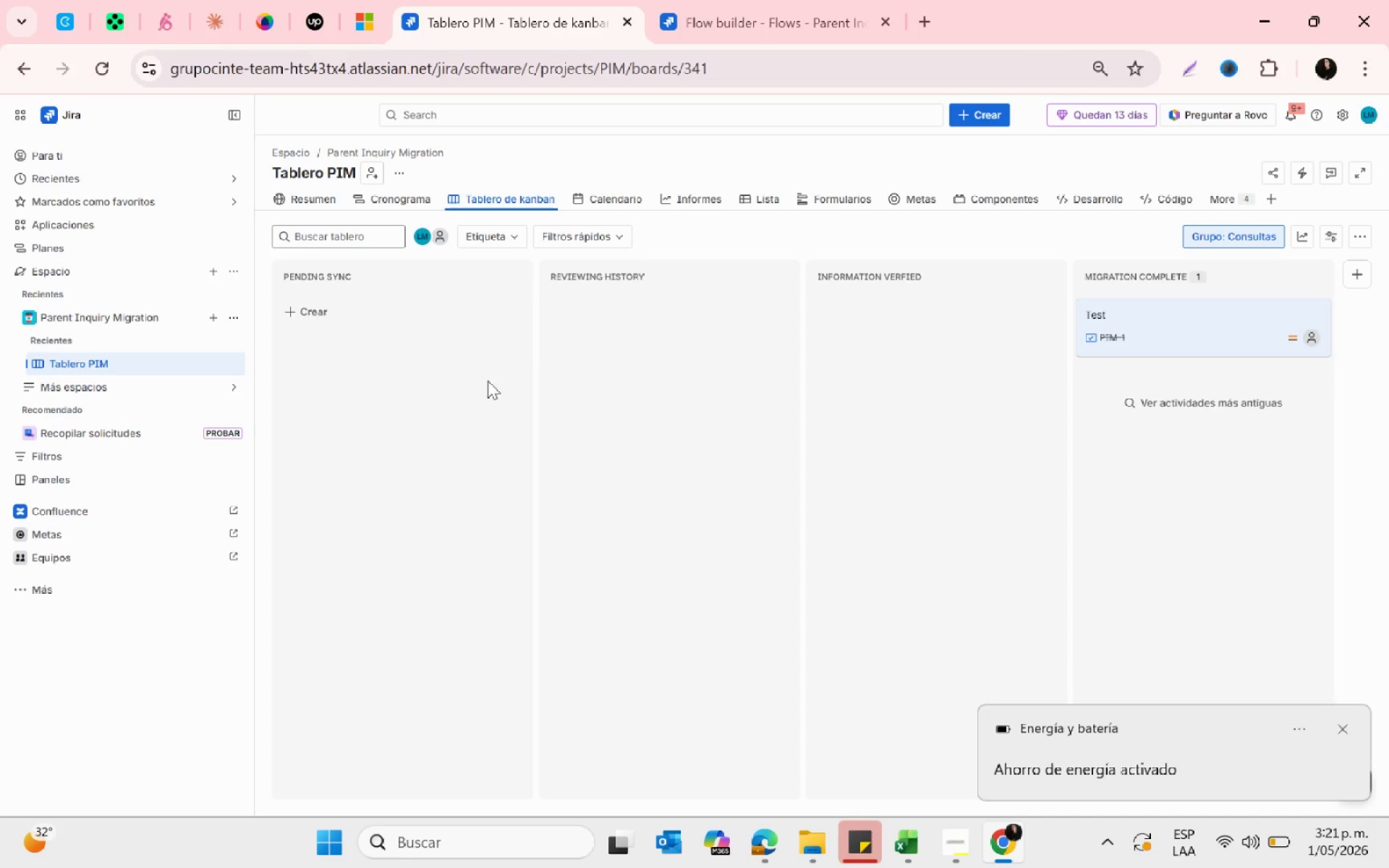 
left_click([406, 197])
 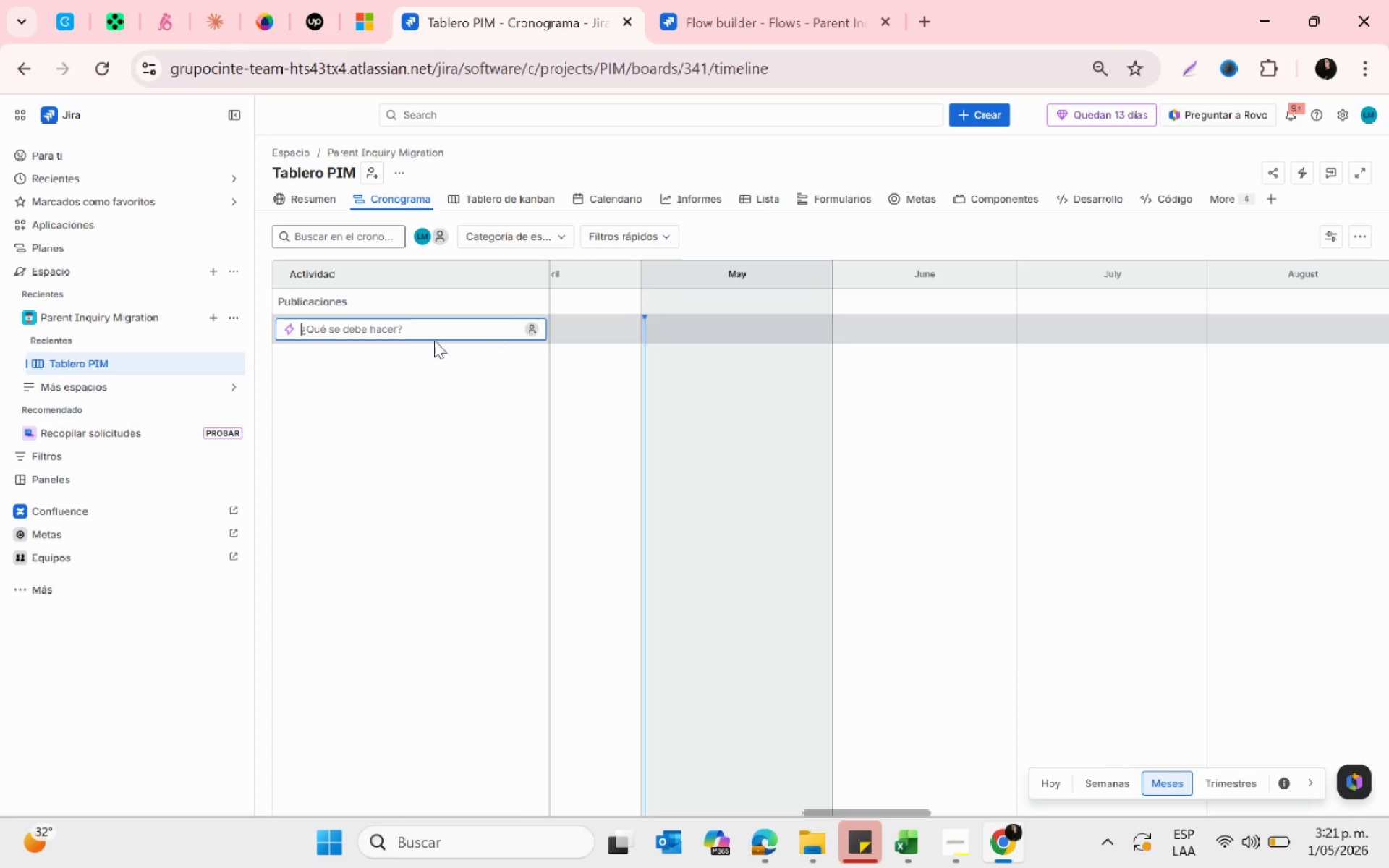 
wait(10.47)
 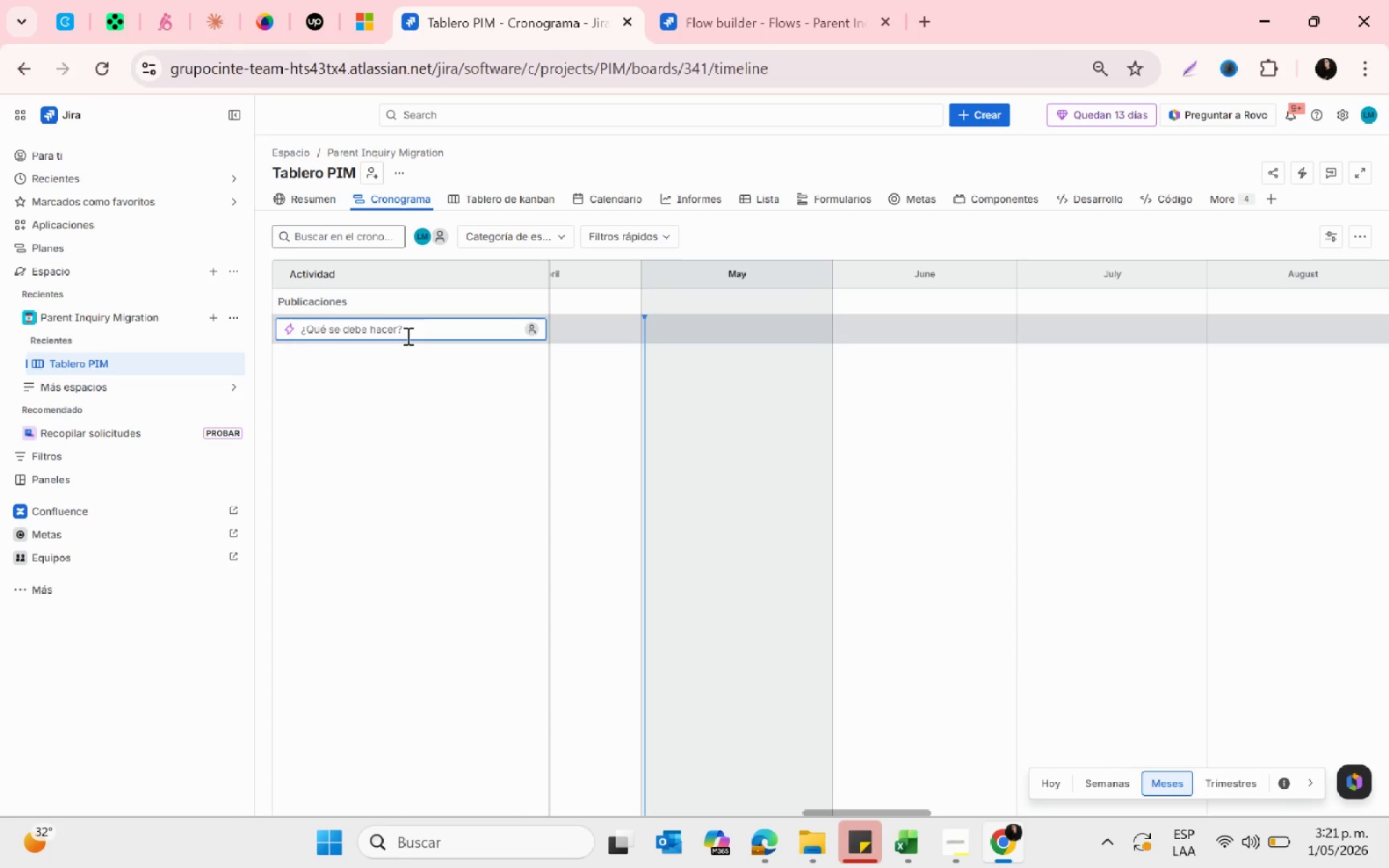 
type(P[Break])
key(Backspace)
type(arent inquiry )
 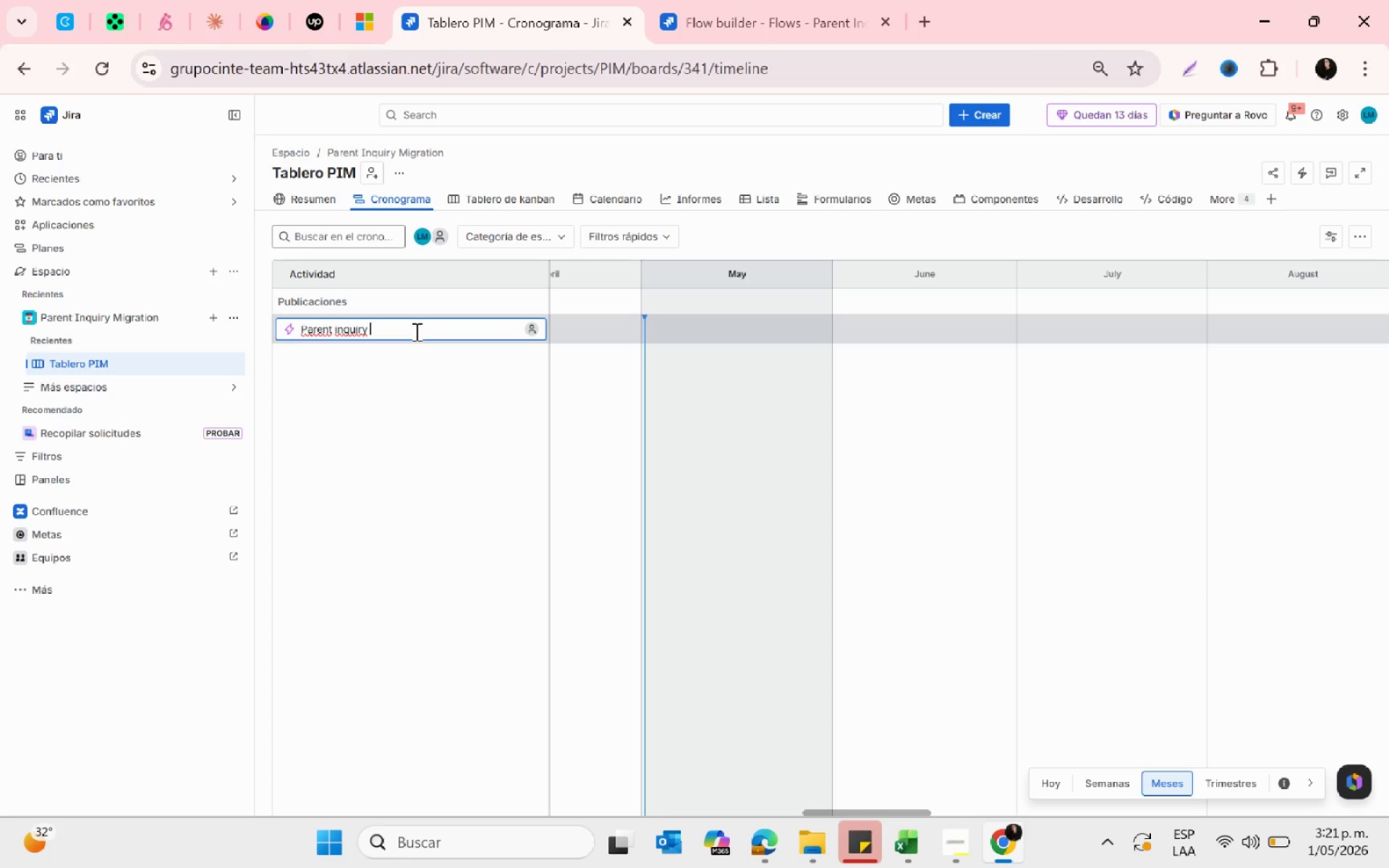 
type(migration )
 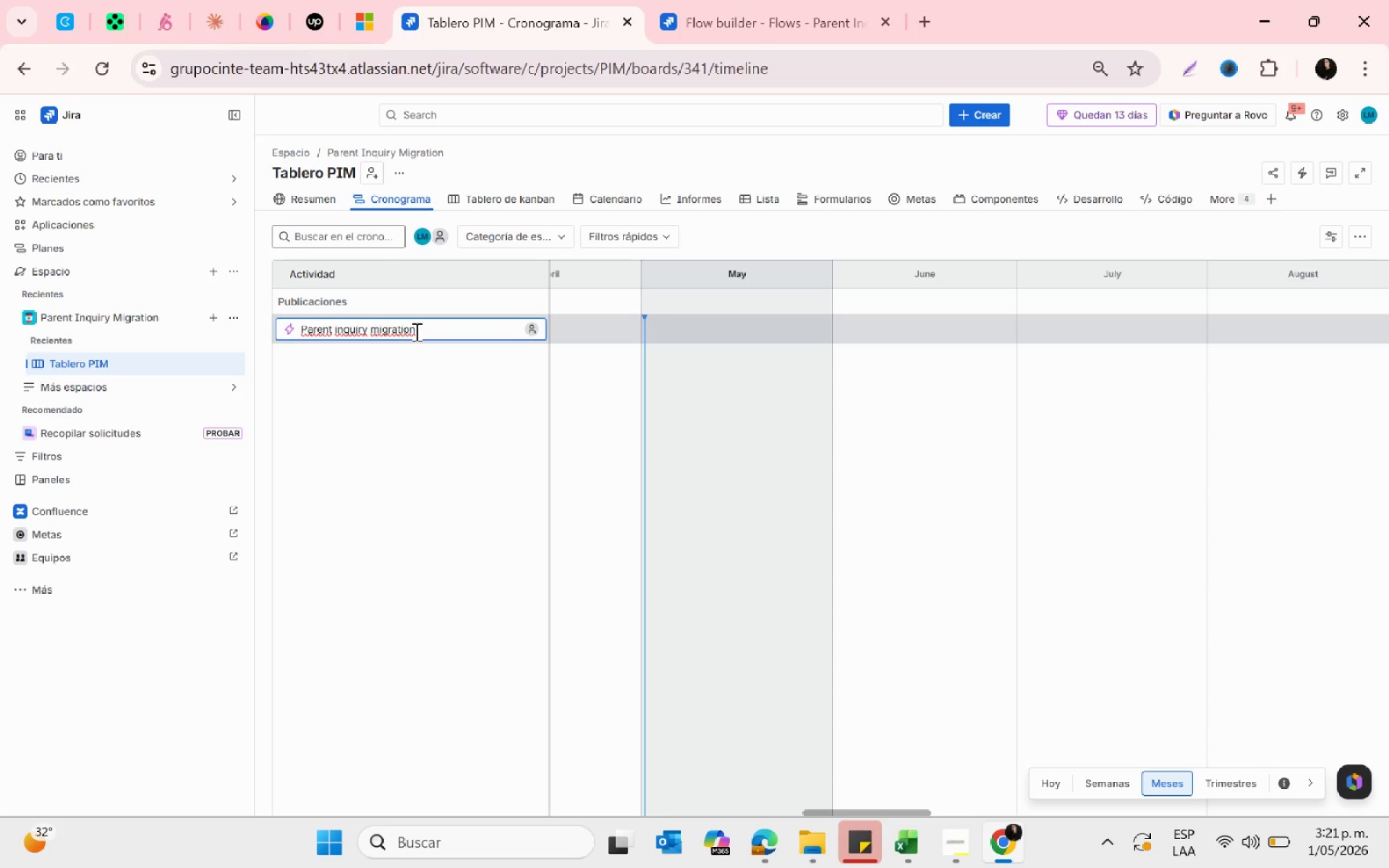 
key(Enter)
 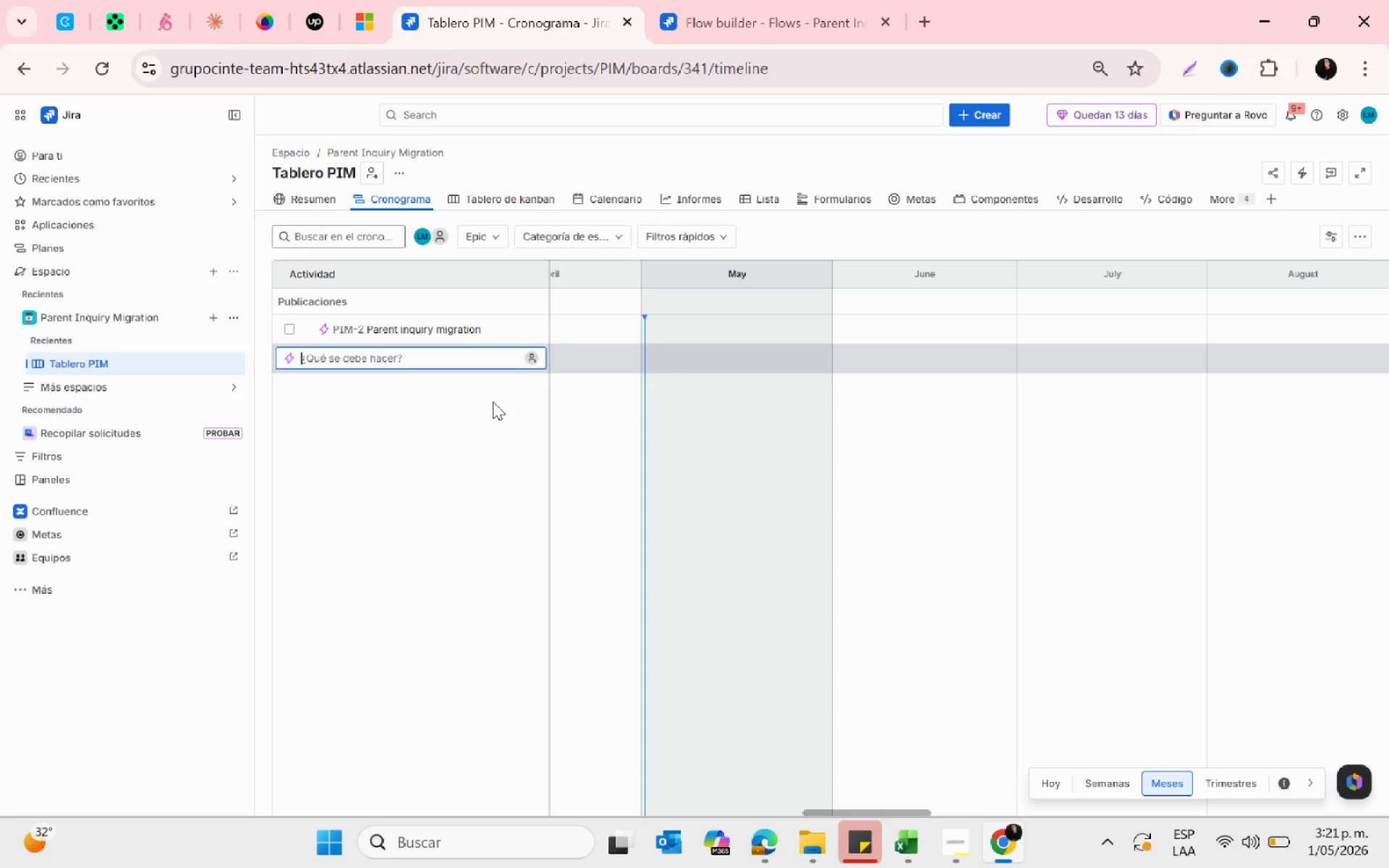 
wait(14.11)
 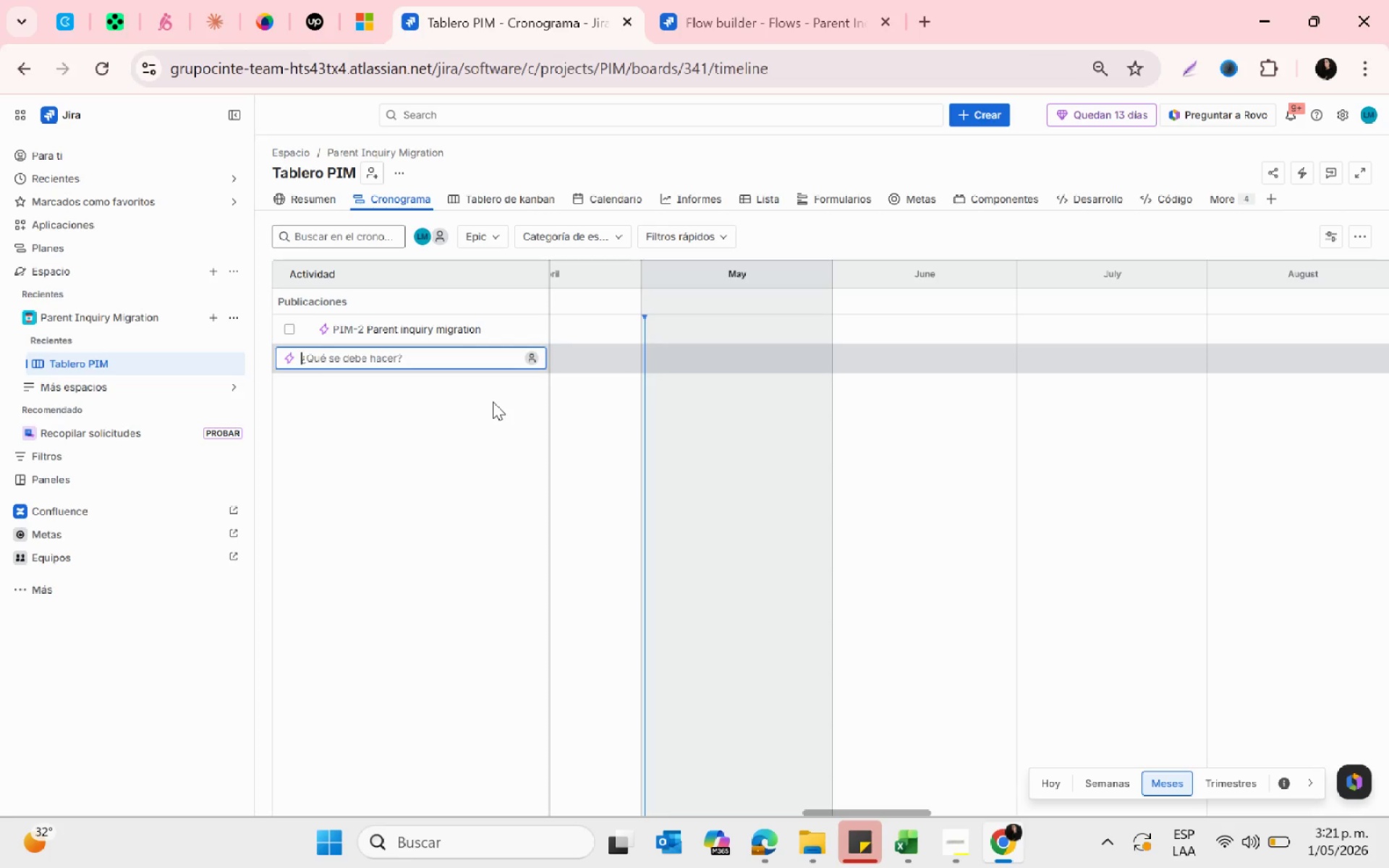 
left_click([538, 330])
 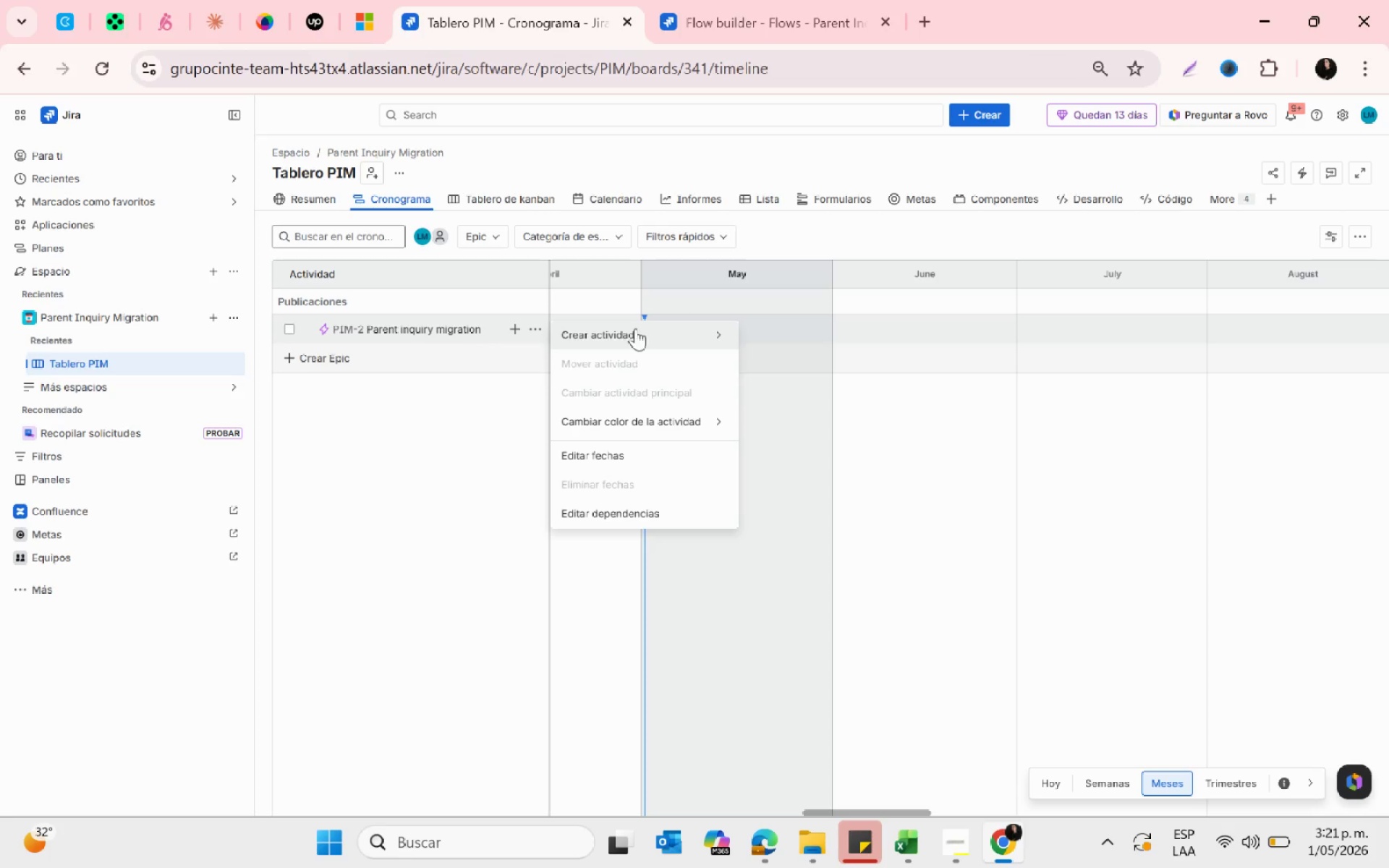 
left_click([636, 330])
 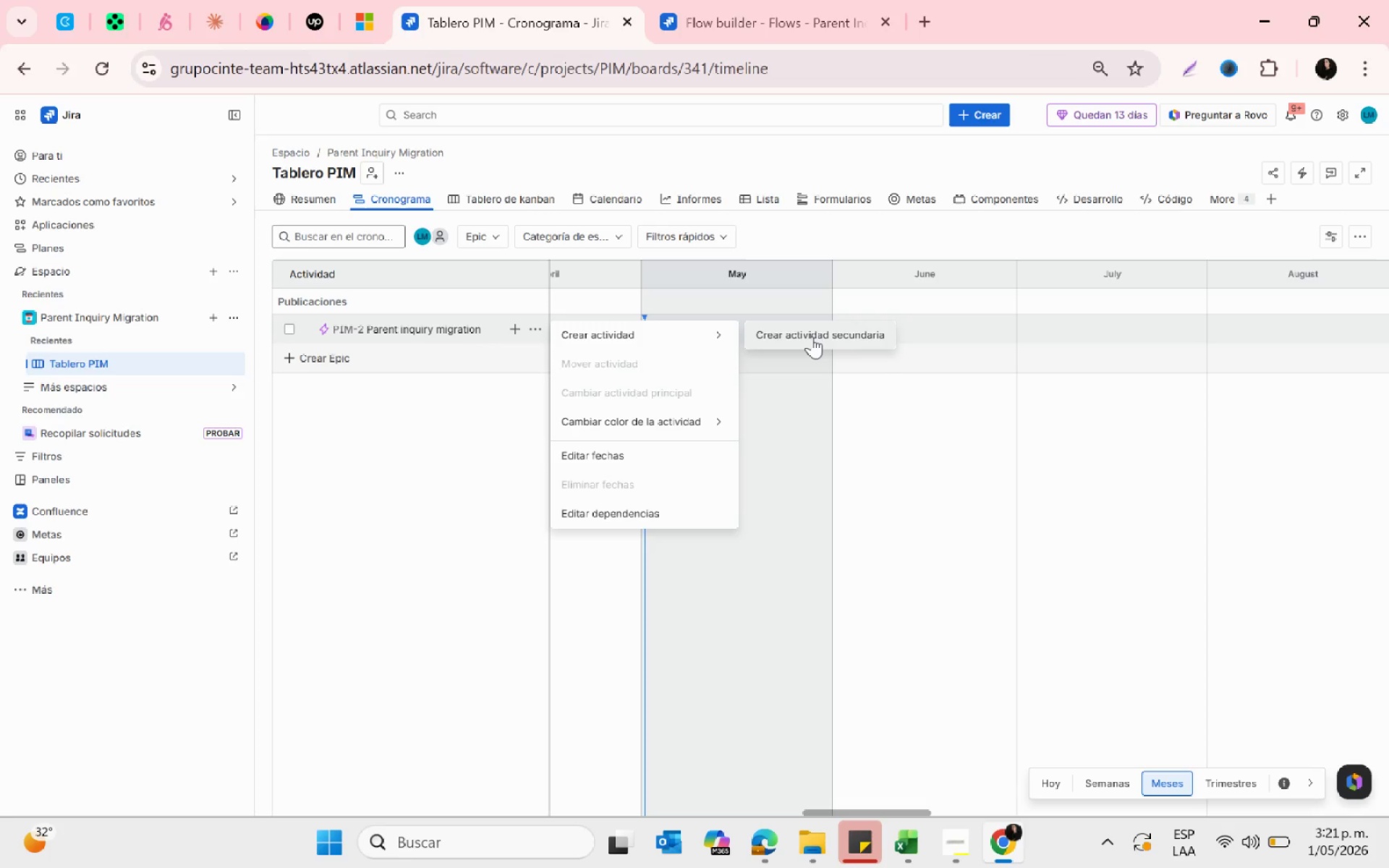 
left_click([812, 336])
 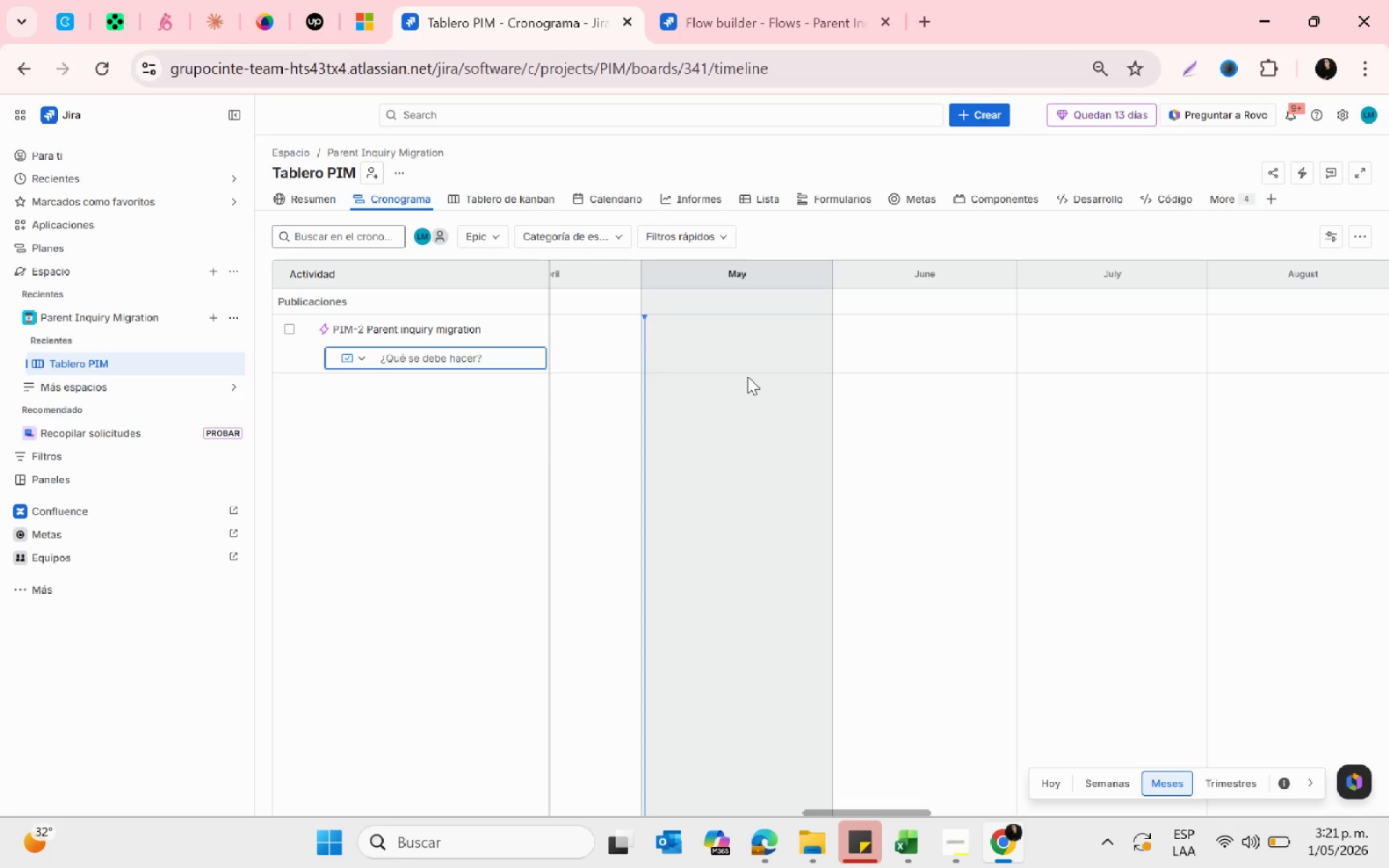 
type(MAri)
key(Backspace)
key(Backspace)
key(Backspace)
type(aria Lopez)
 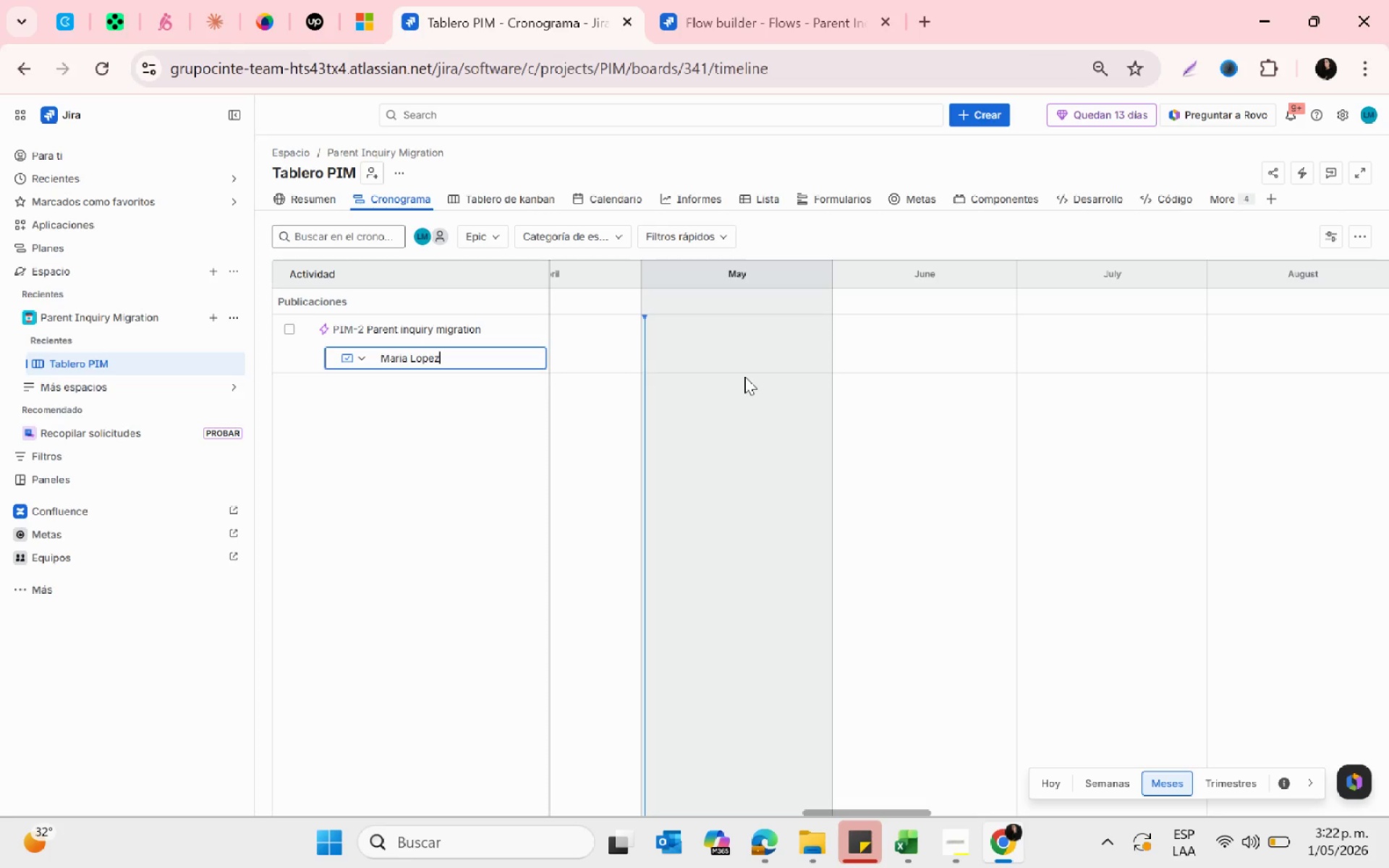 
key(Enter)
 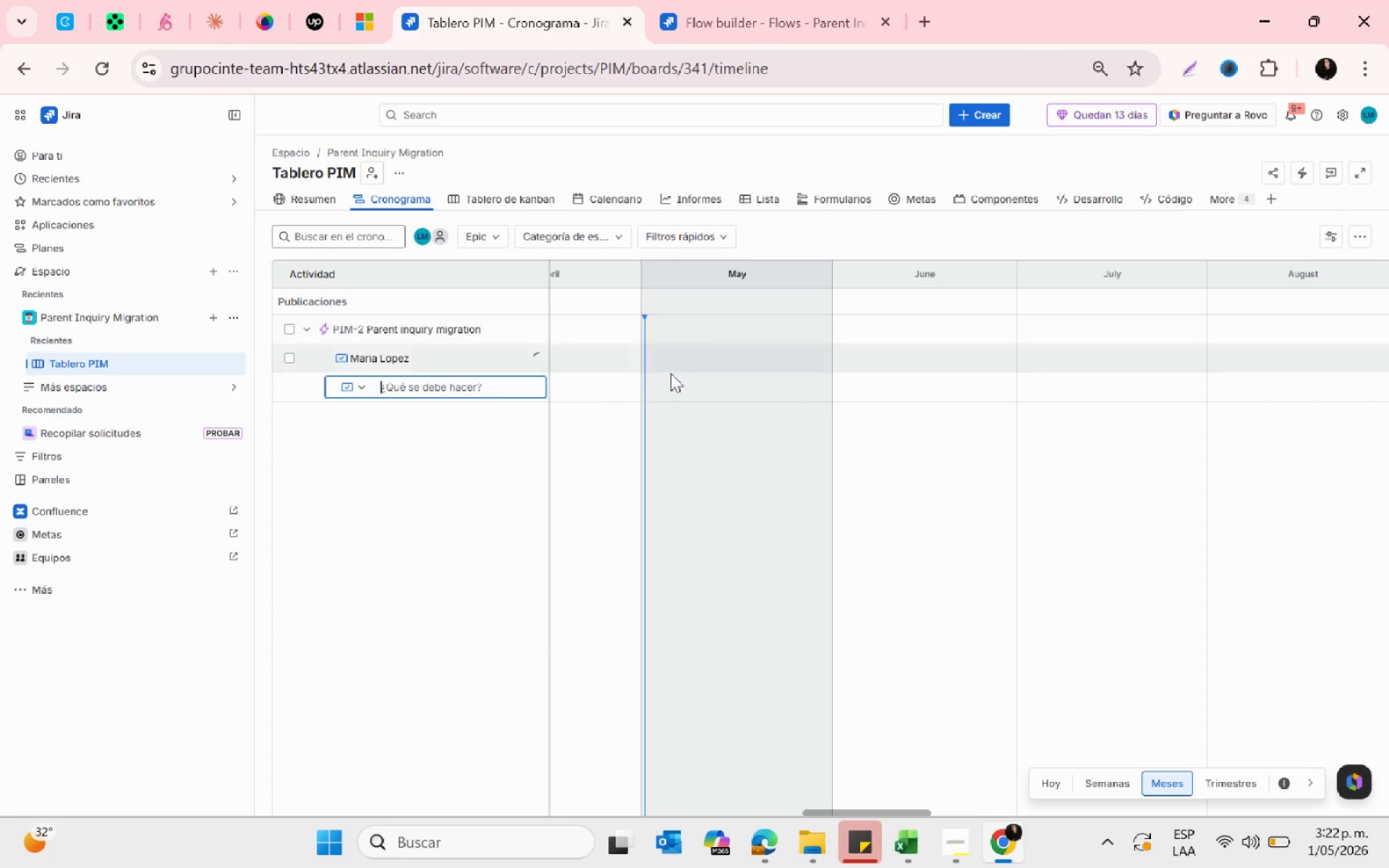 
type(Carlos oere)
key(Backspace)
key(Backspace)
key(Backspace)
key(Backspace)
type(Perez)
 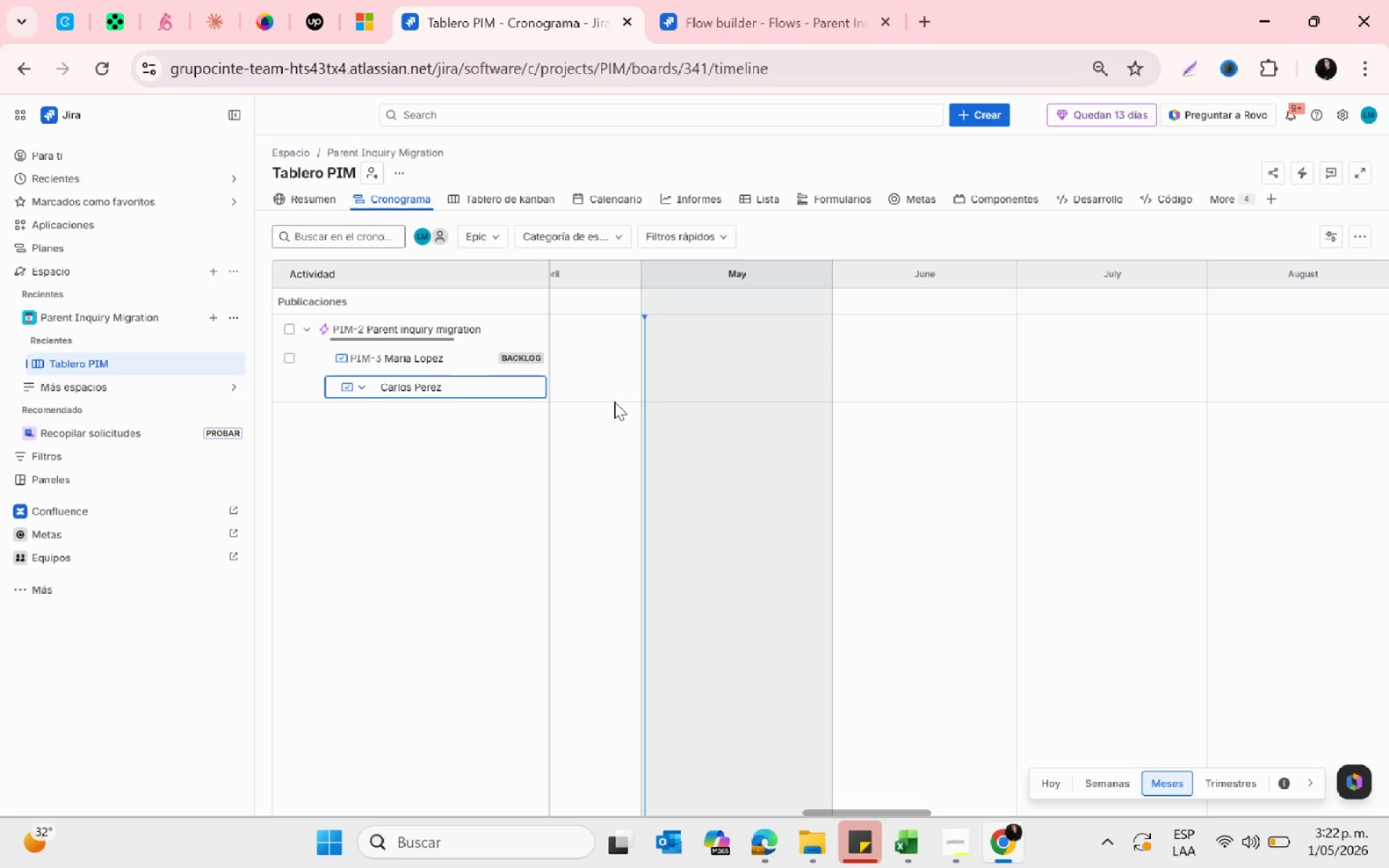 
key(Enter)
 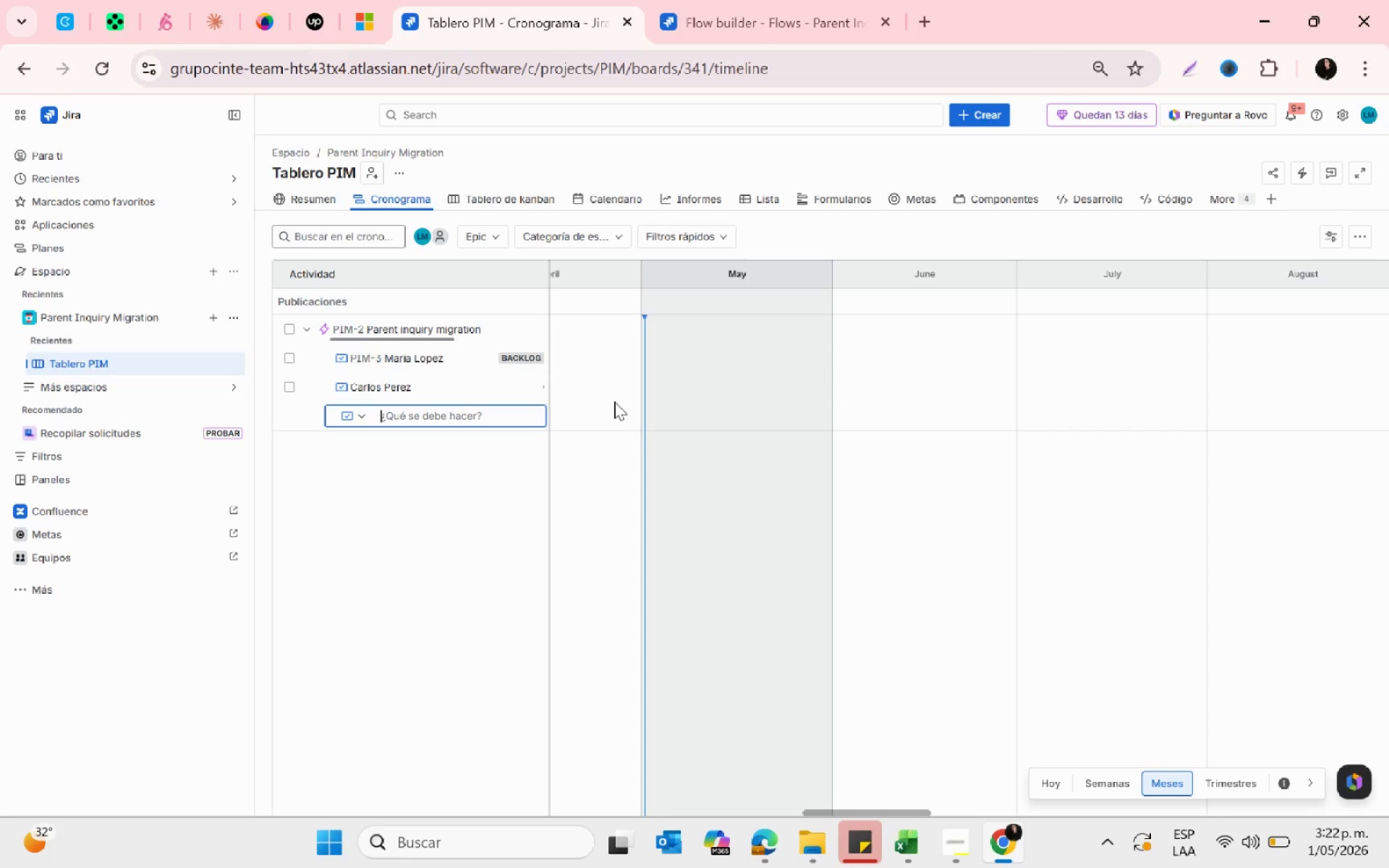 
type(ana goe)
key(Backspace)
key(Backspace)
key(Backspace)
key(Backspace)
key(Backspace)
key(Backspace)
type(A)
key(Backspace)
key(Backspace)
type(Ana g)
key(Backspace)
type(-g)
key(Backspace)
key(Backspace)
type(Gomez)
 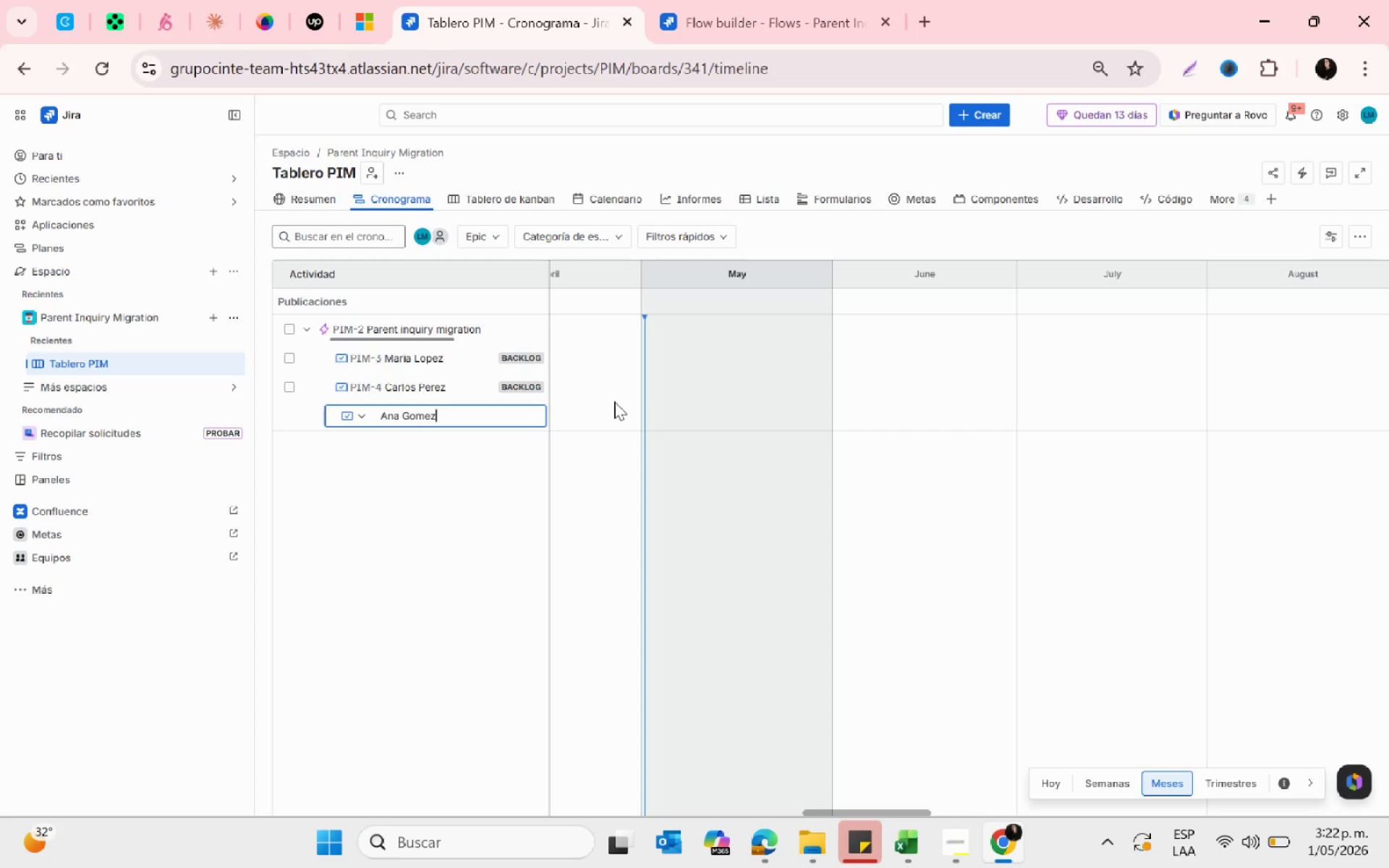 
key(Enter)
 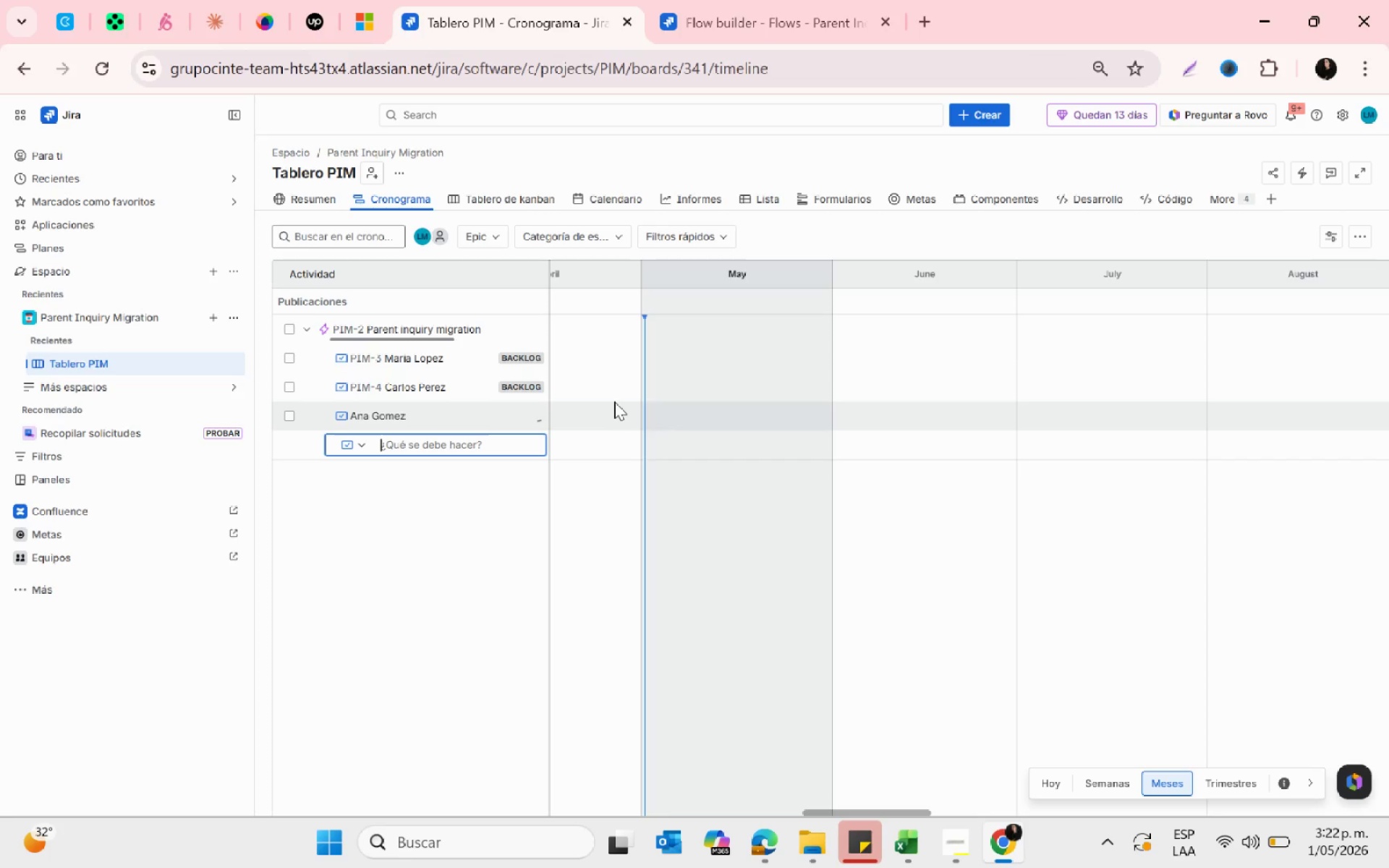 
type(Luis Rodriguez)
 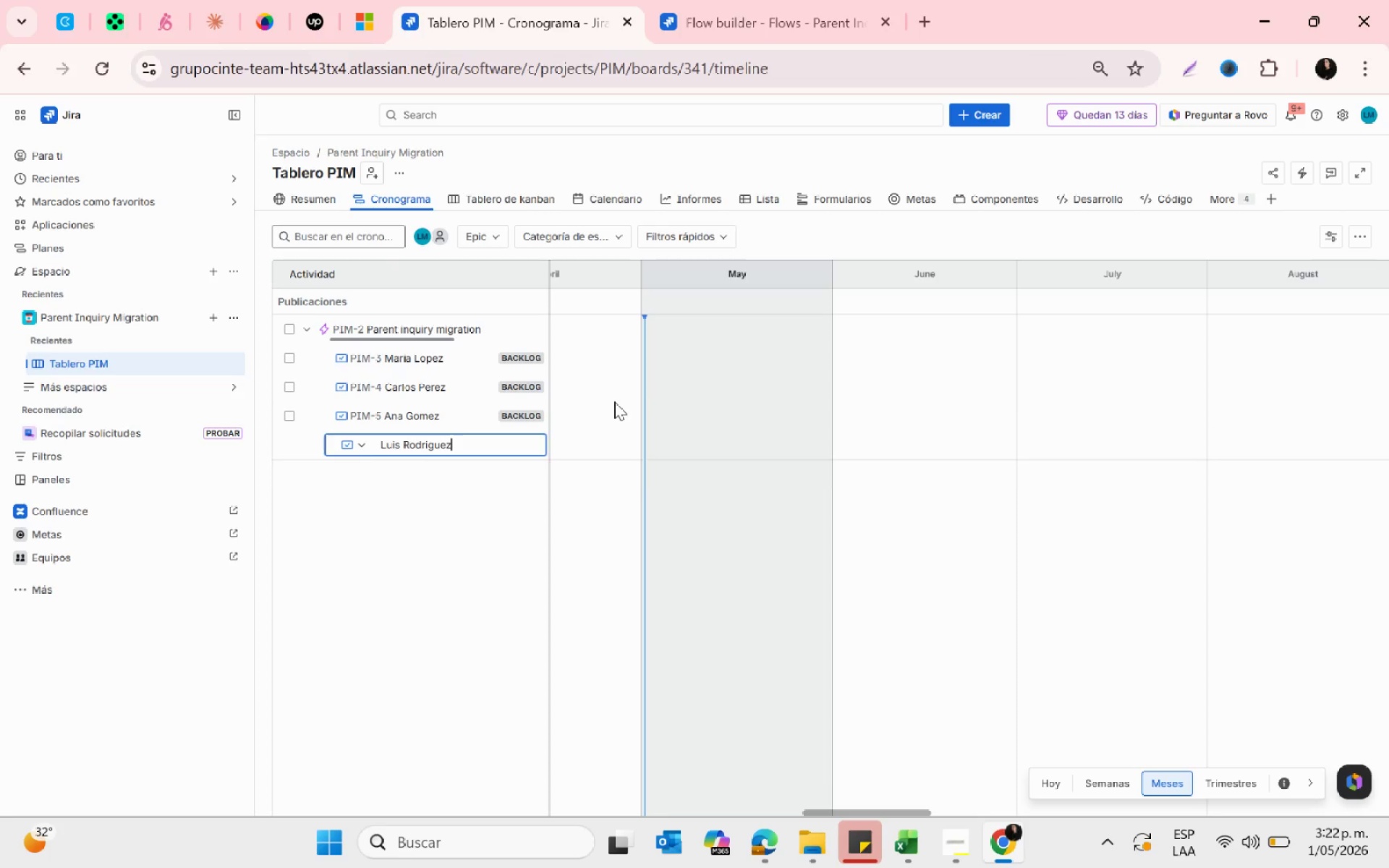 
key(Enter)
 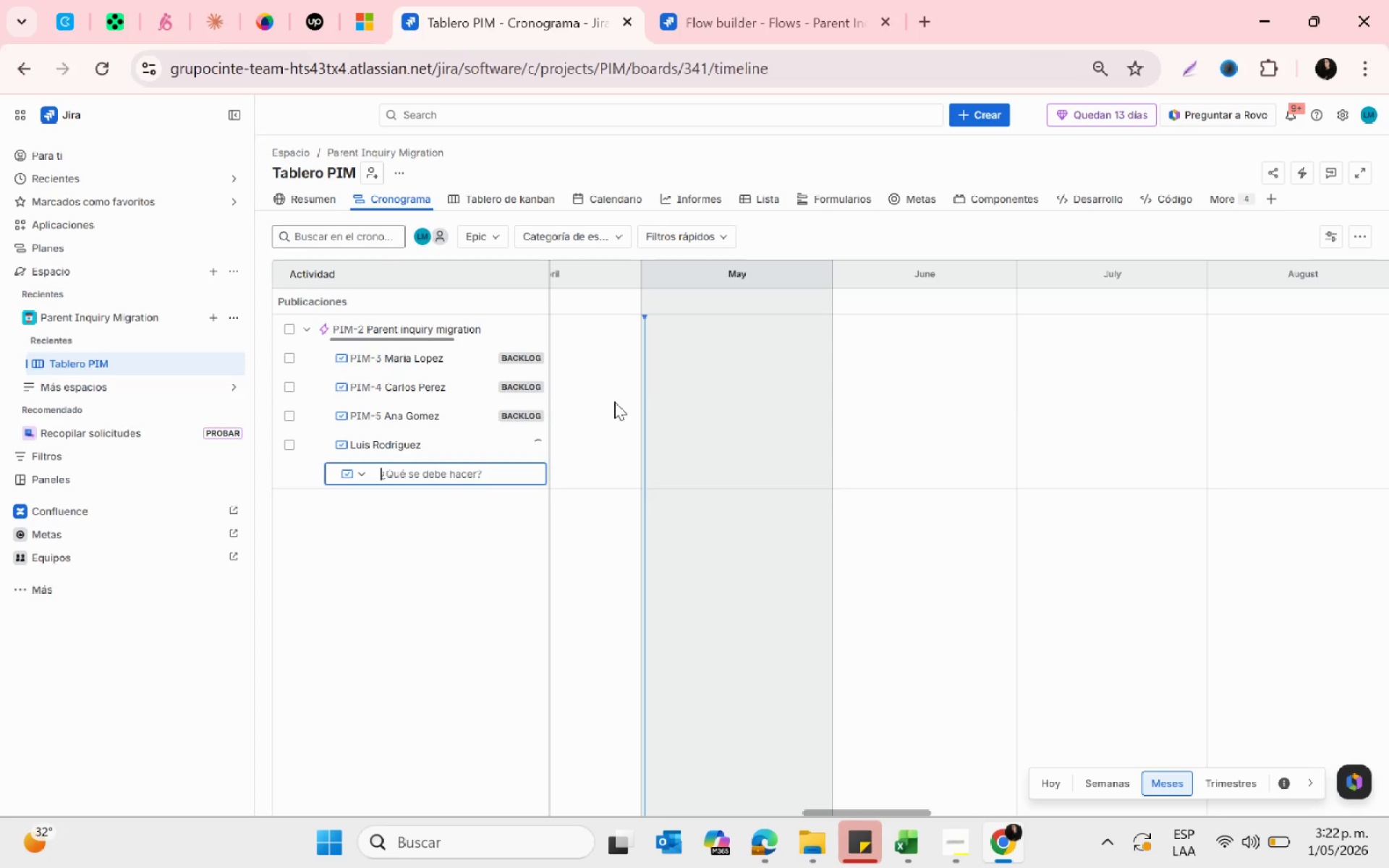 
type(laura Martinez)
 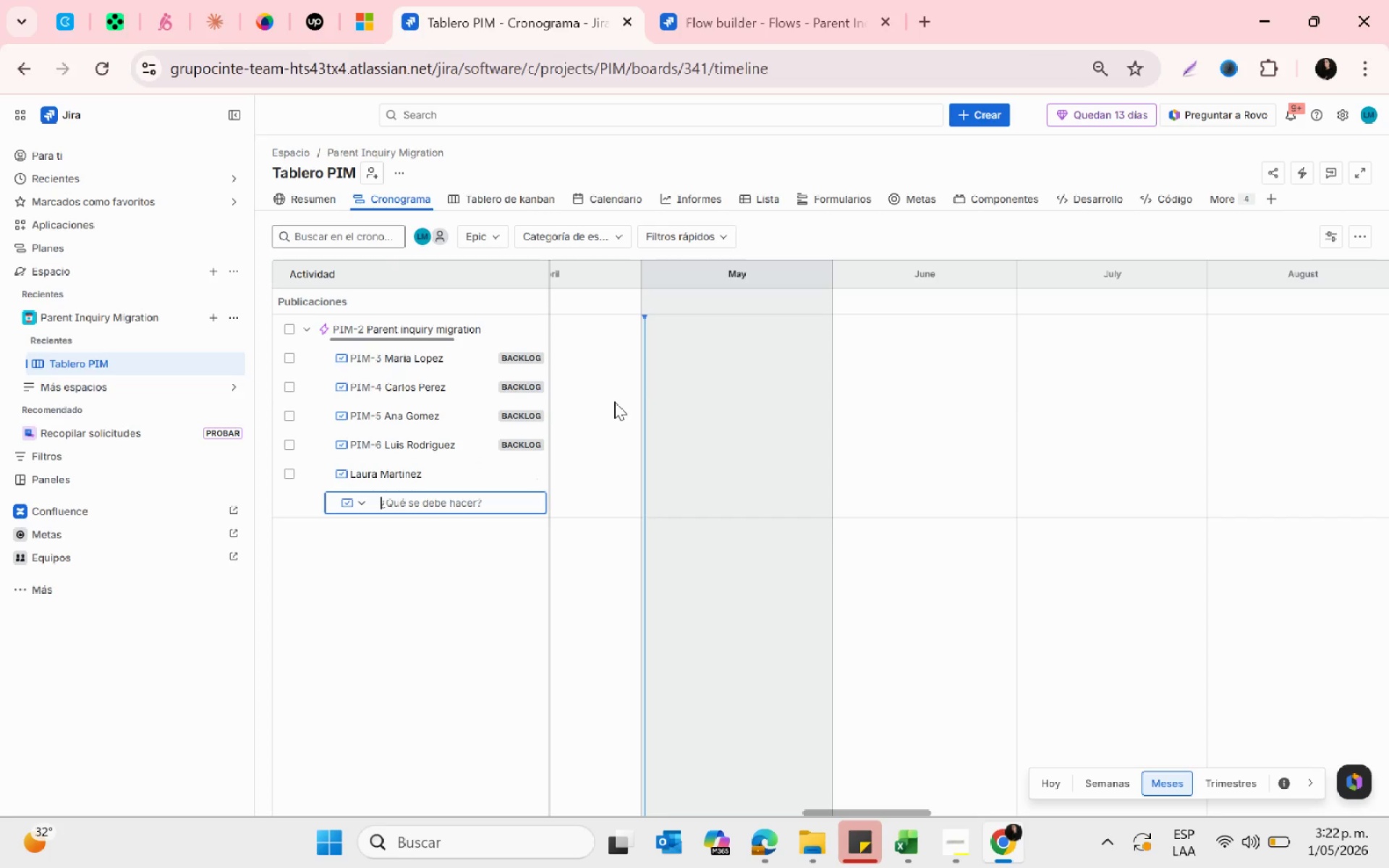 
 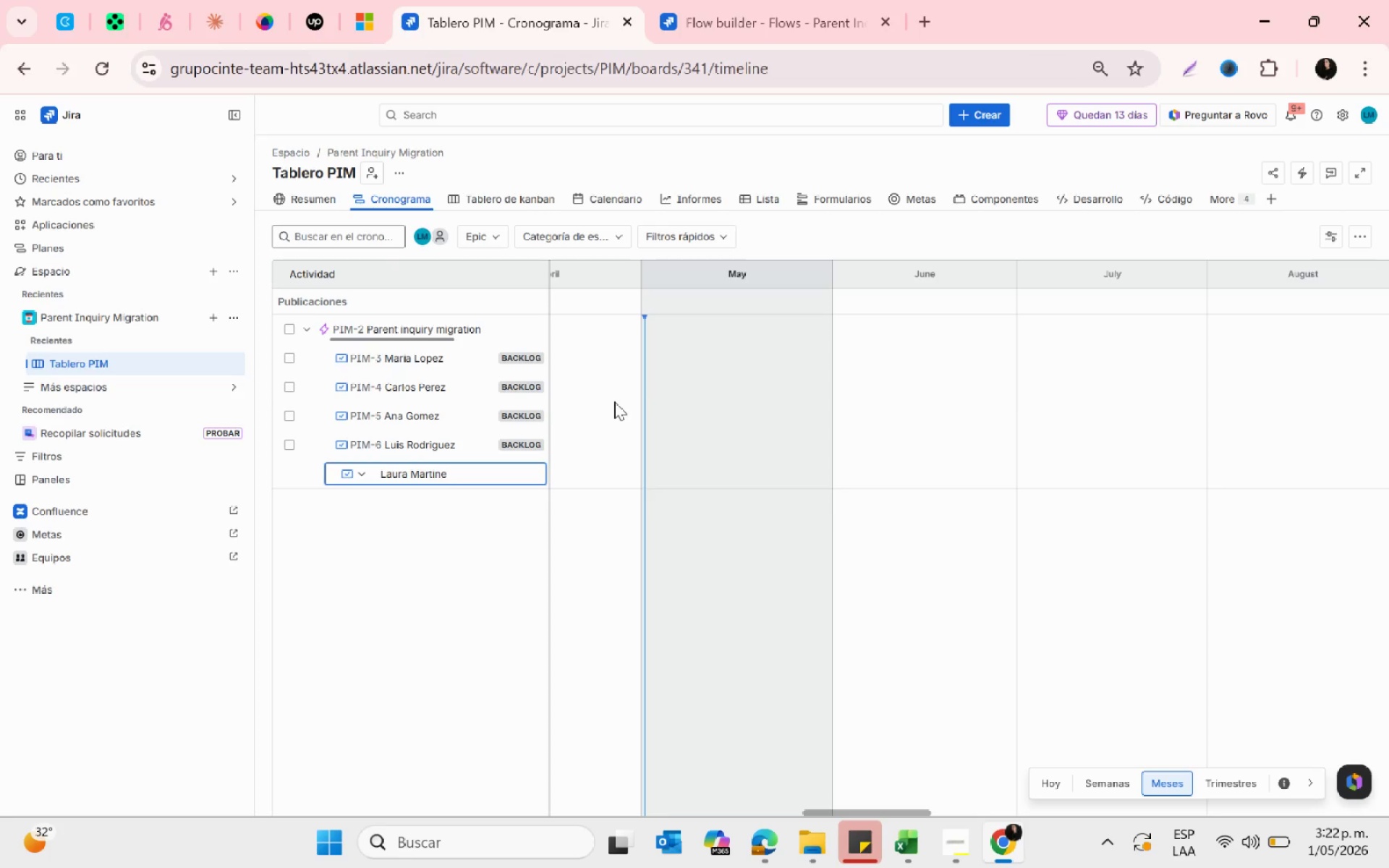 
key(Enter)
 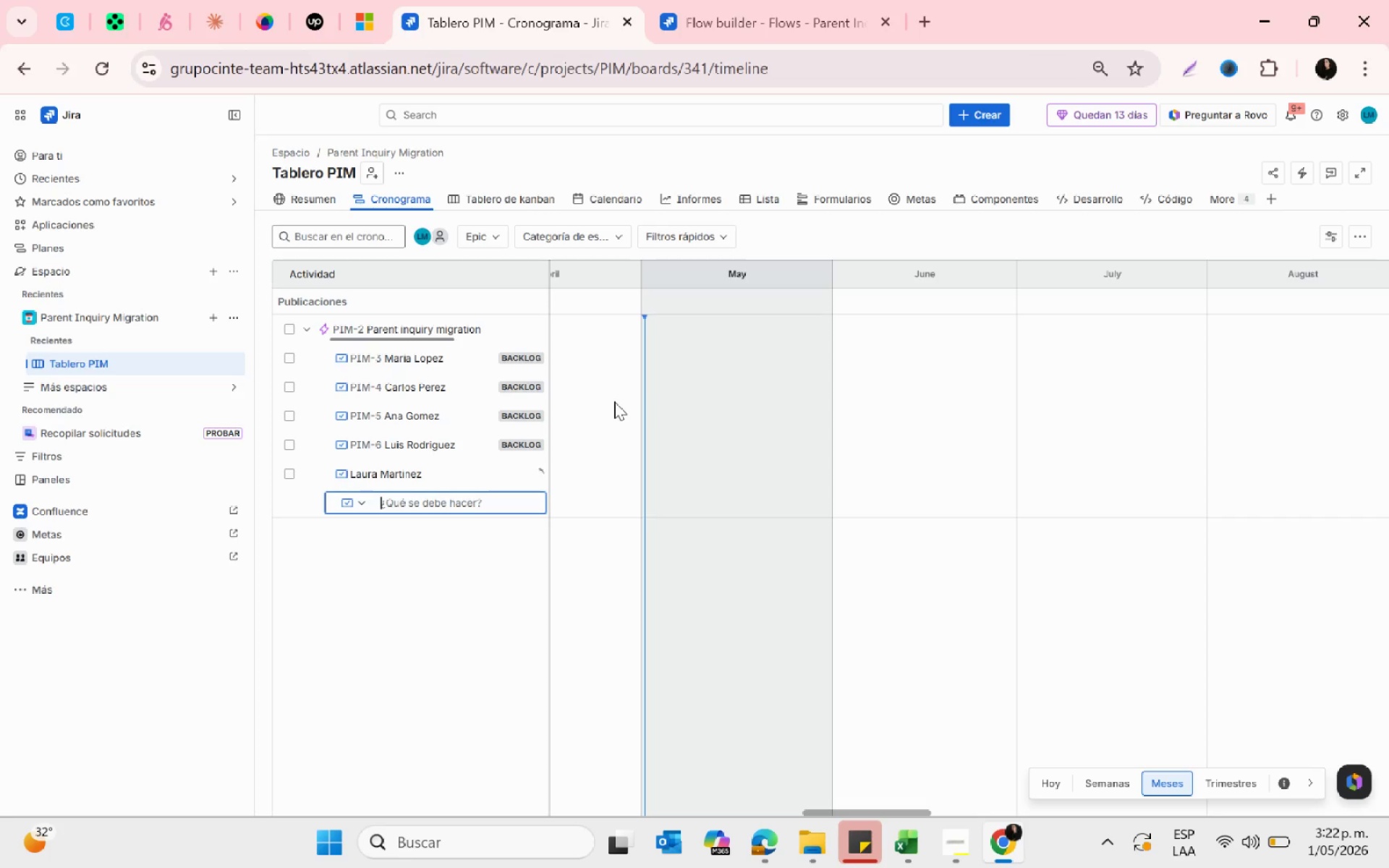 
type(Jorge Ramrie])
key(Backspace)
key(Backspace)
key(Backspace)
key(Backspace)
type(irez)
 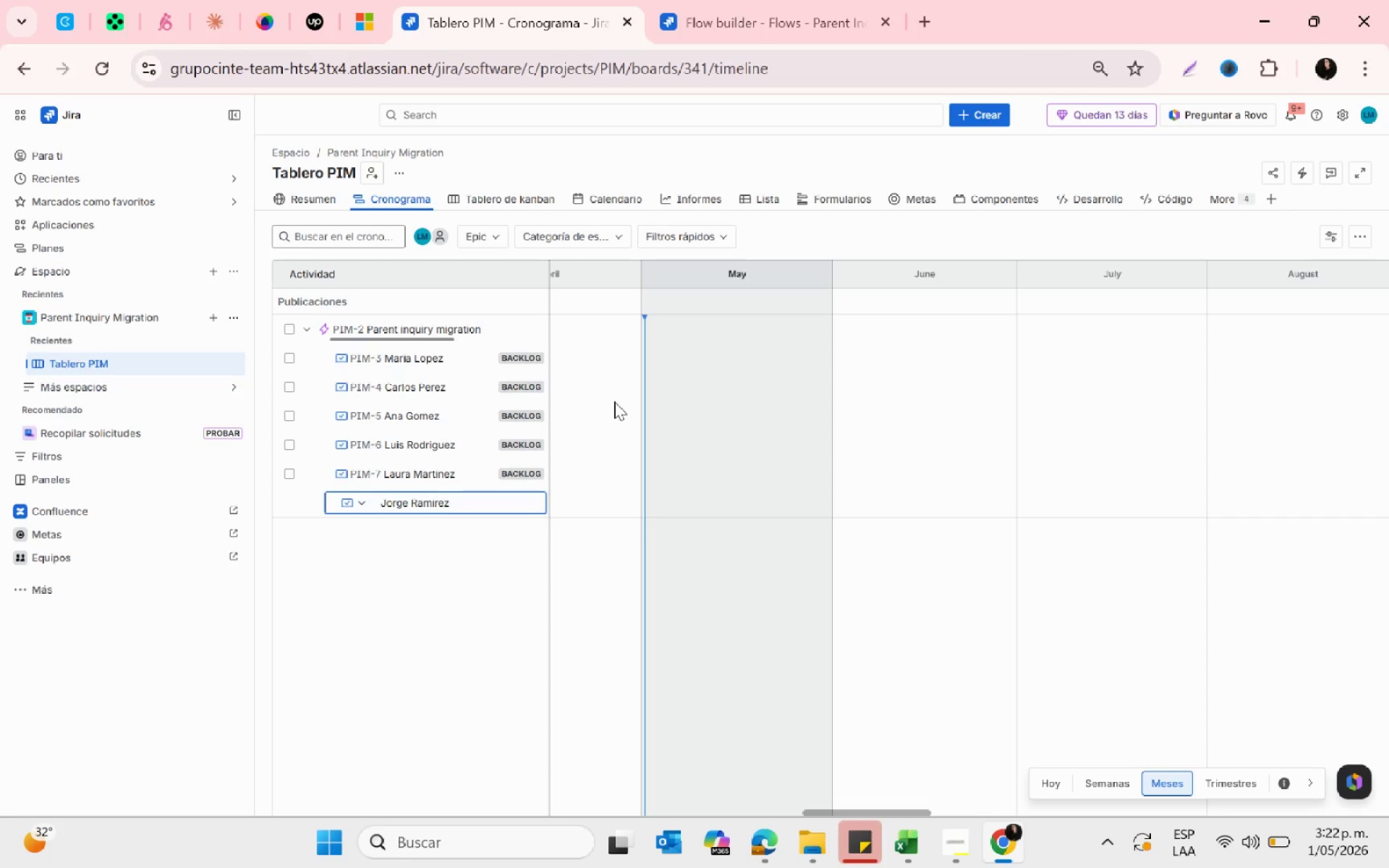 
key(Enter)
 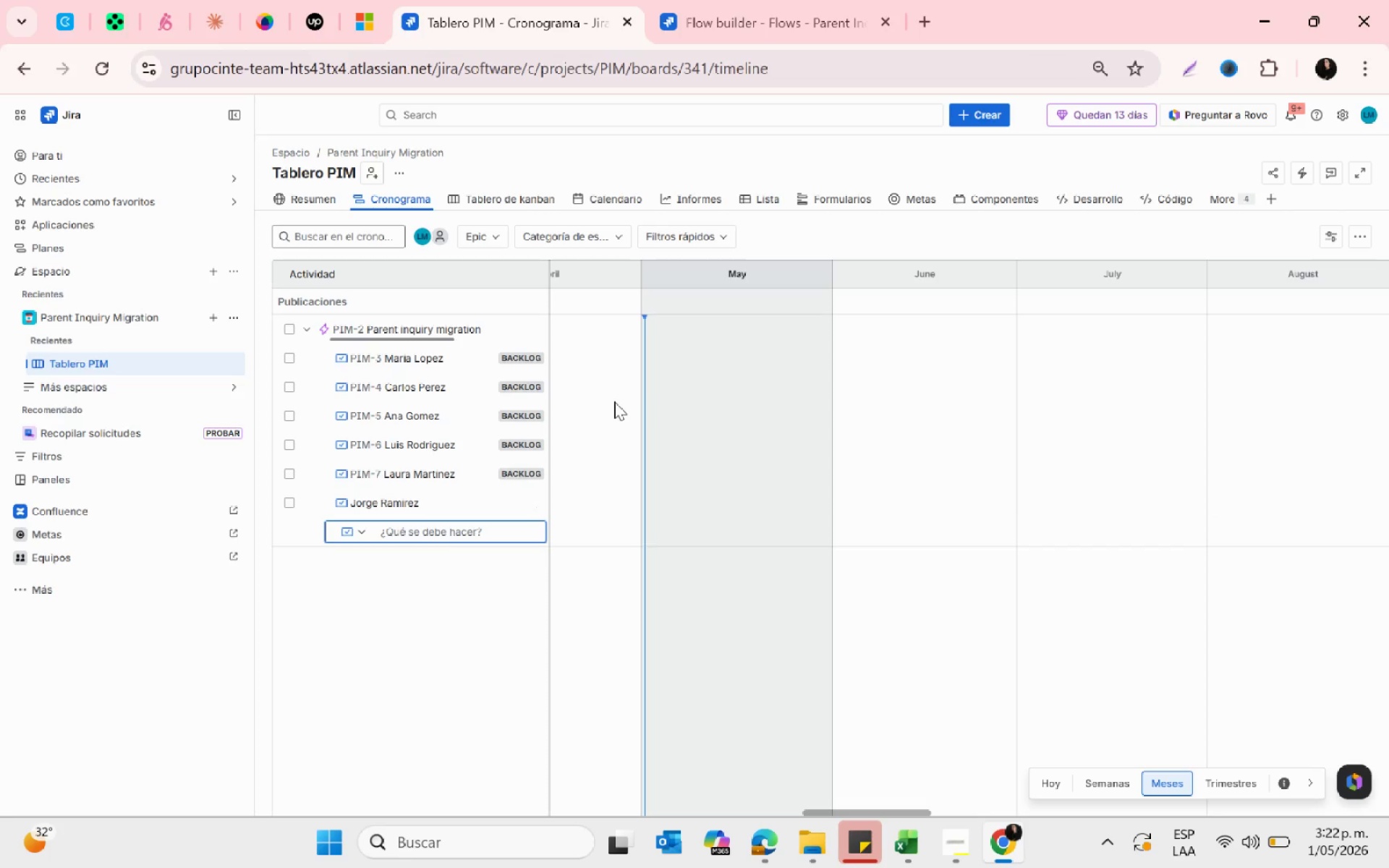 
type(Sofia Torres)
 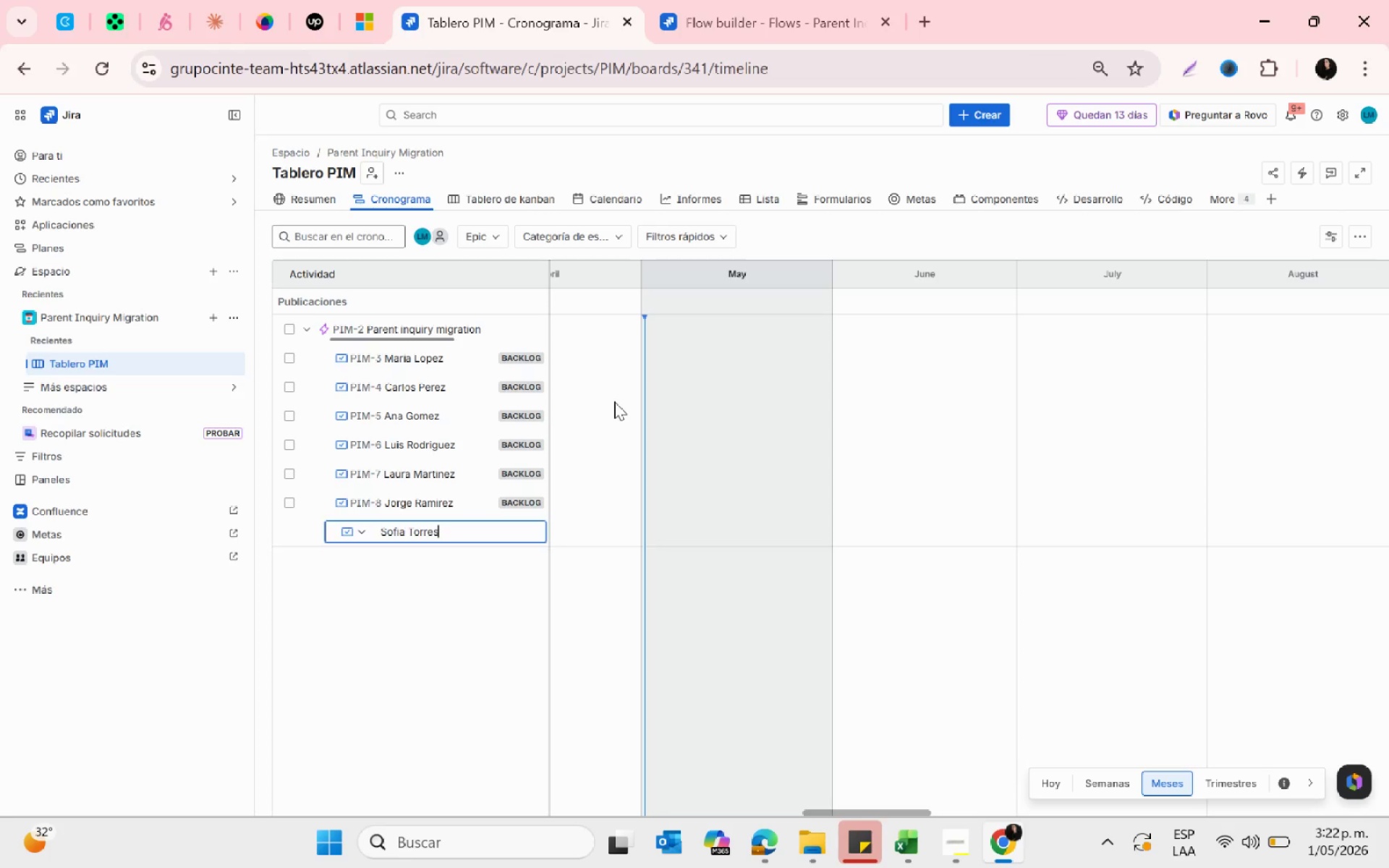 
key(Enter)
 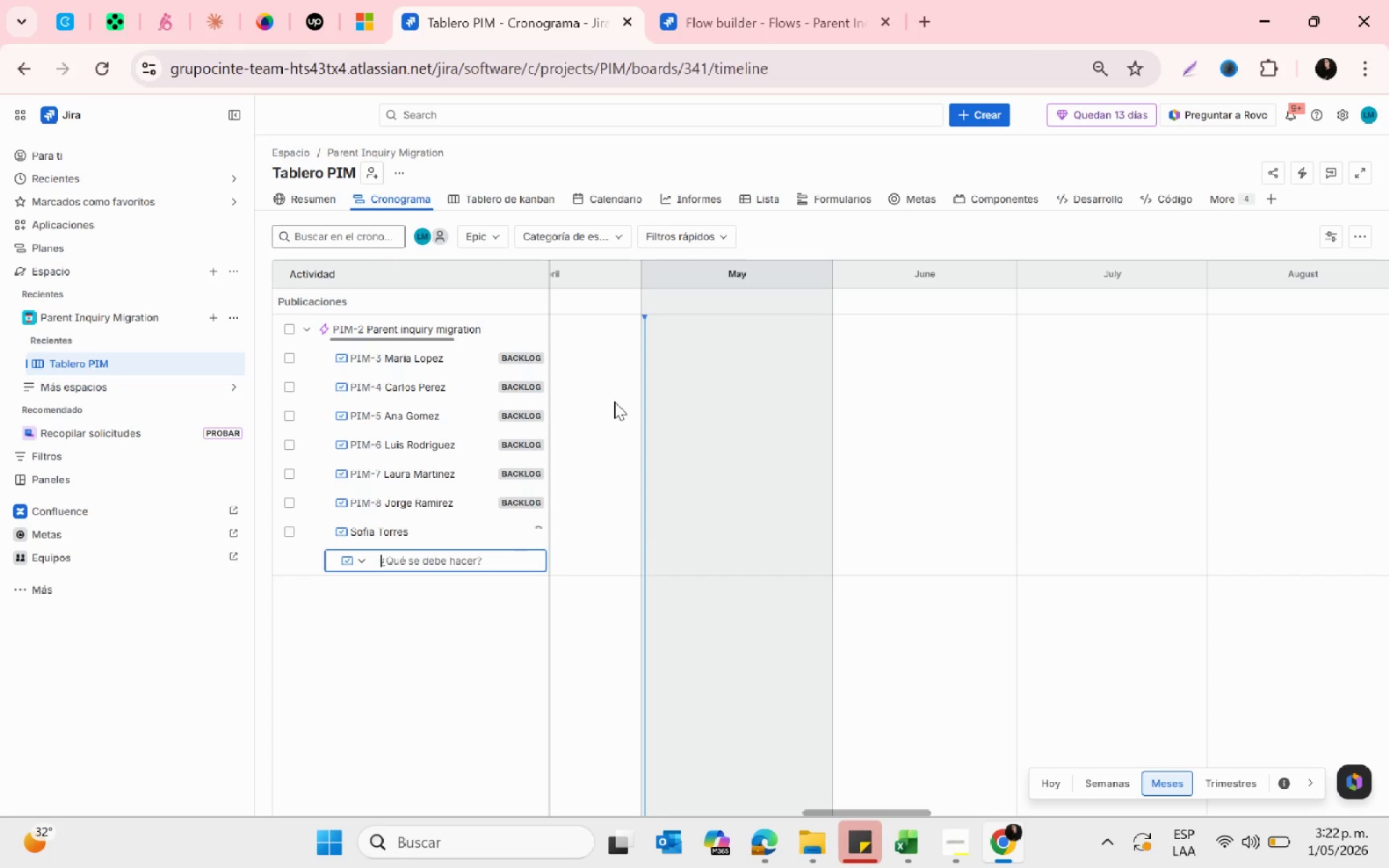 
type(ANDRES Castillo)
 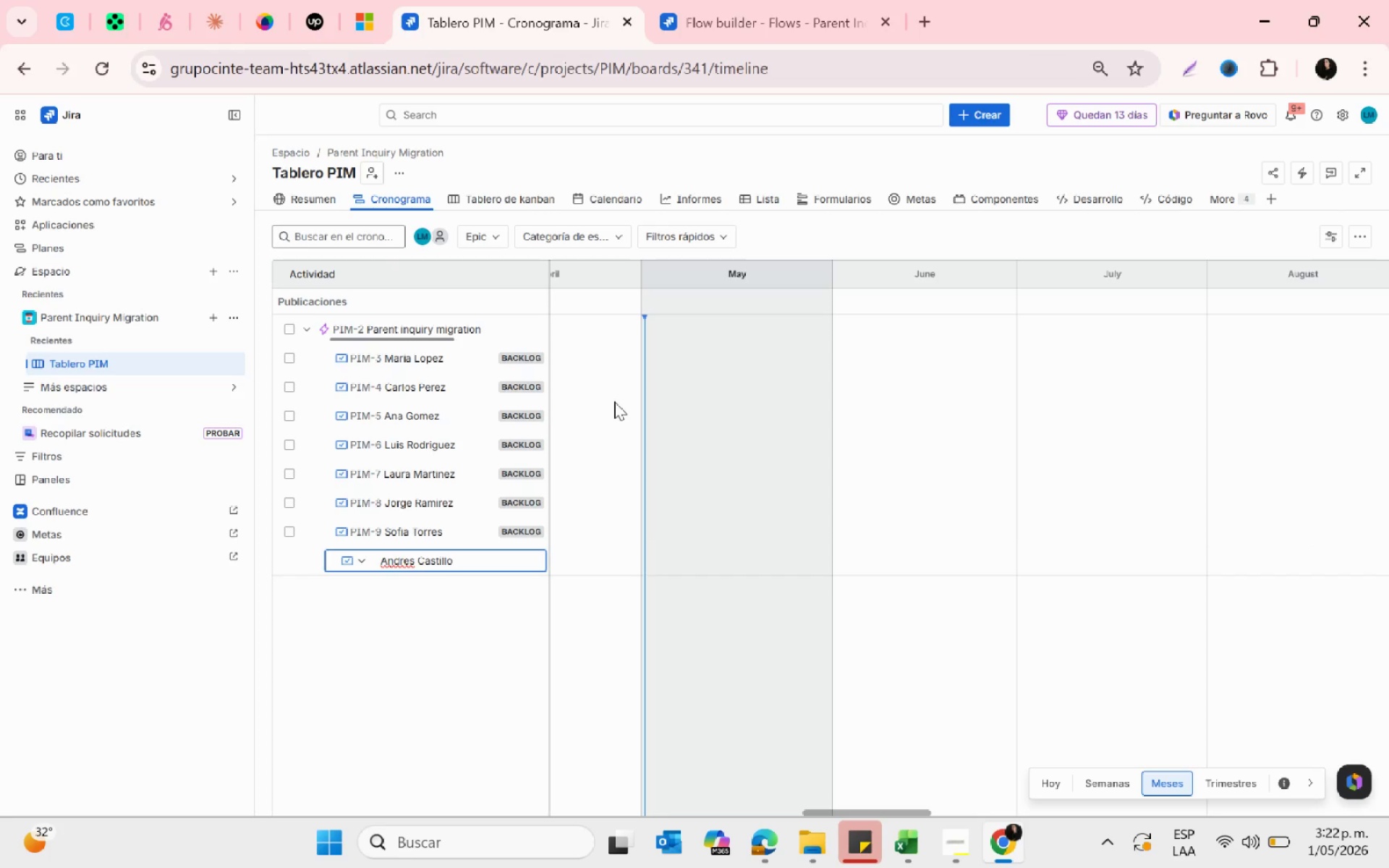 
key(Enter)
 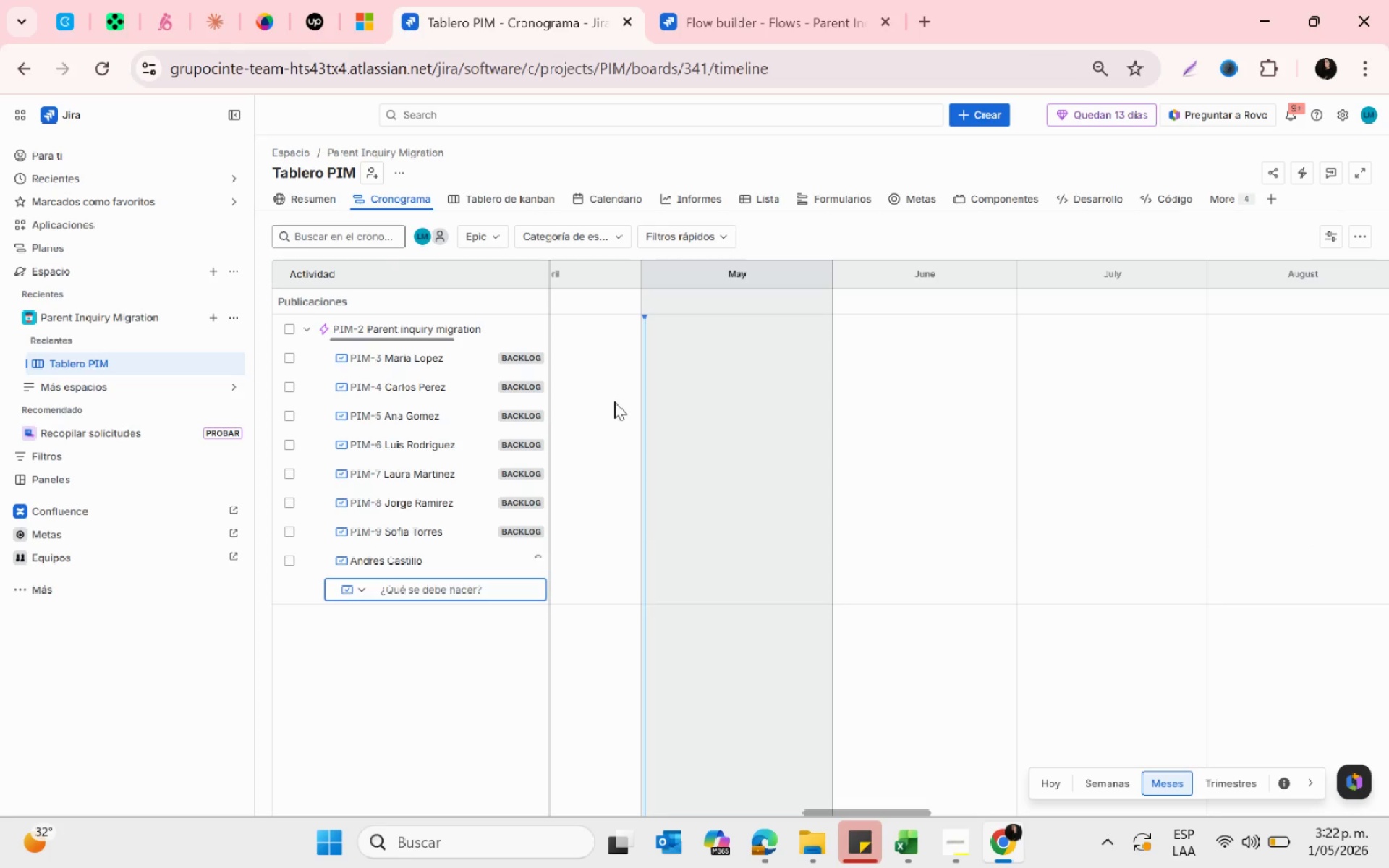 
type(Daniela Ruiz)
 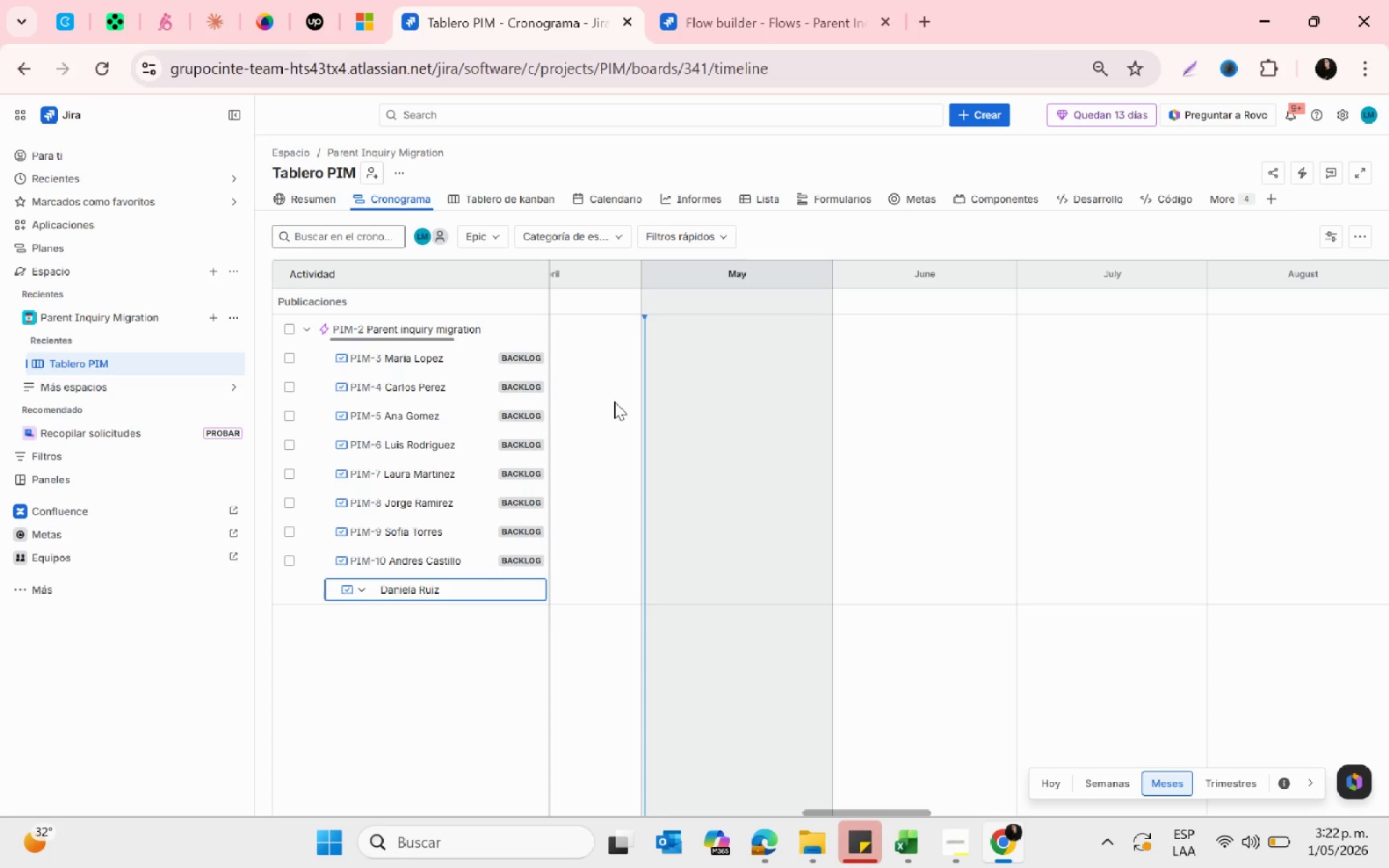 
key(Enter)
 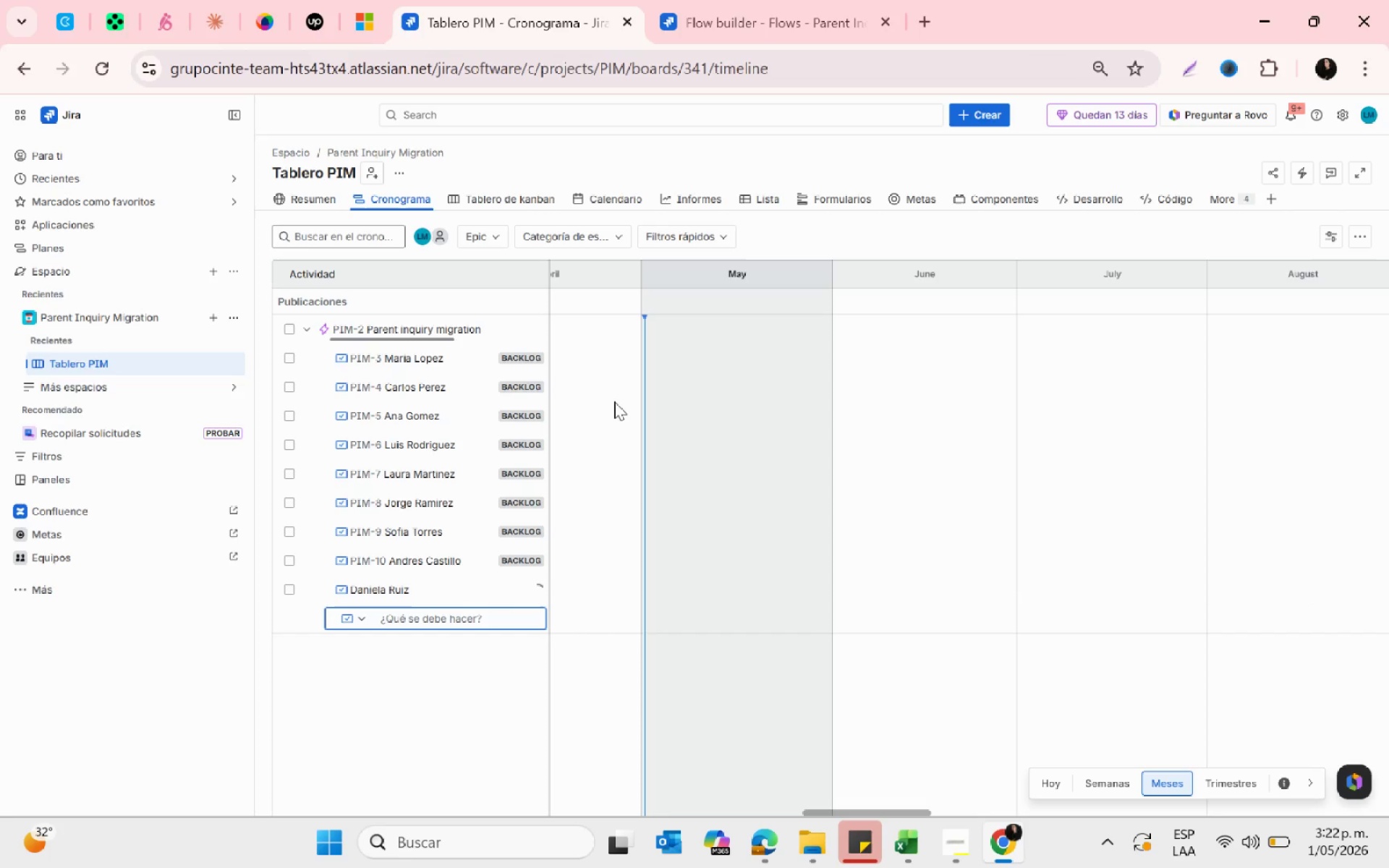 
type(pedro Herrera)
 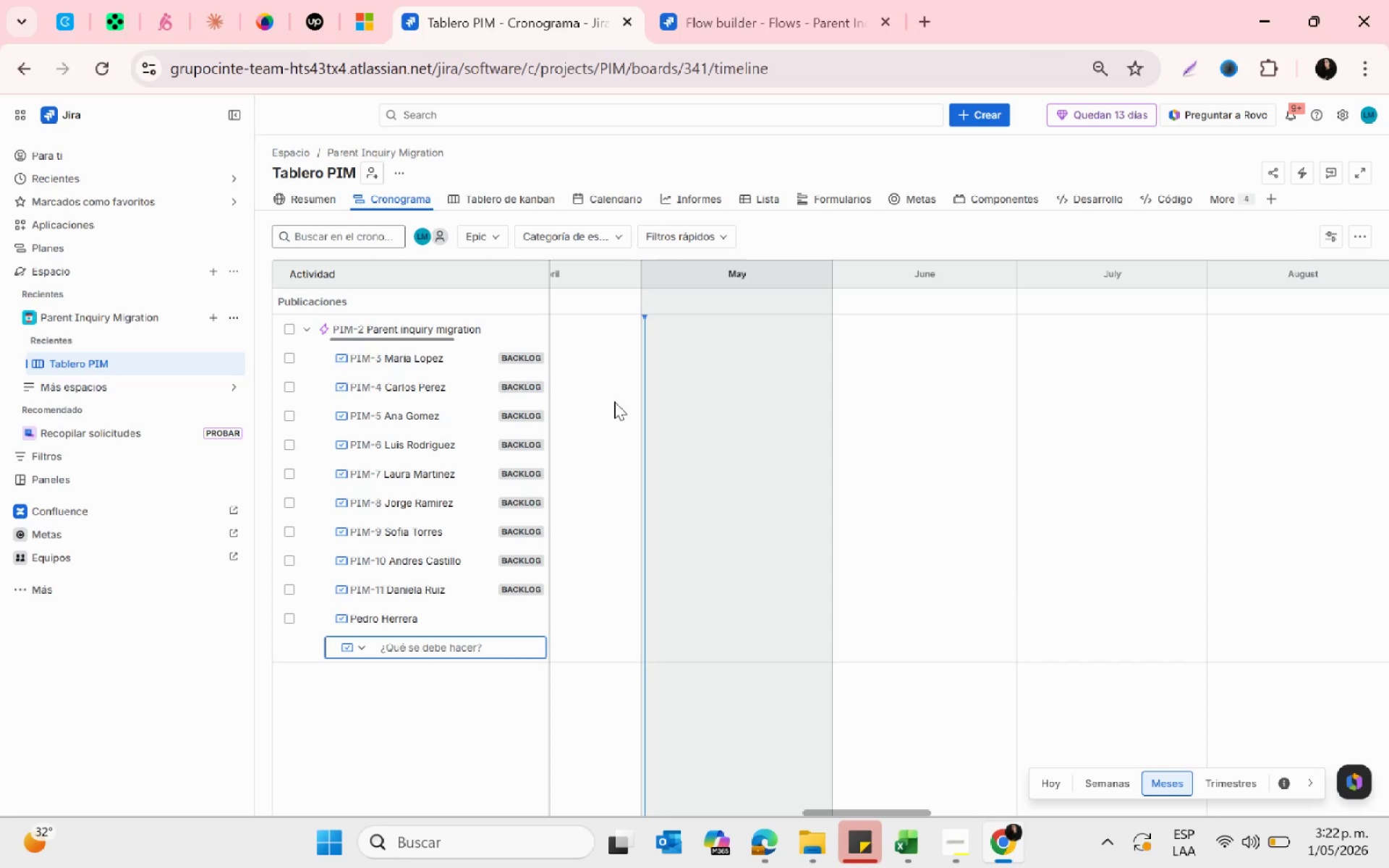 
 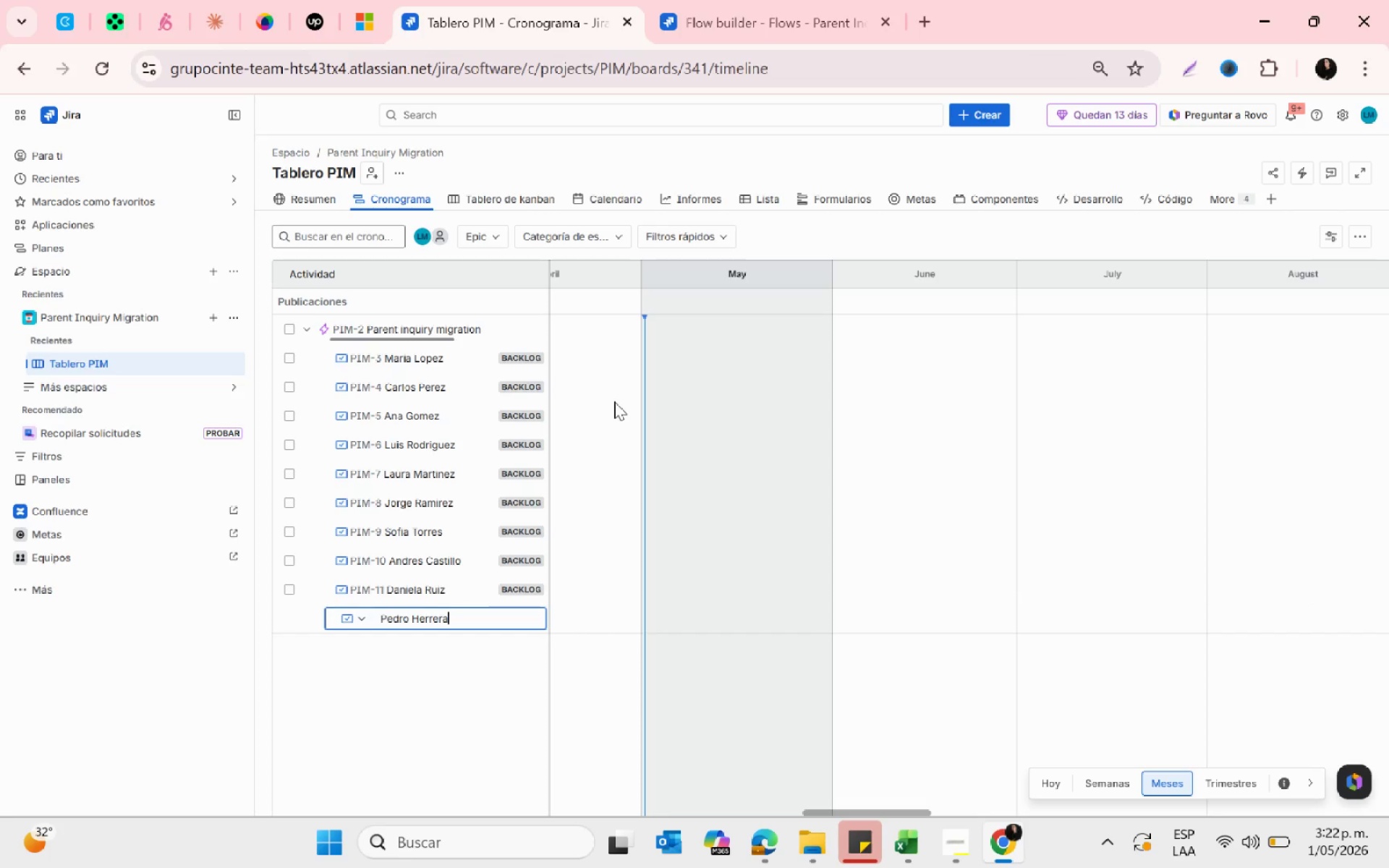 
key(Enter)
 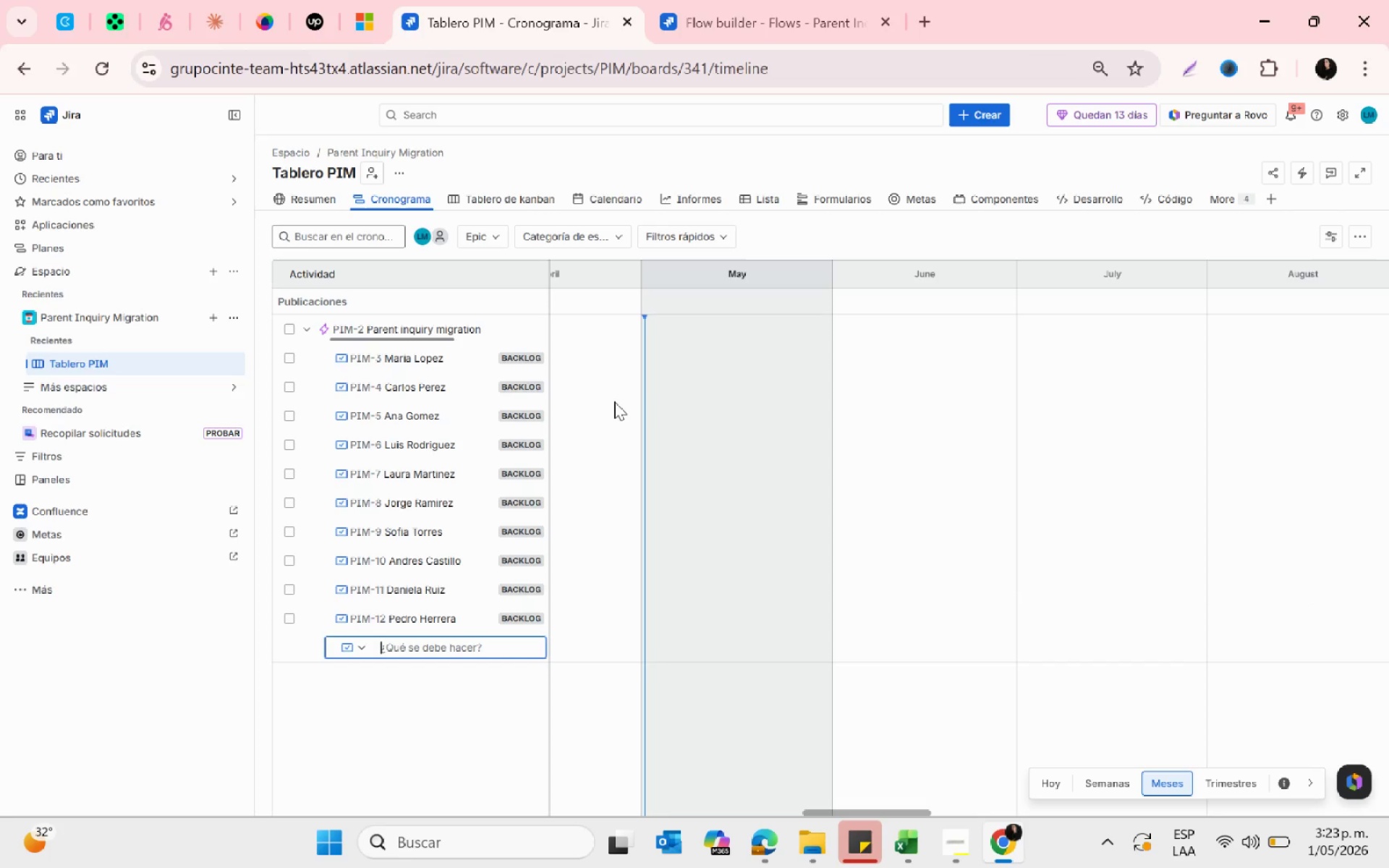 
type(Valentina Cruz)
 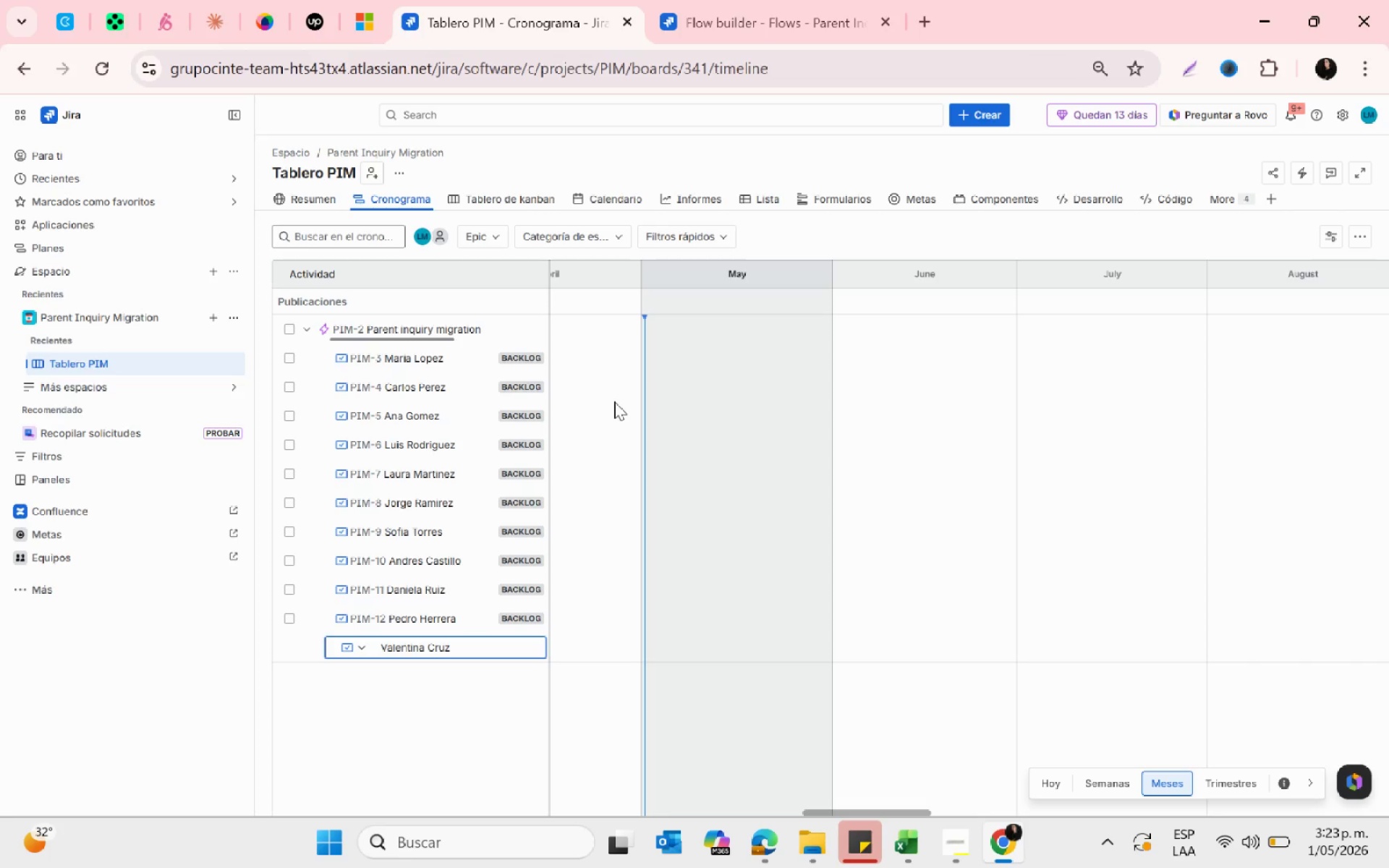 
key(Enter)
 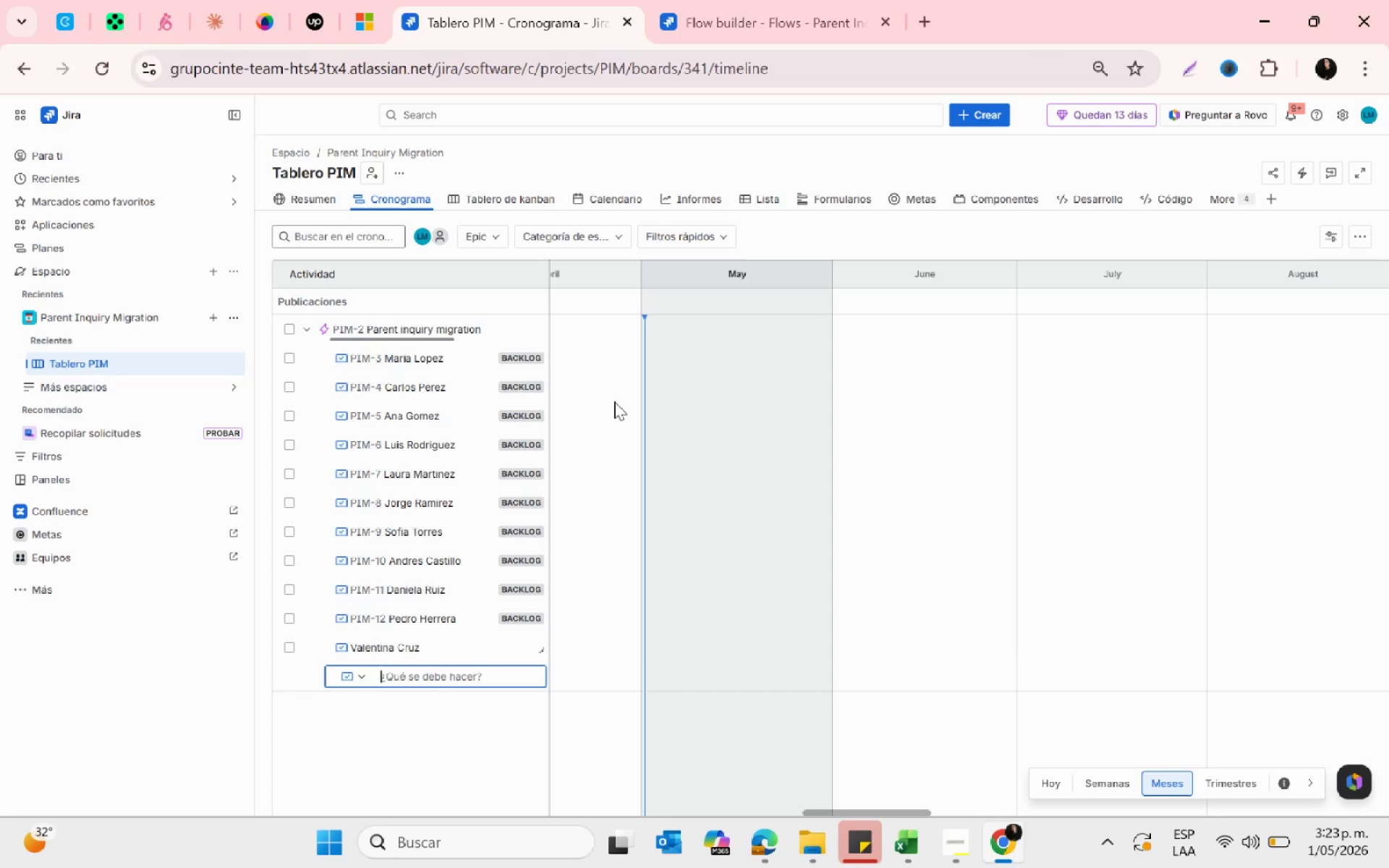 
type(Rc)
key(Backspace)
type(icardo Molina)
 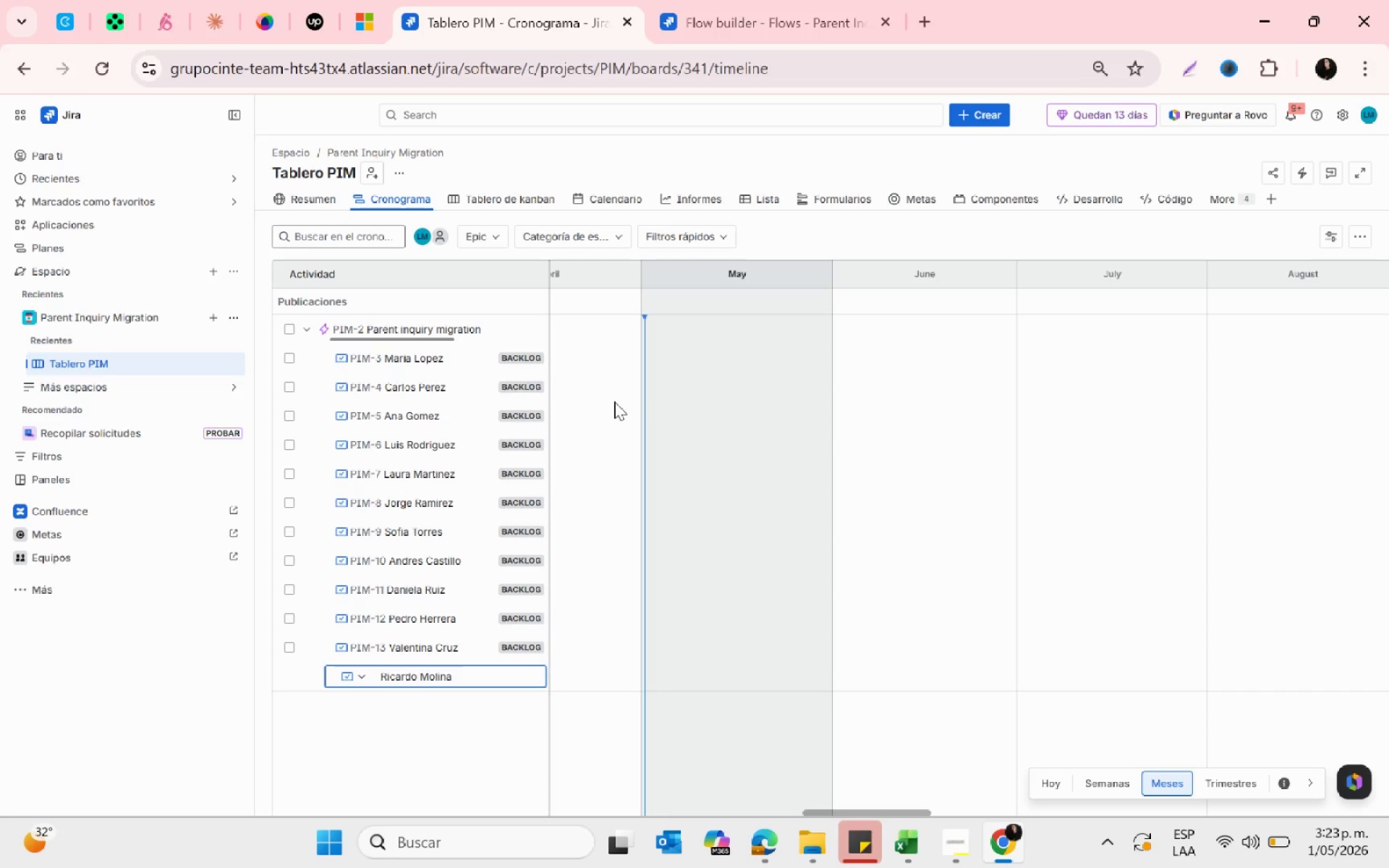 
key(Enter)
 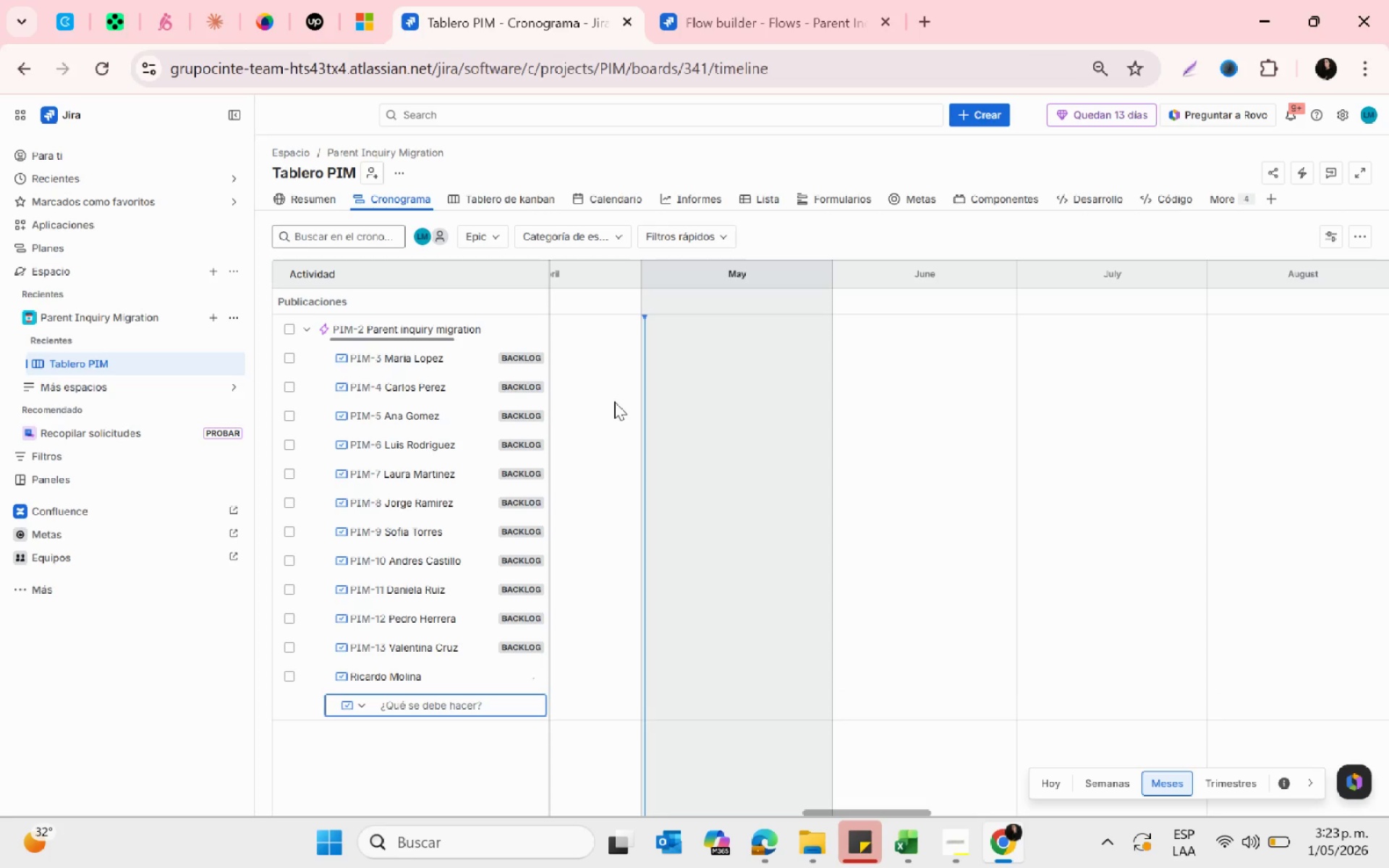 
type(-f)
key(Backspace)
key(Backspace)
type(Fernanda Silva)
 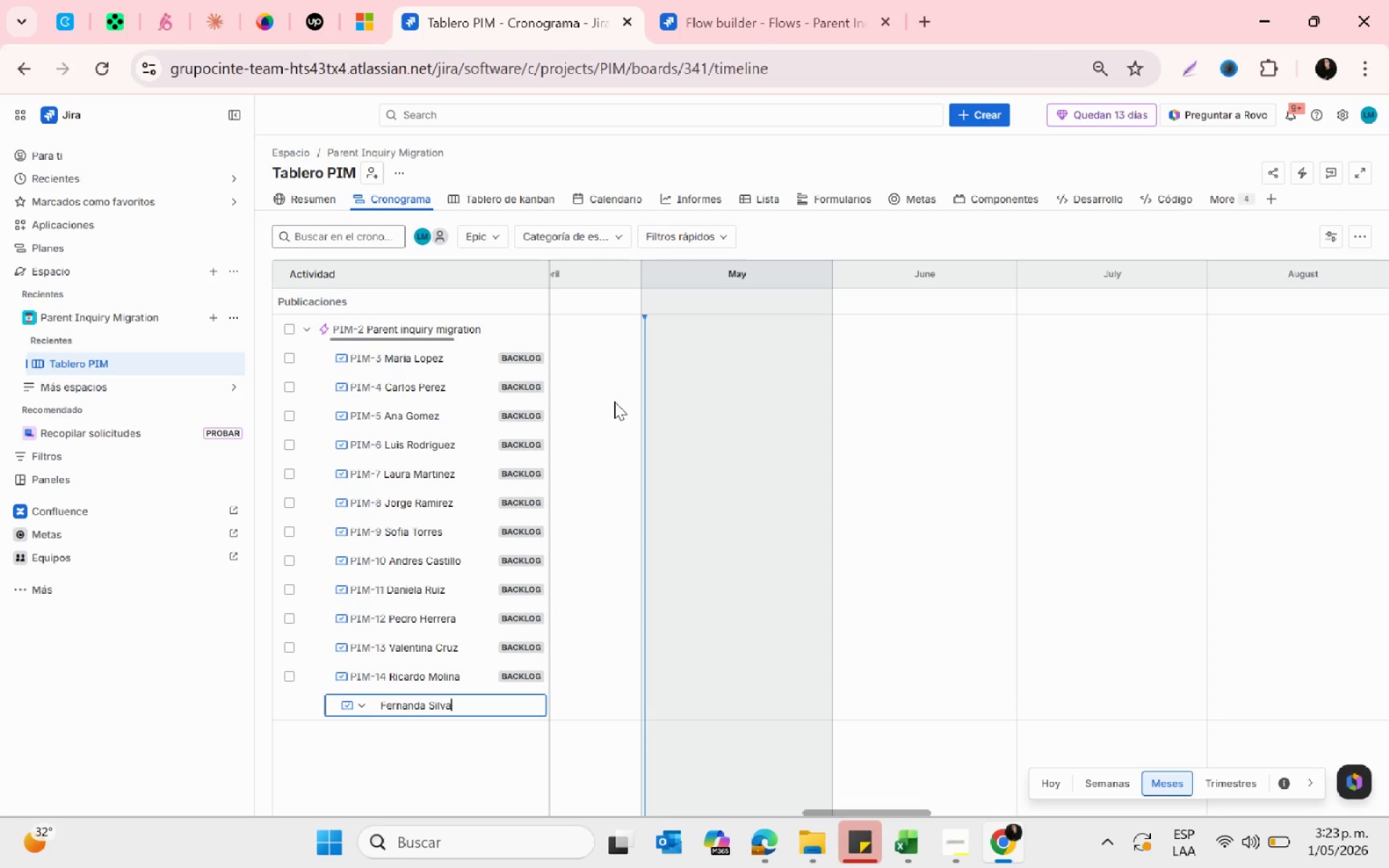 
key(Enter)
 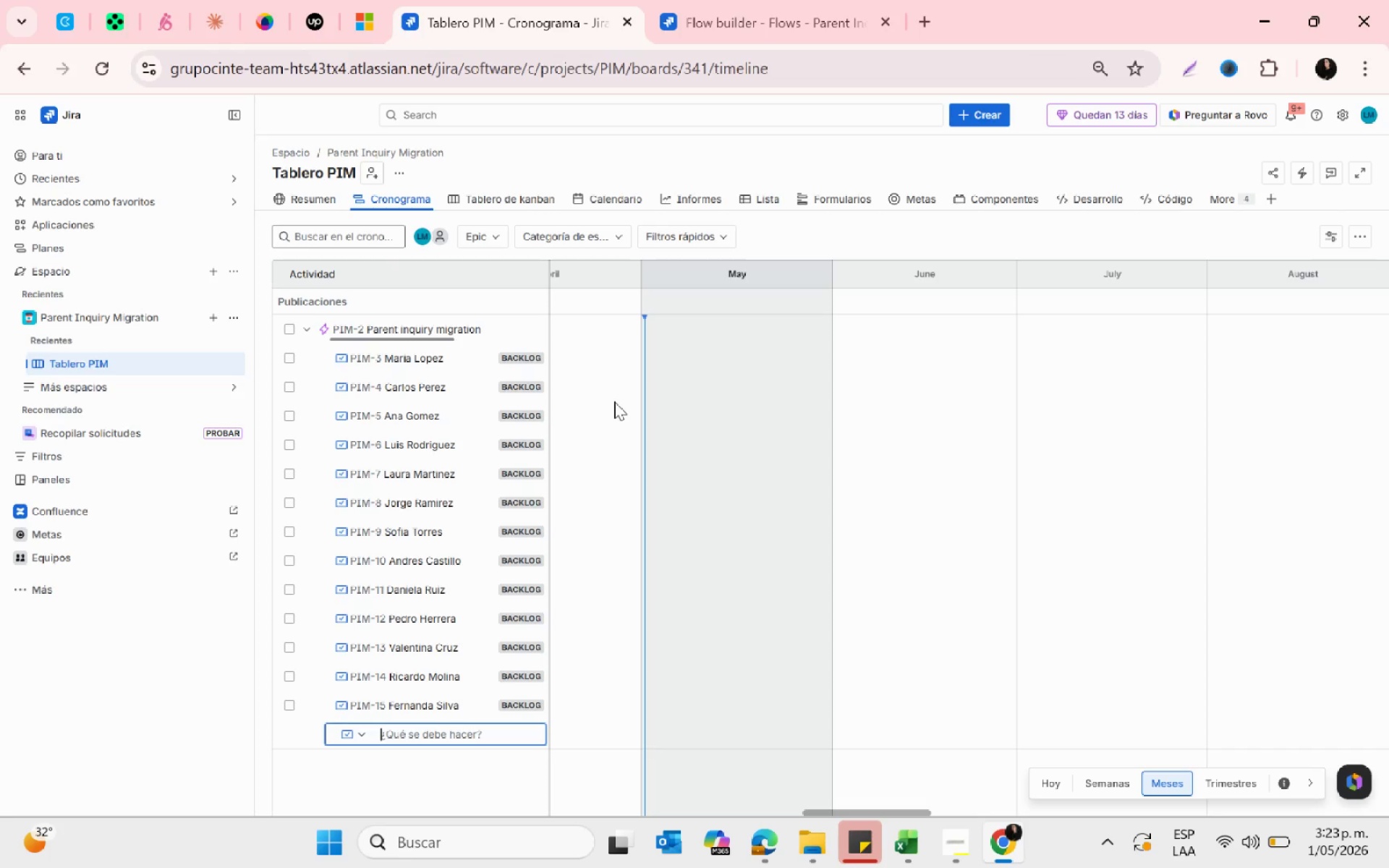 
wait(12.0)
 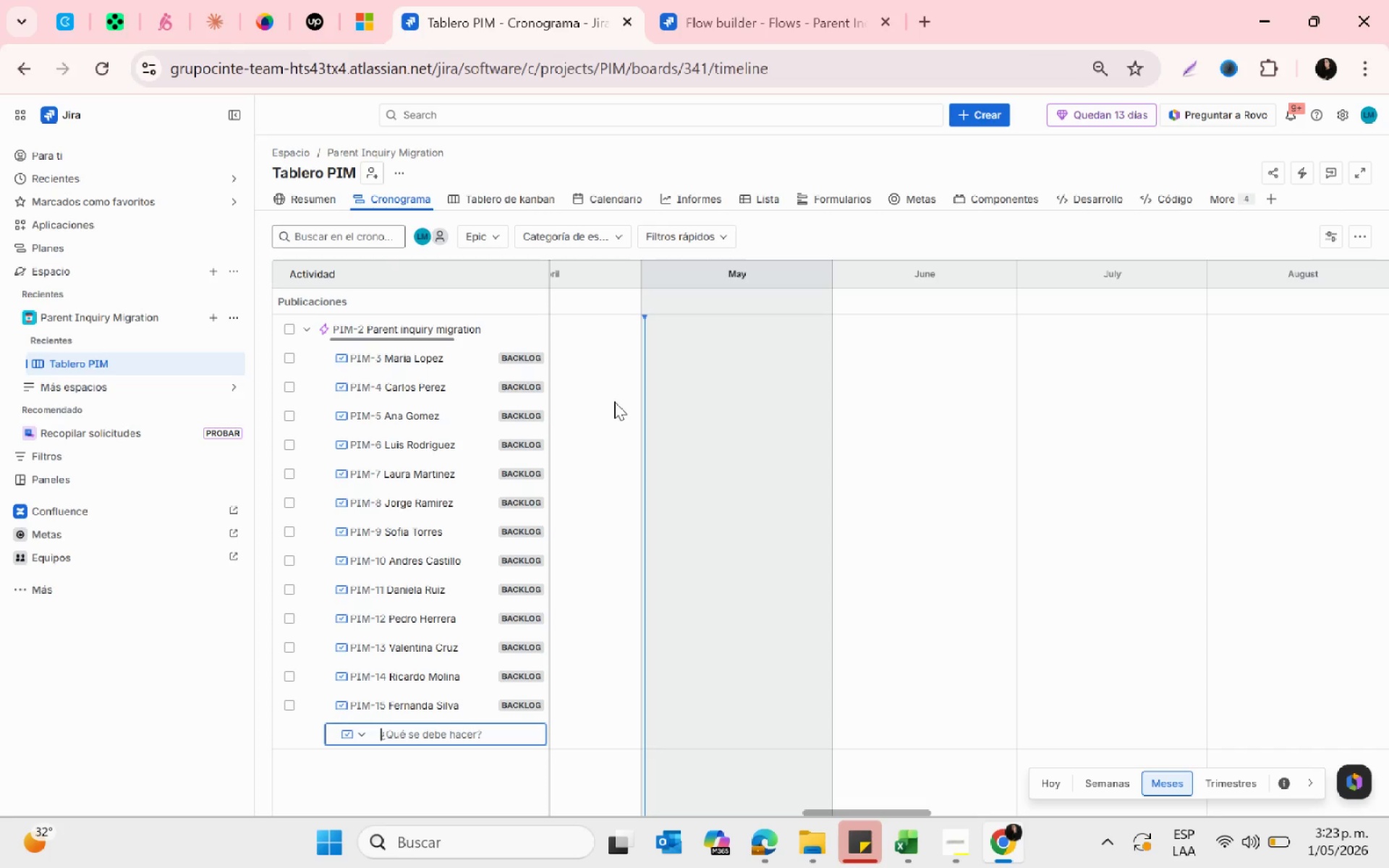 
type(Miguel Castro)
 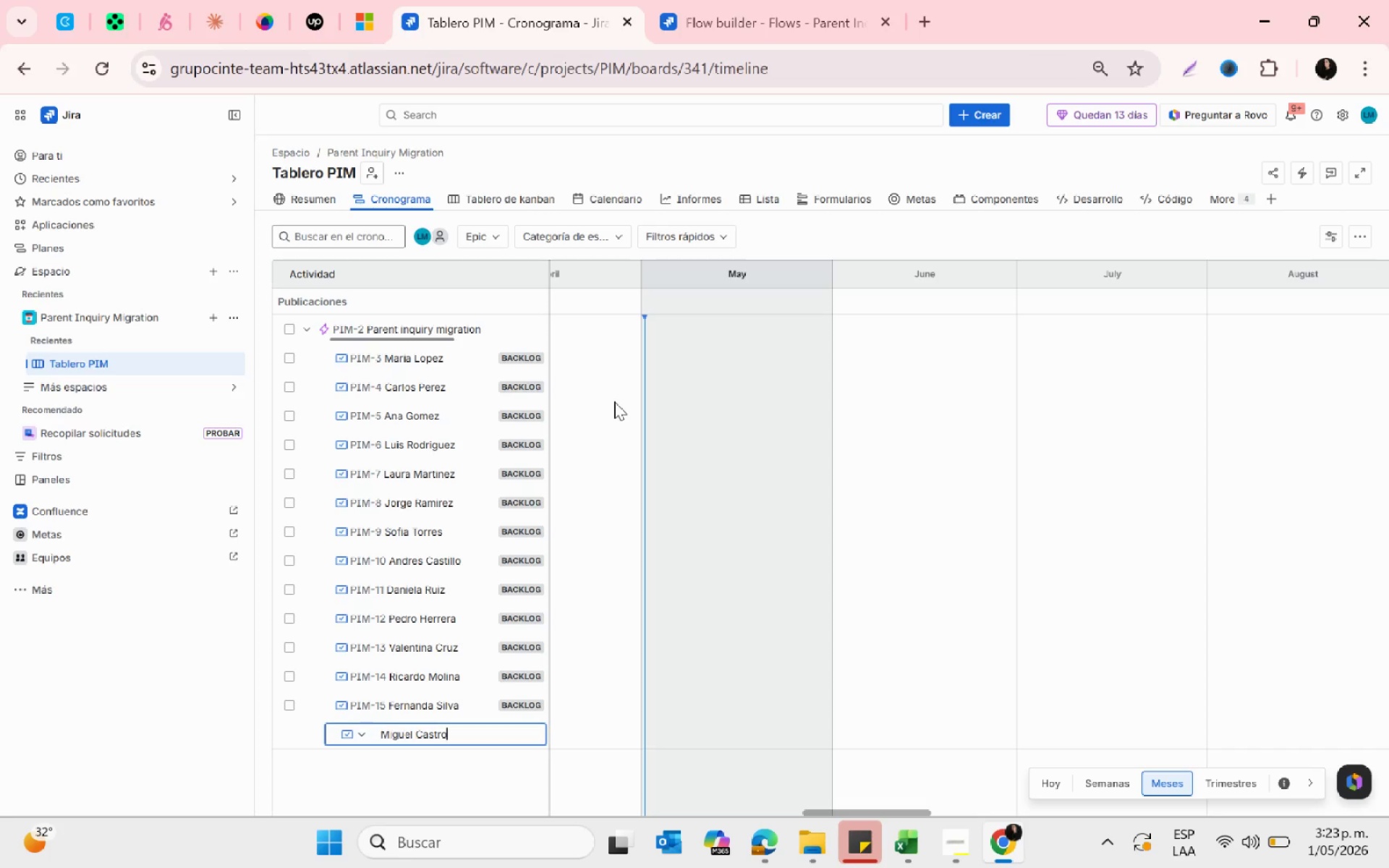 
key(Enter)
 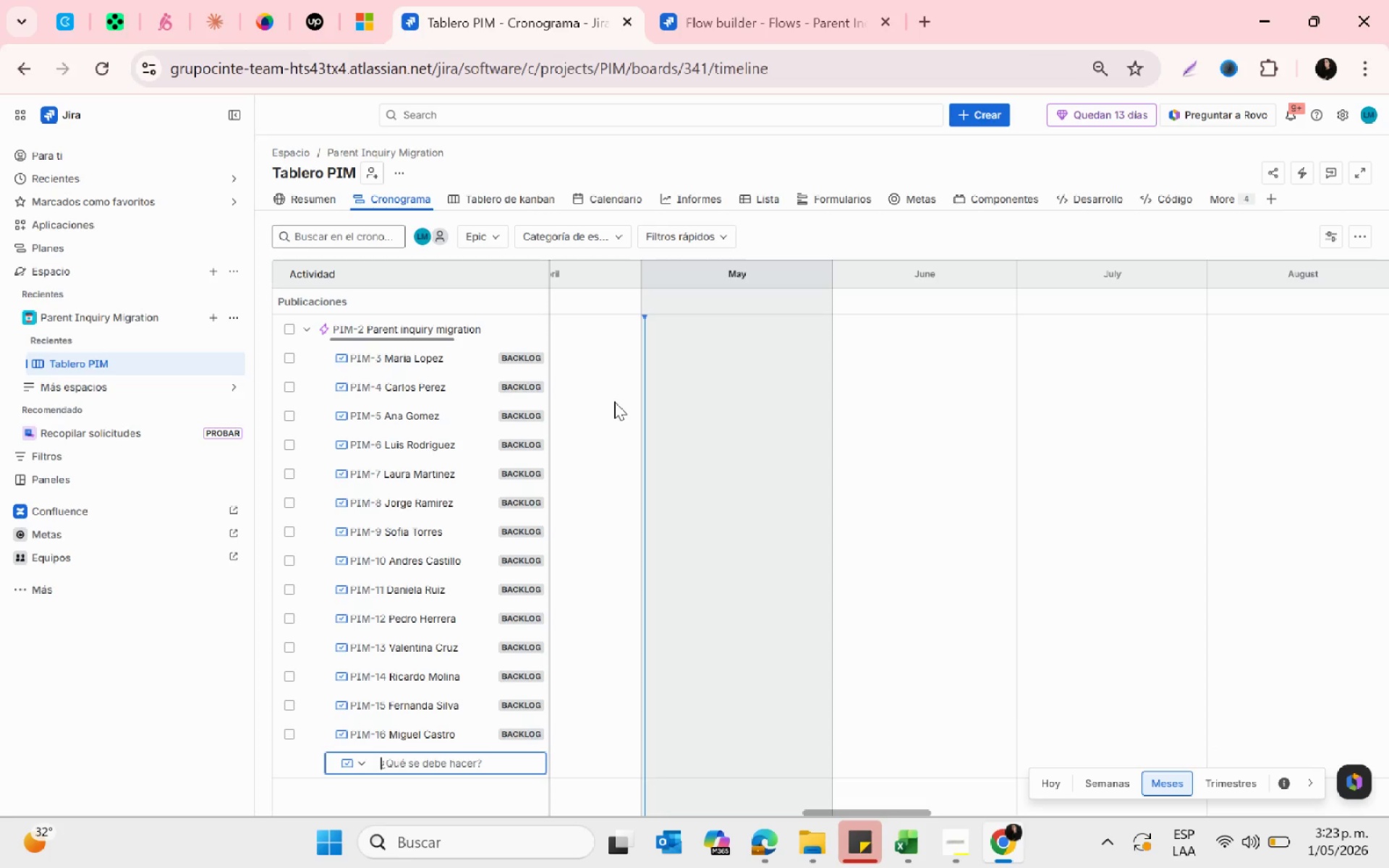 
wait(8.3)
 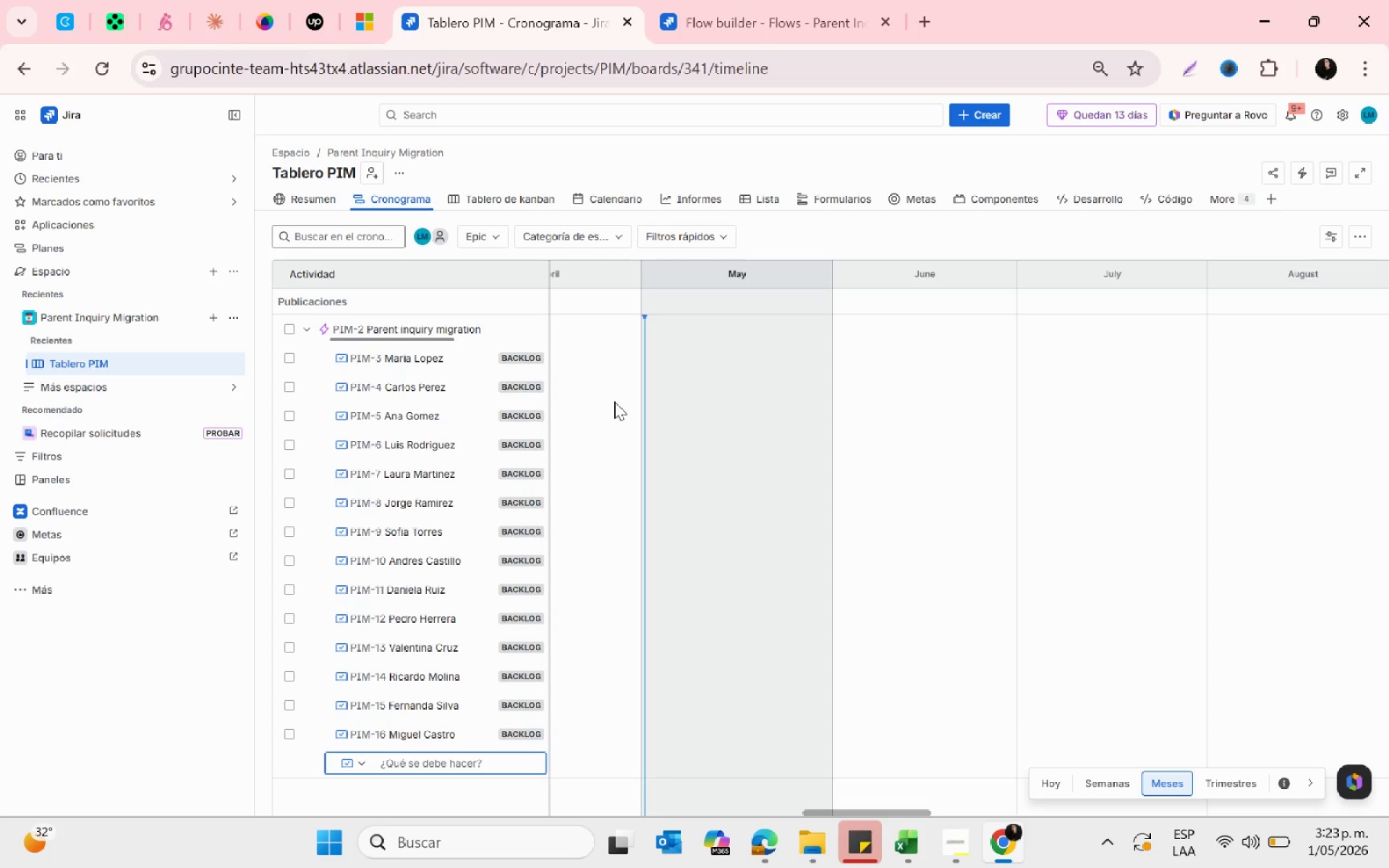 
type(Paula Vargas)
 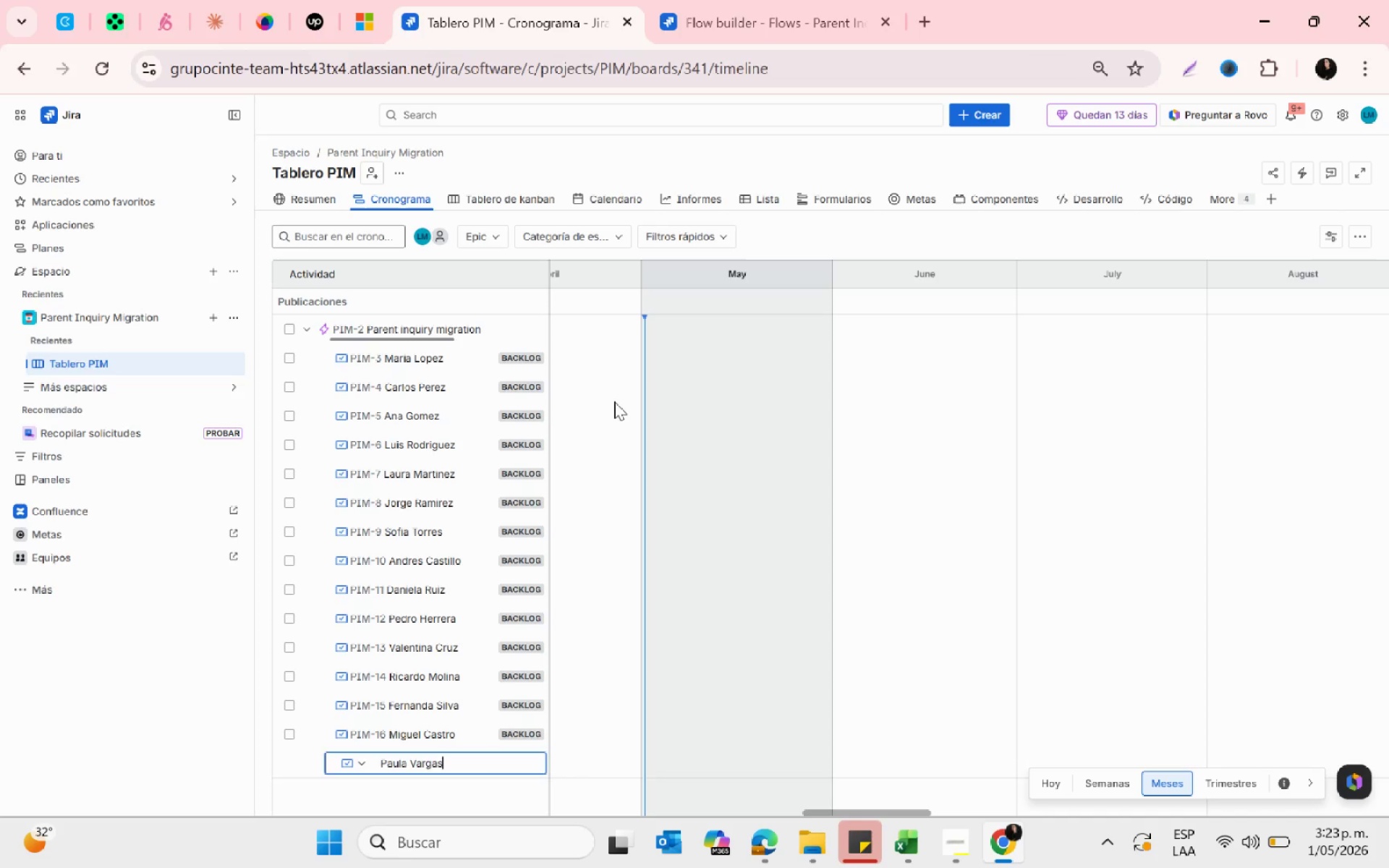 
key(Enter)
 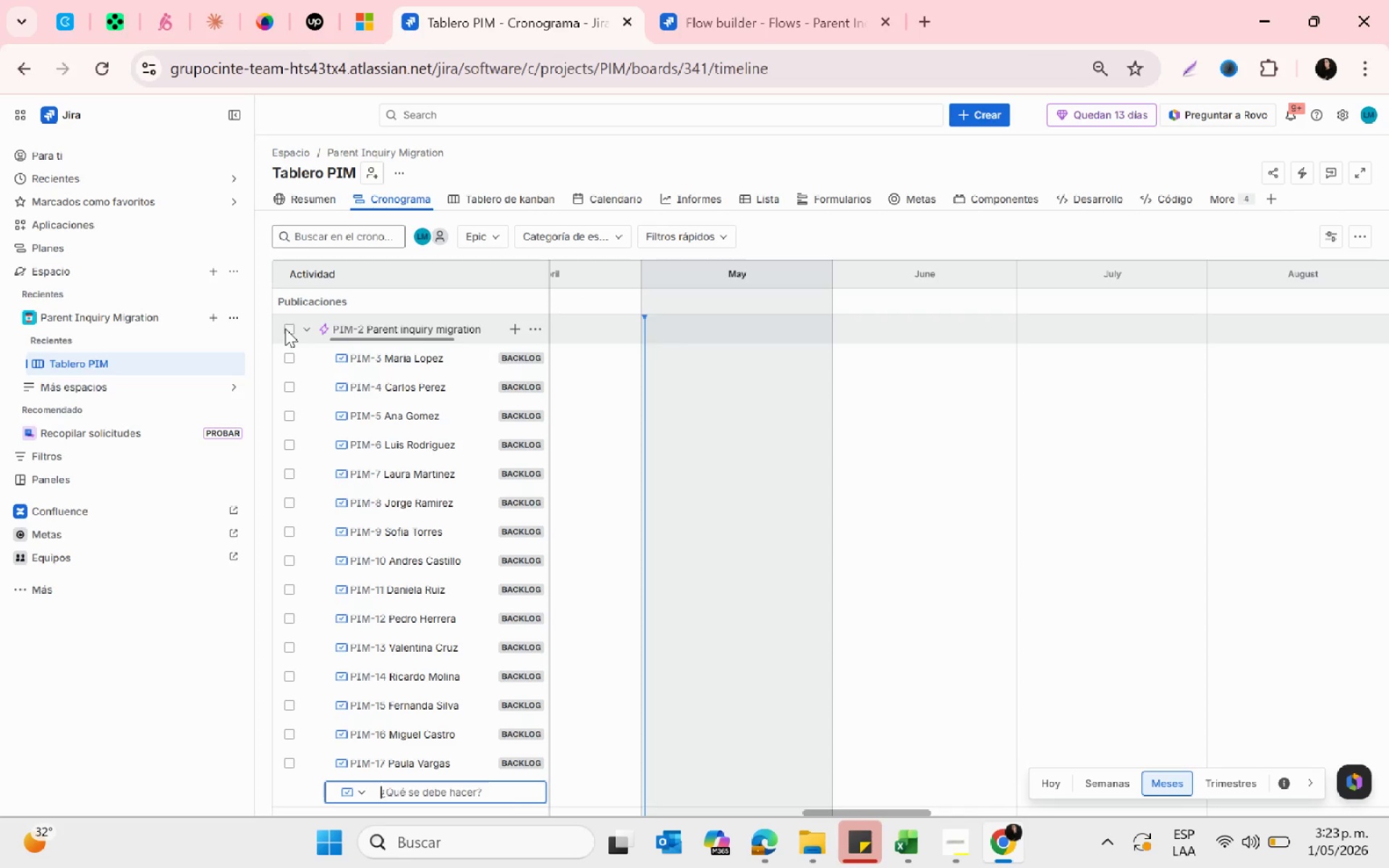 
wait(15.16)
 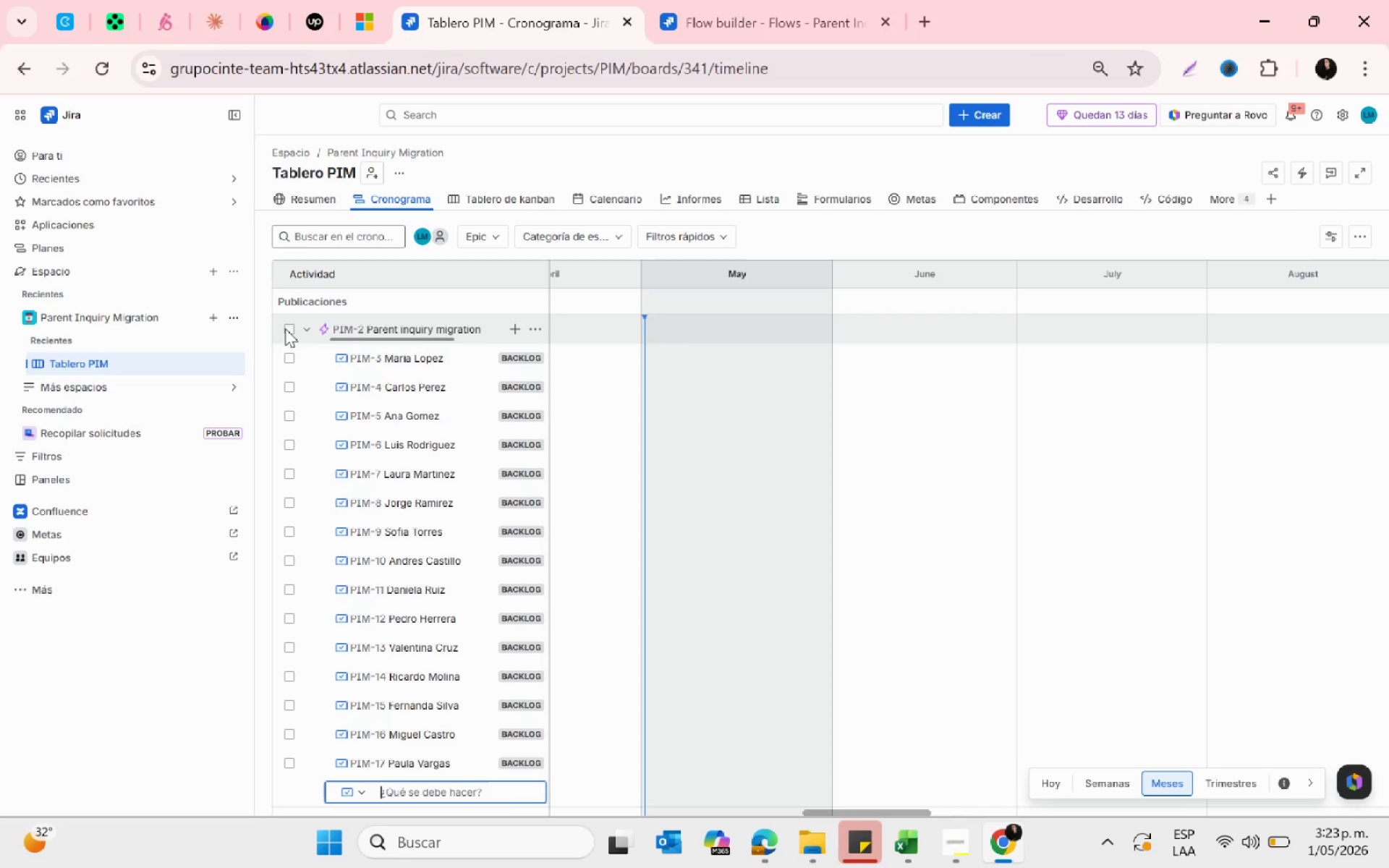 
left_click([651, 327])
 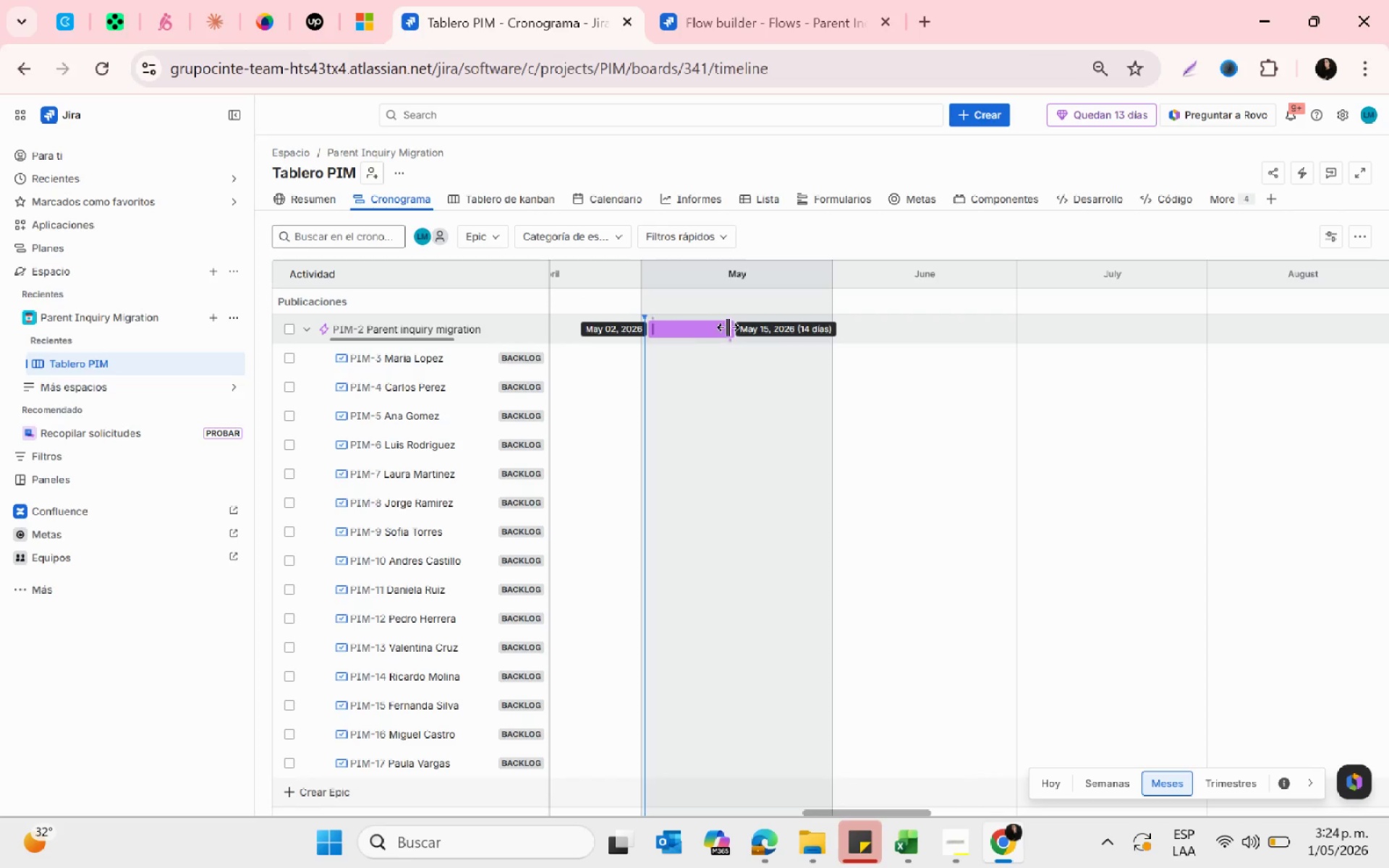 
left_click_drag(start_coordinate=[731, 327], to_coordinate=[832, 333])
 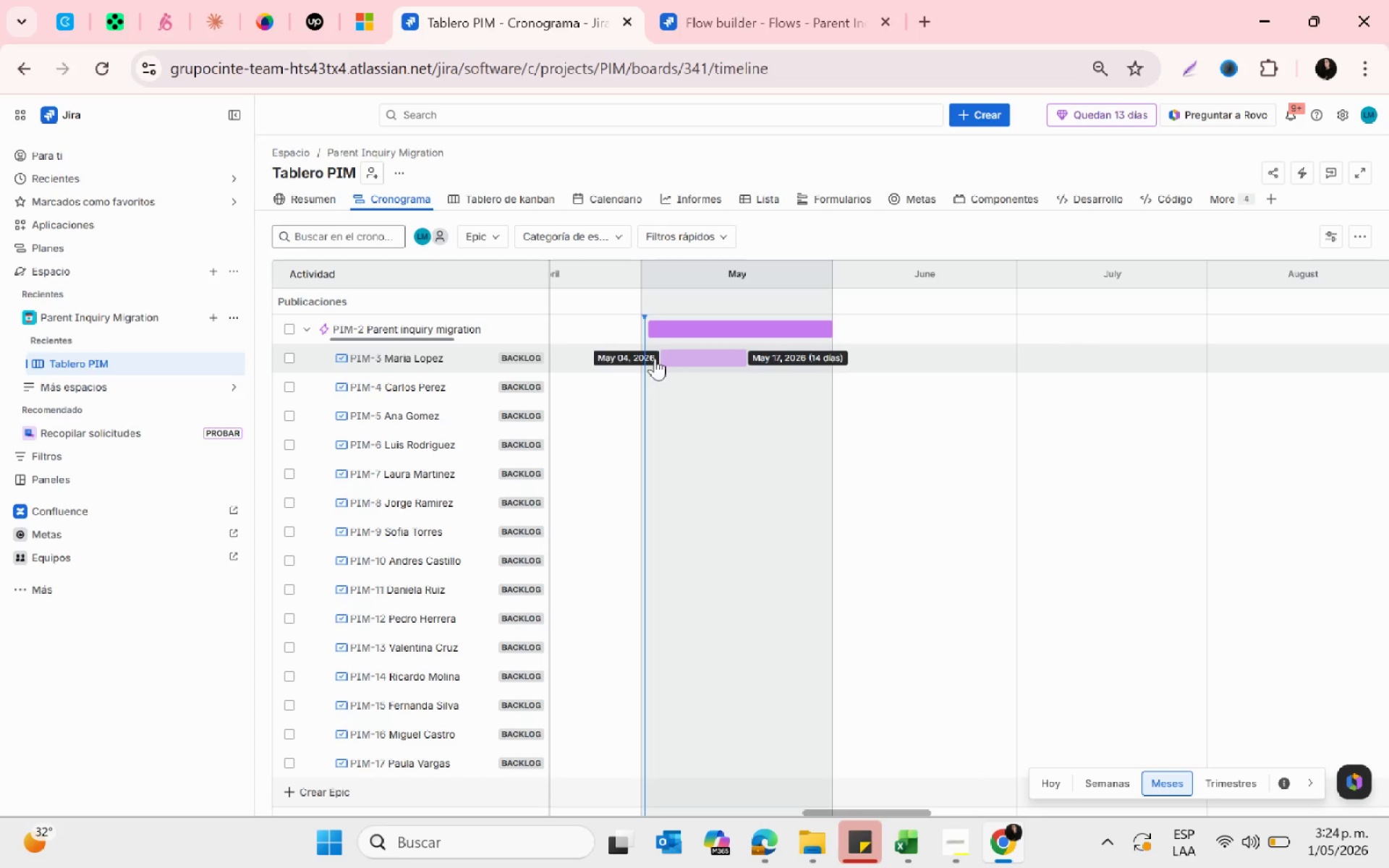 
left_click([653, 357])
 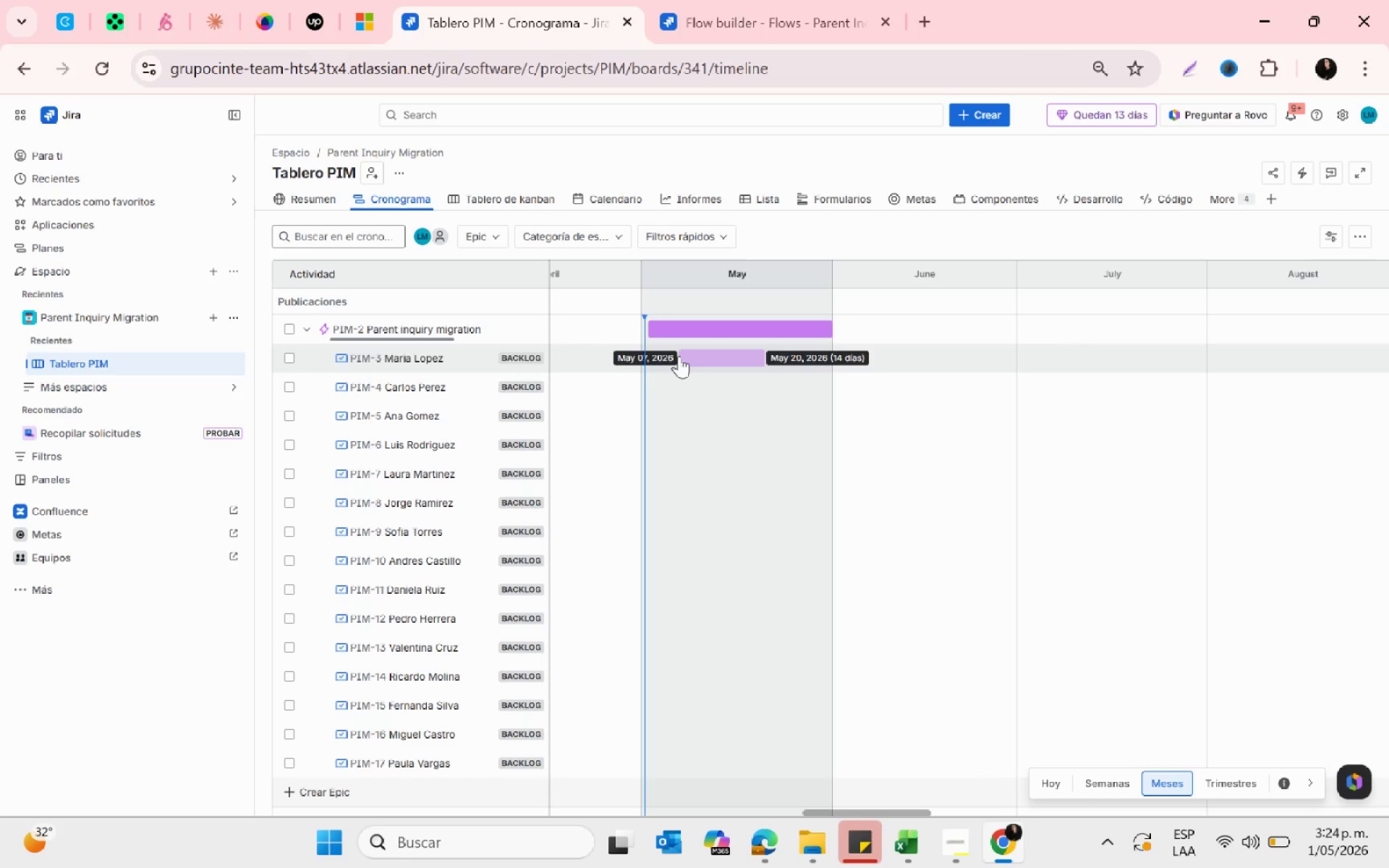 
left_click([679, 356])
 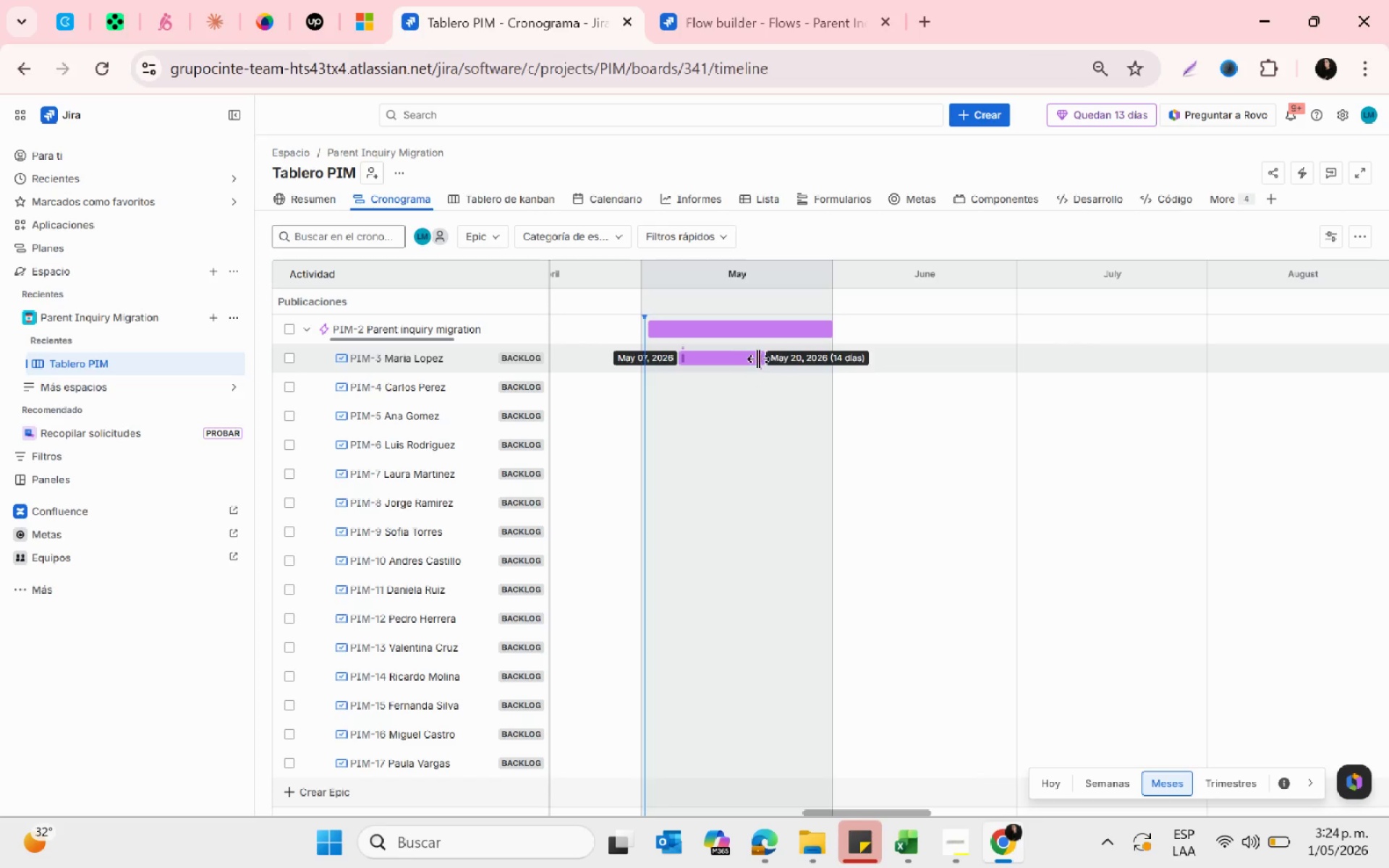 
left_click_drag(start_coordinate=[760, 359], to_coordinate=[741, 358])
 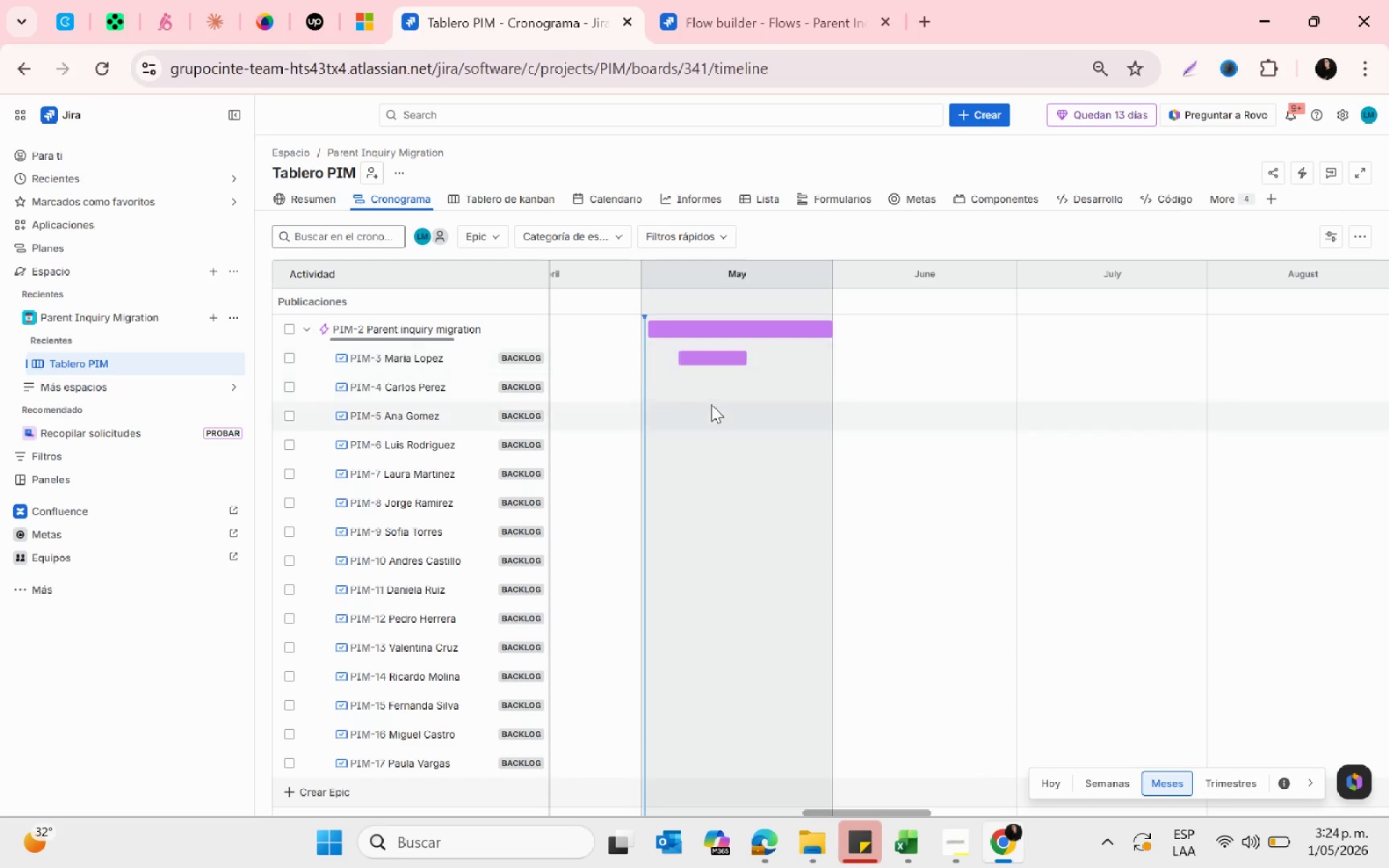 
left_click([711, 404])
 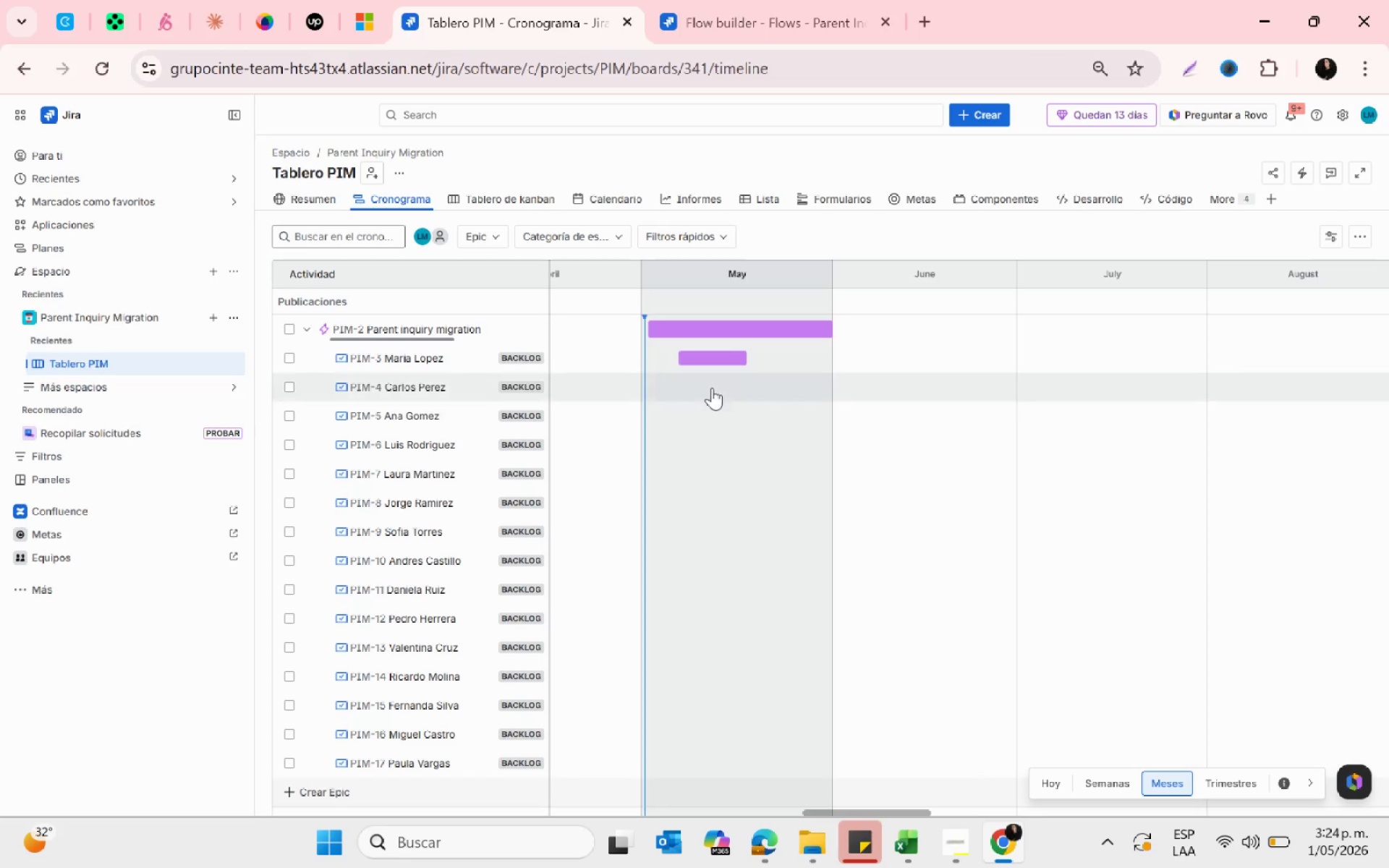 
left_click([711, 386])
 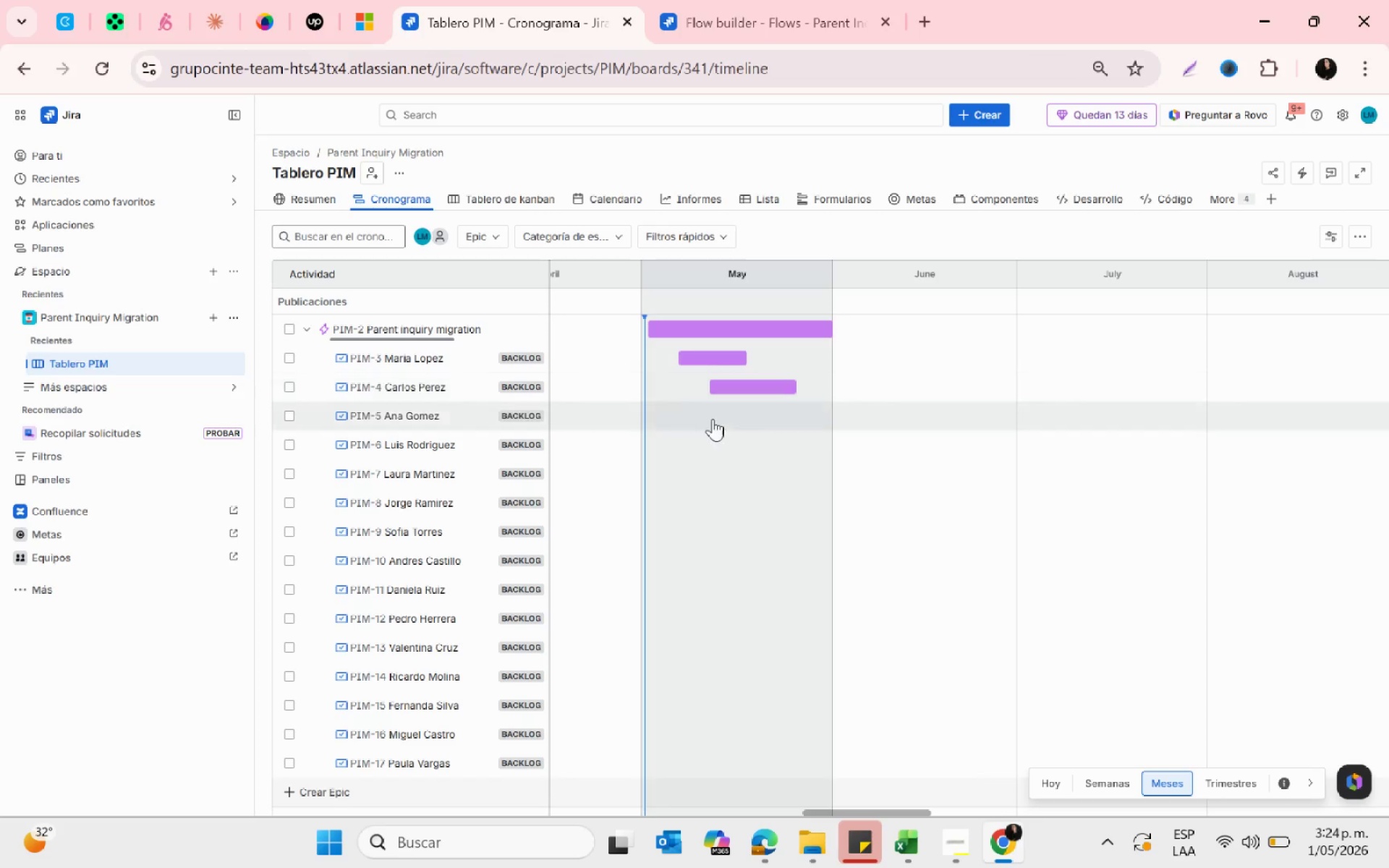 
left_click([697, 408])
 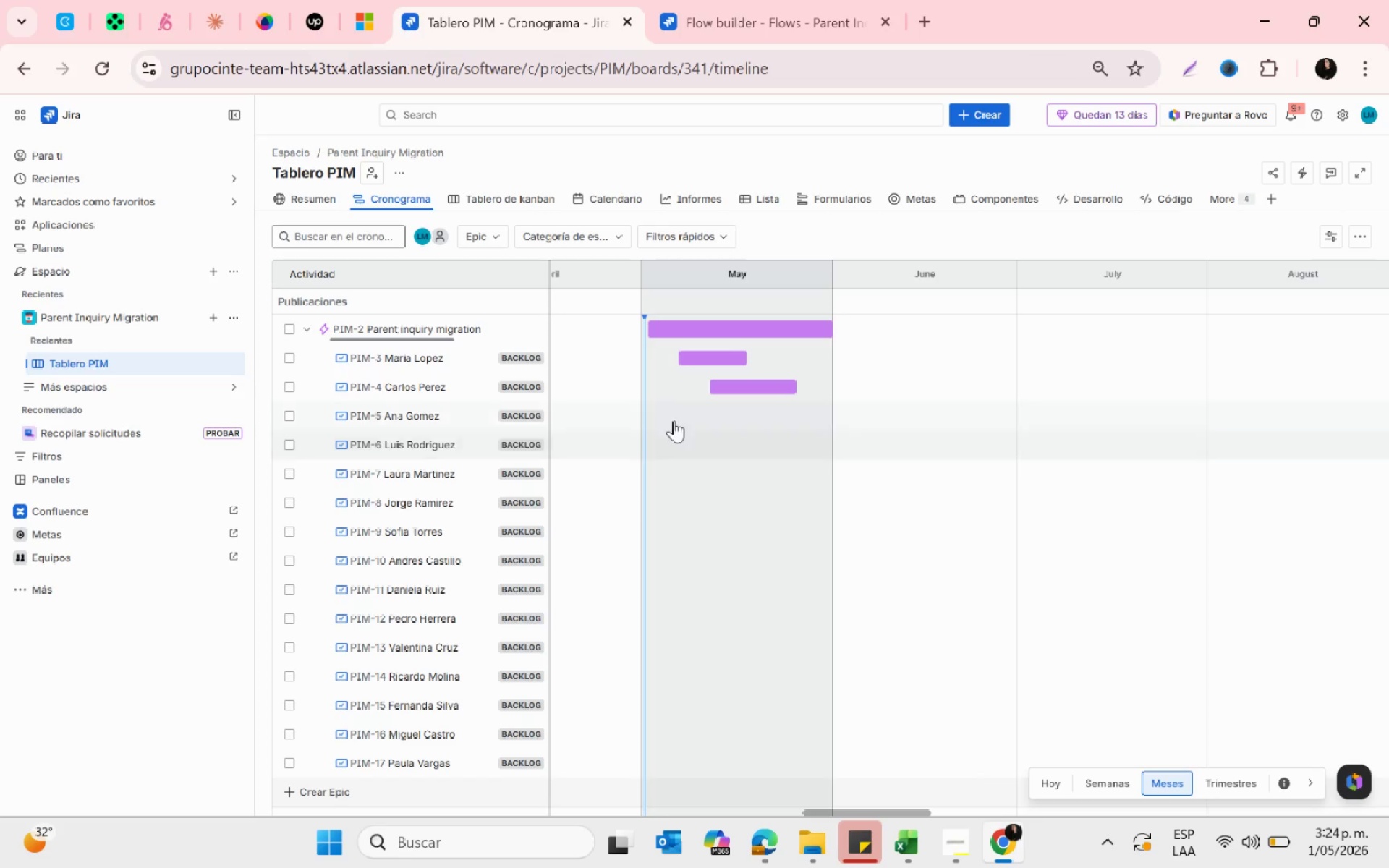 
left_click([671, 413])
 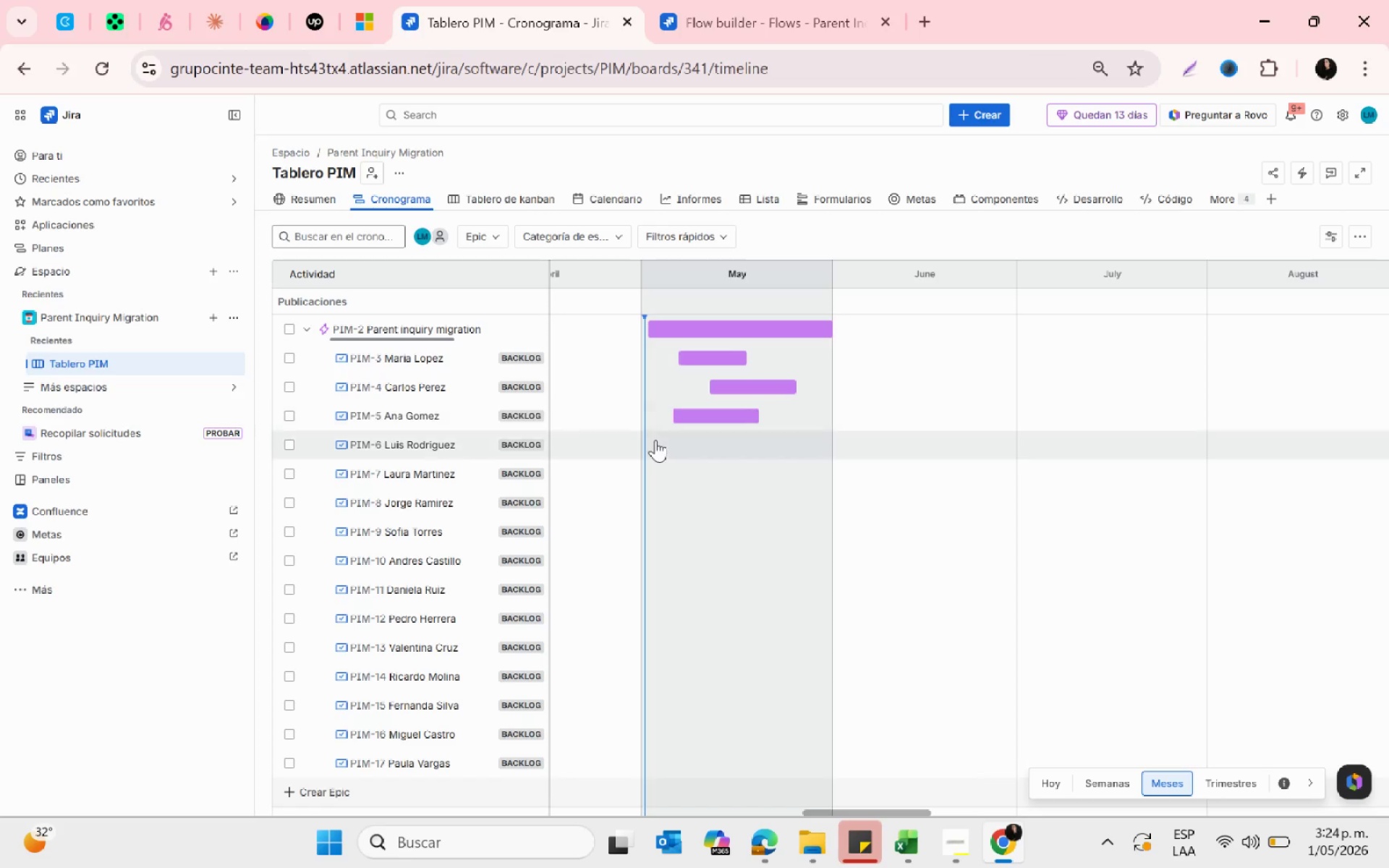 
left_click([663, 443])
 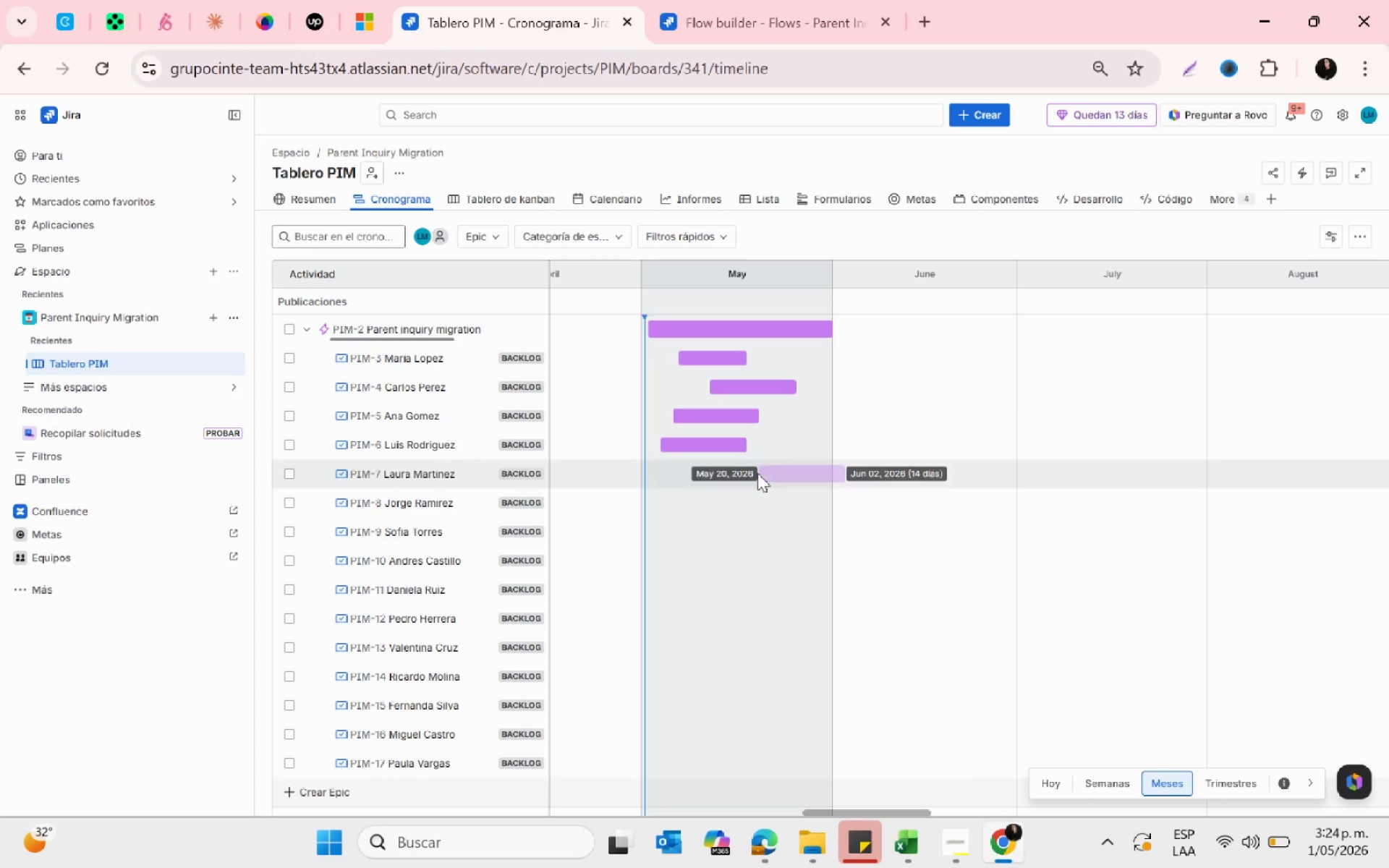 
left_click([744, 471])
 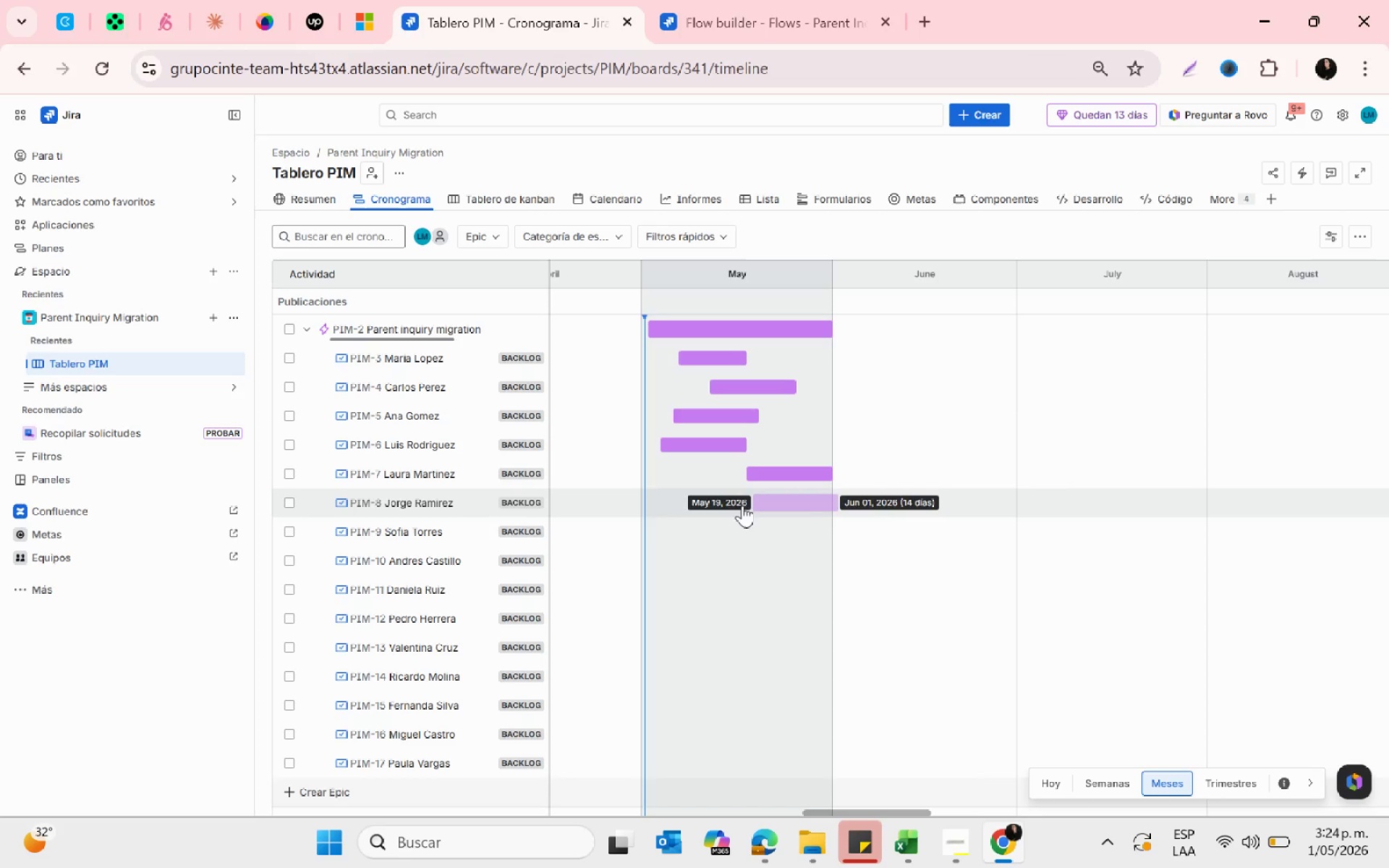 
left_click([727, 505])
 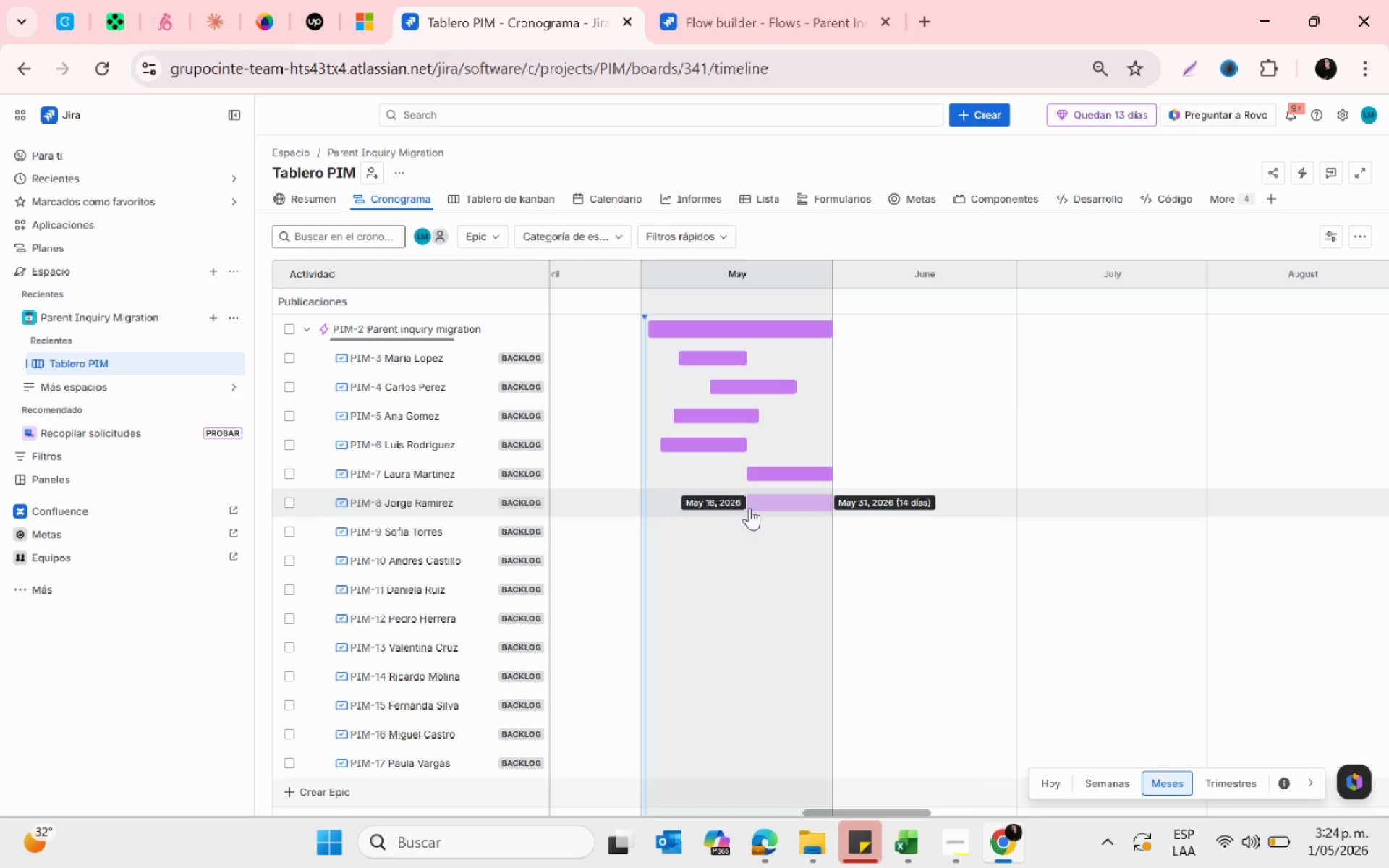 
left_click([718, 511])
 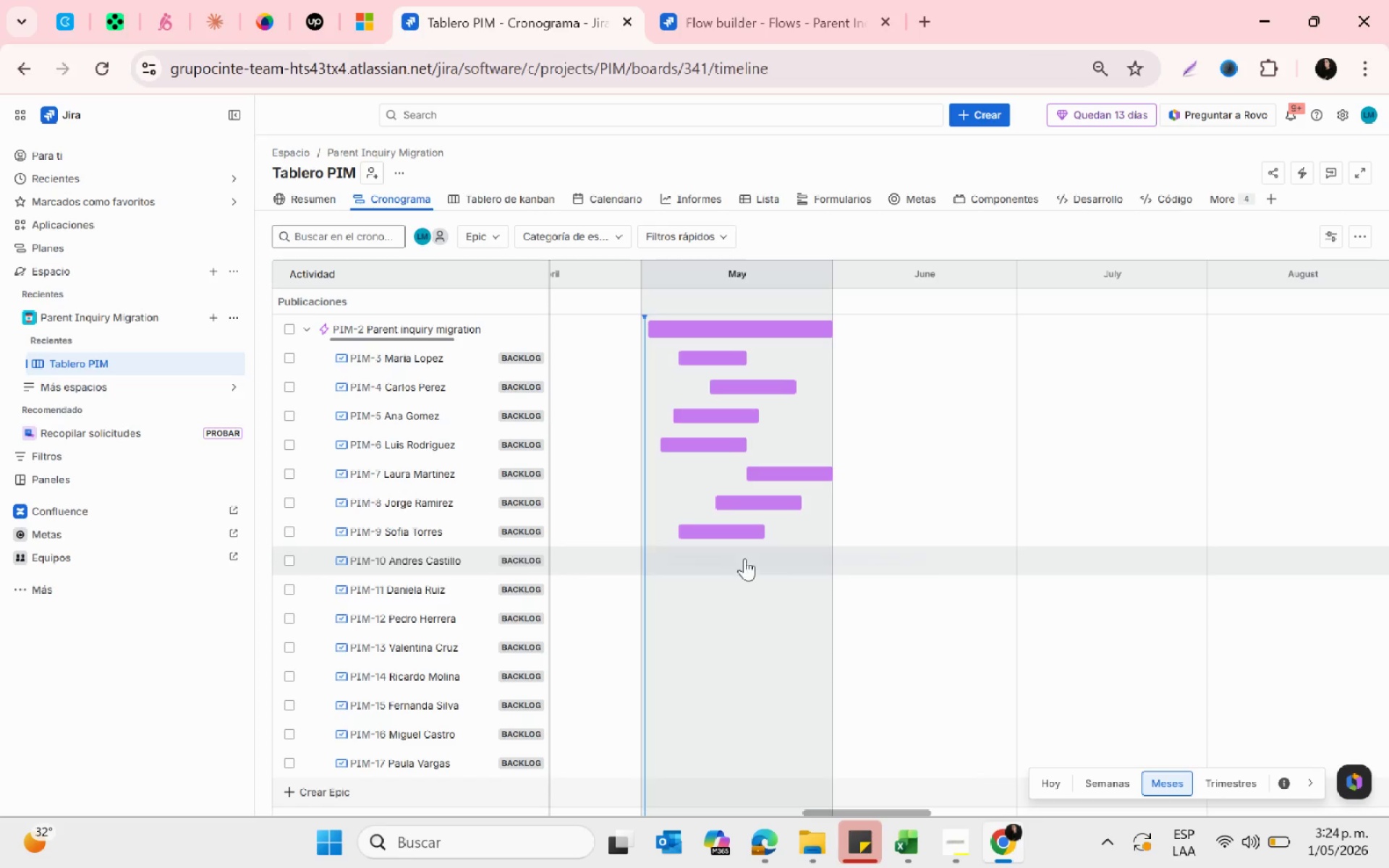 
left_click([721, 550])
 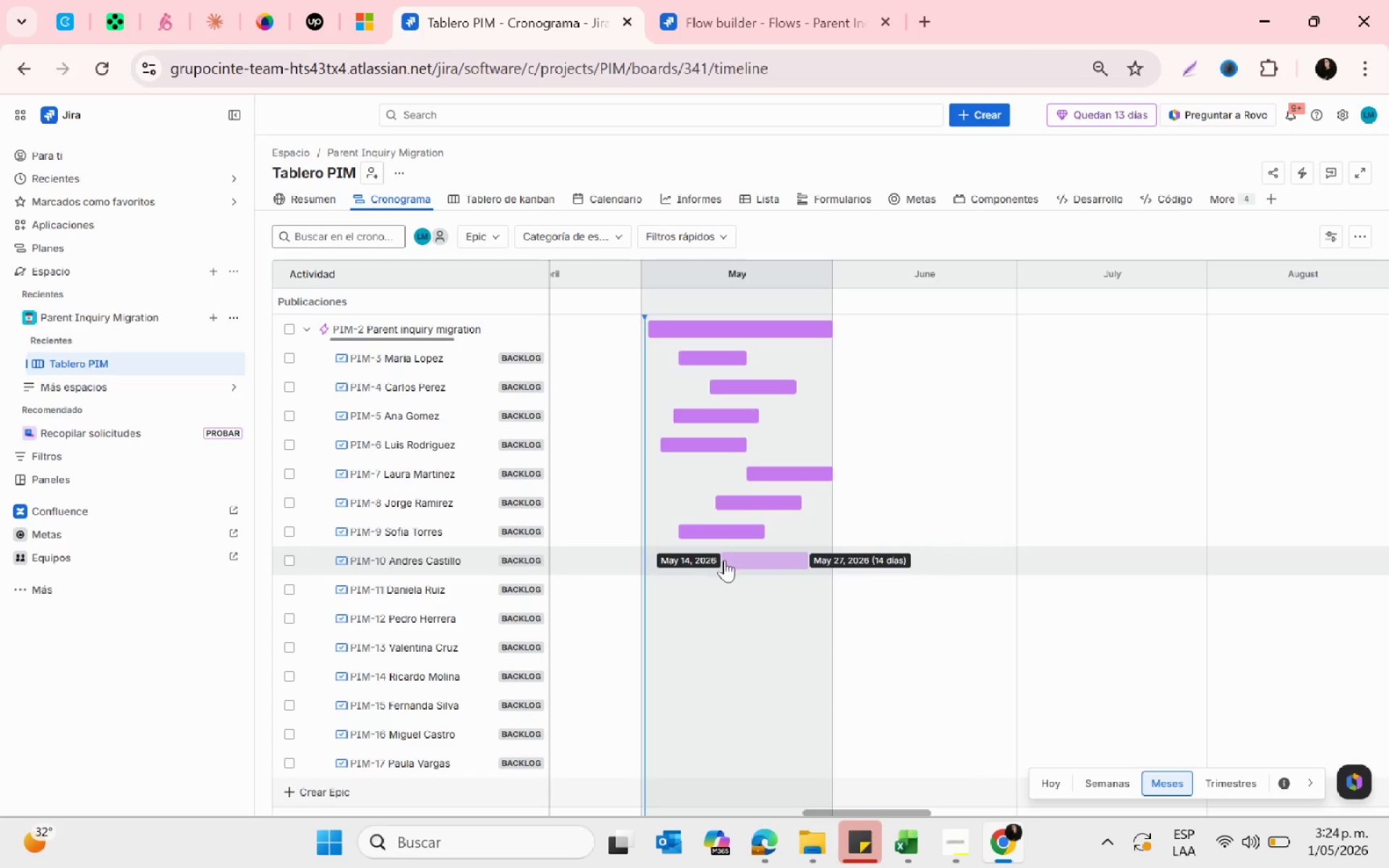 
left_click([725, 561])
 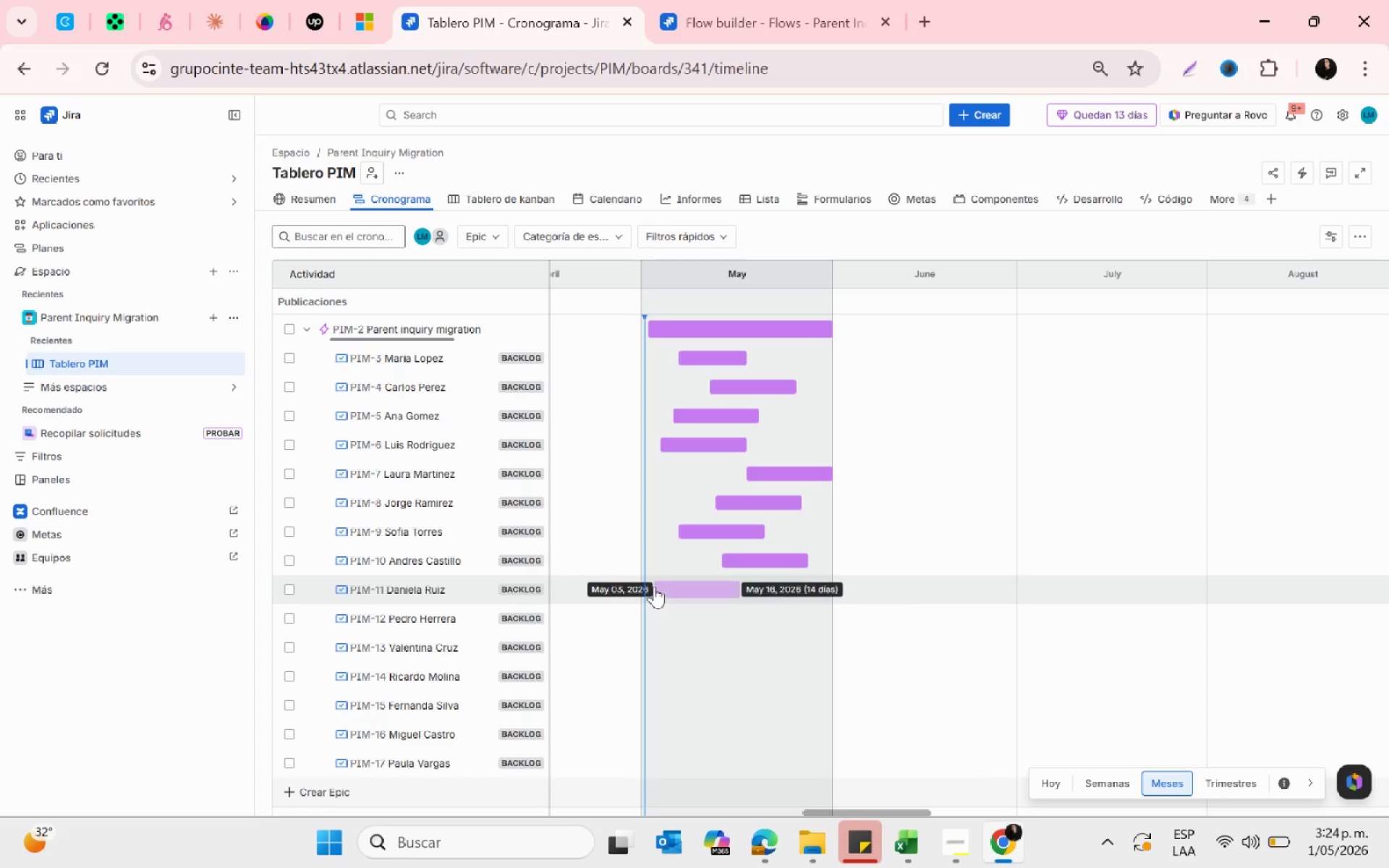 
left_click_drag(start_coordinate=[660, 584], to_coordinate=[687, 590])
 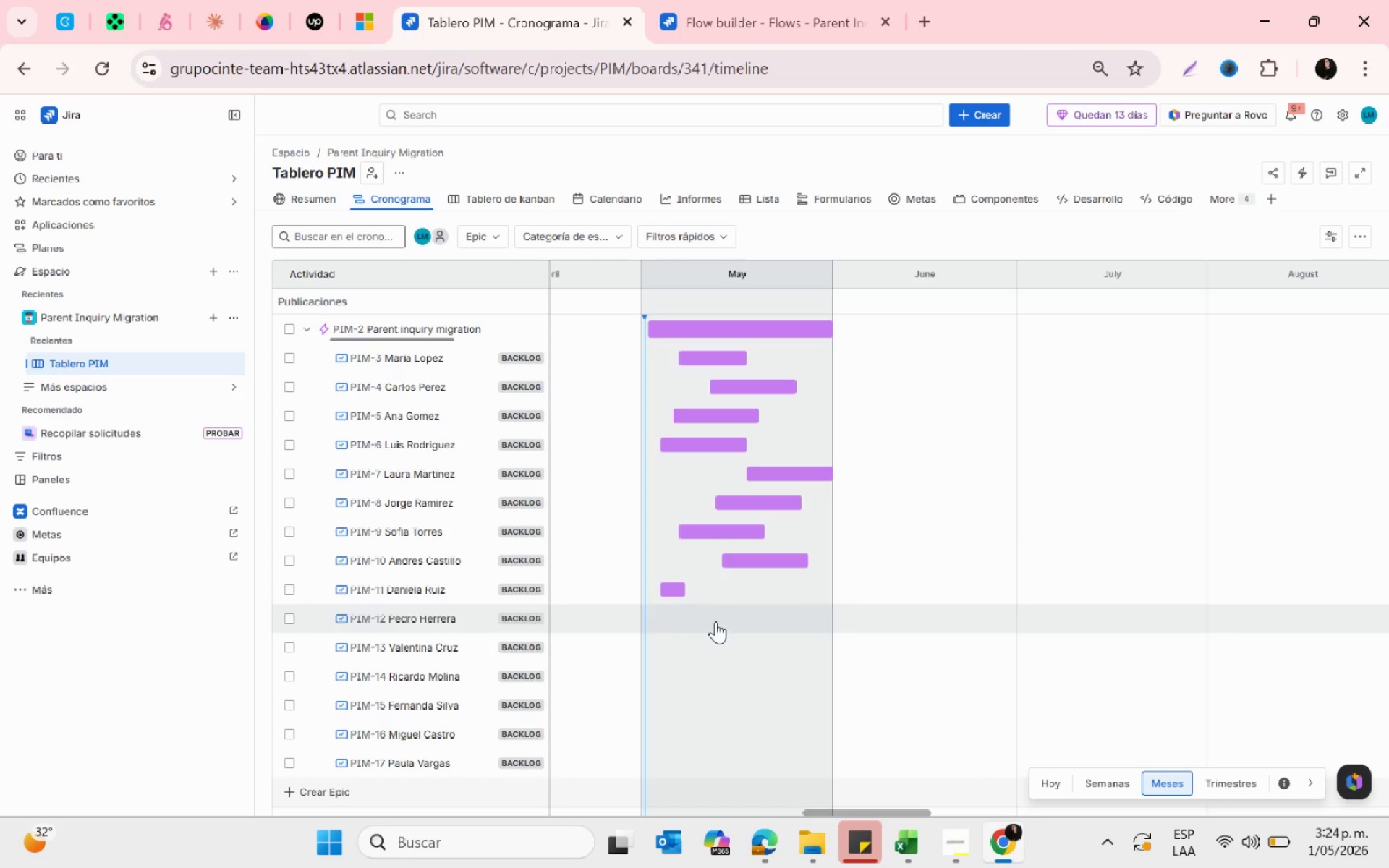 
left_click_drag(start_coordinate=[715, 621], to_coordinate=[744, 624])
 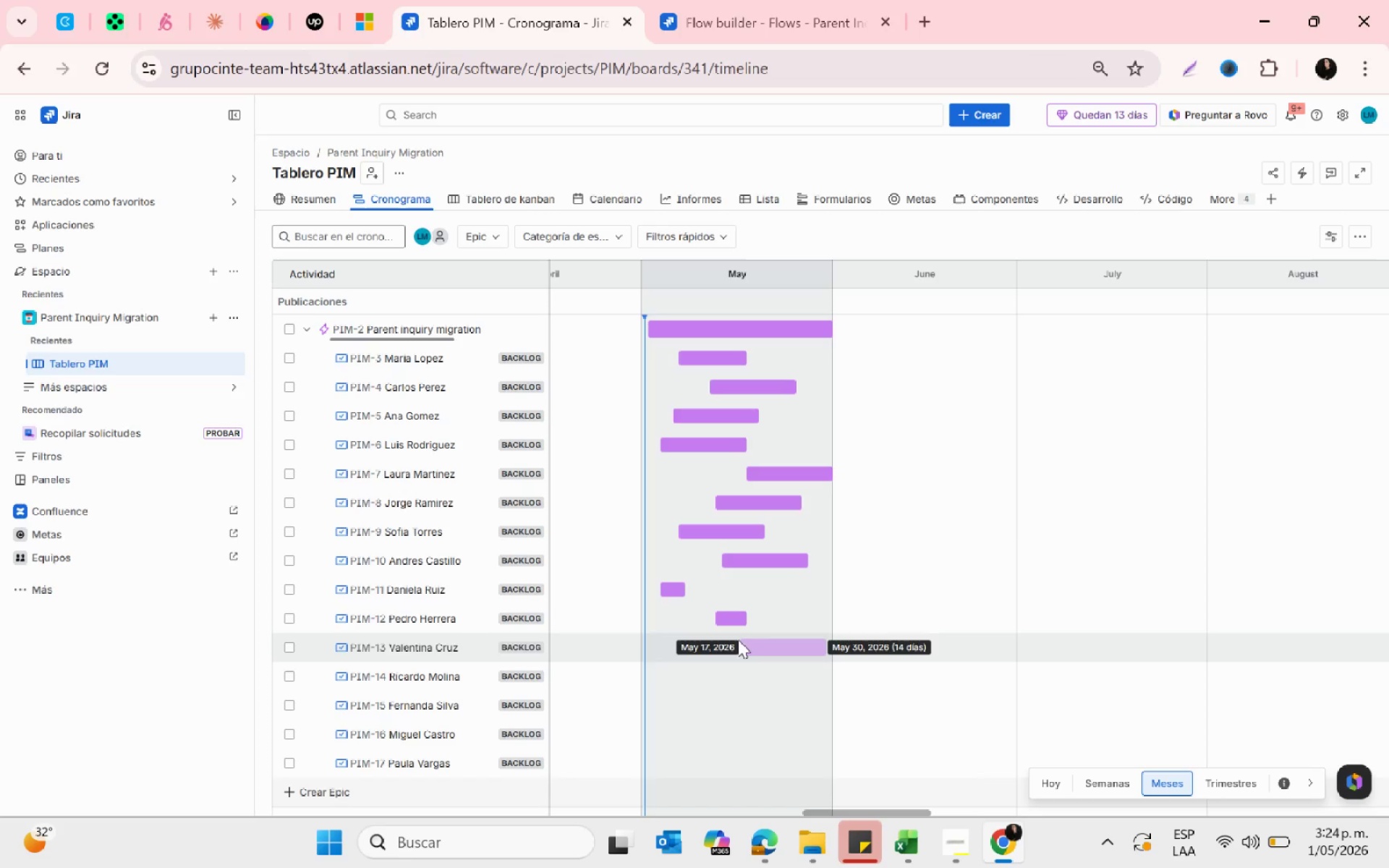 
left_click_drag(start_coordinate=[738, 639], to_coordinate=[733, 637])
 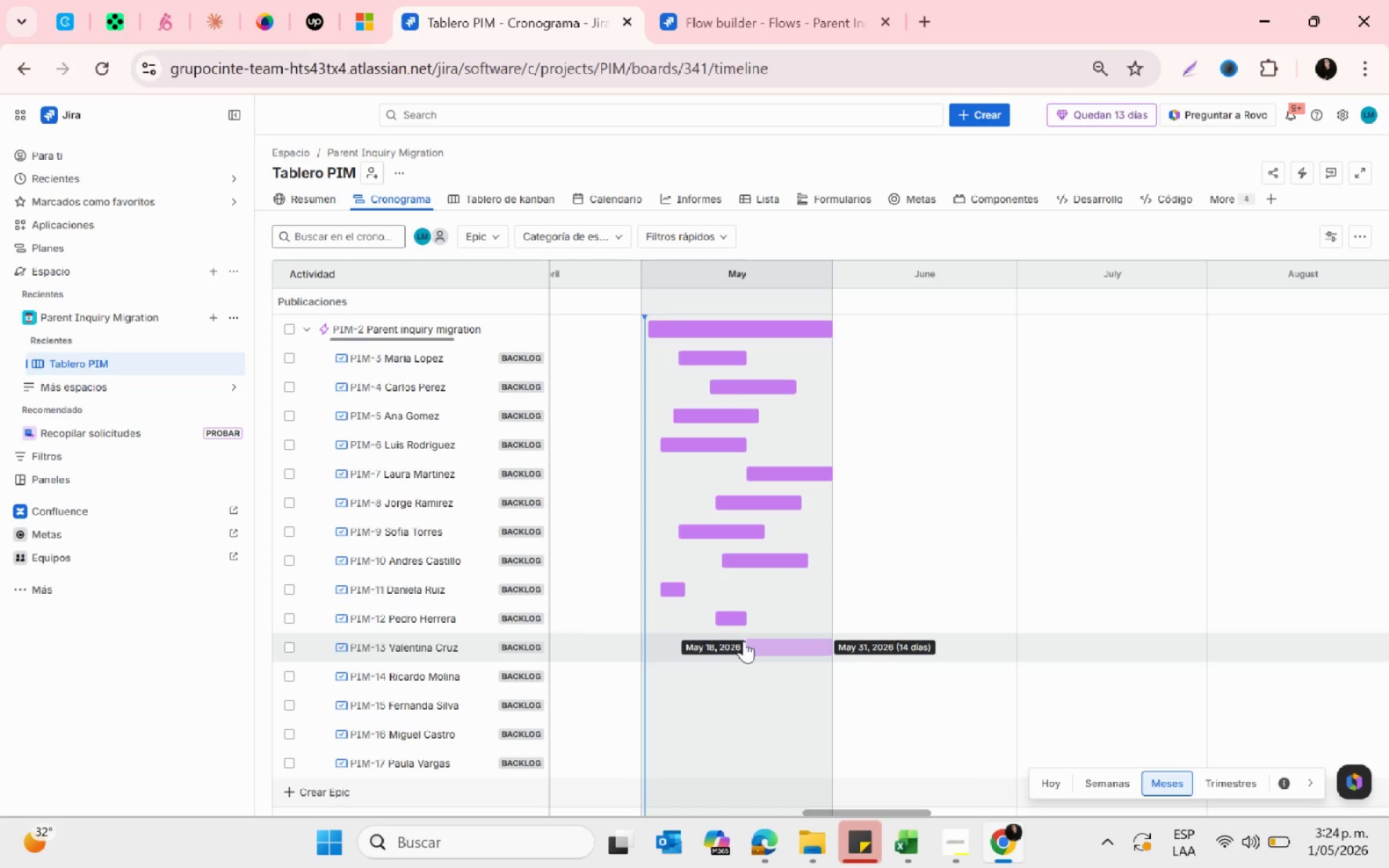 
left_click([744, 642])
 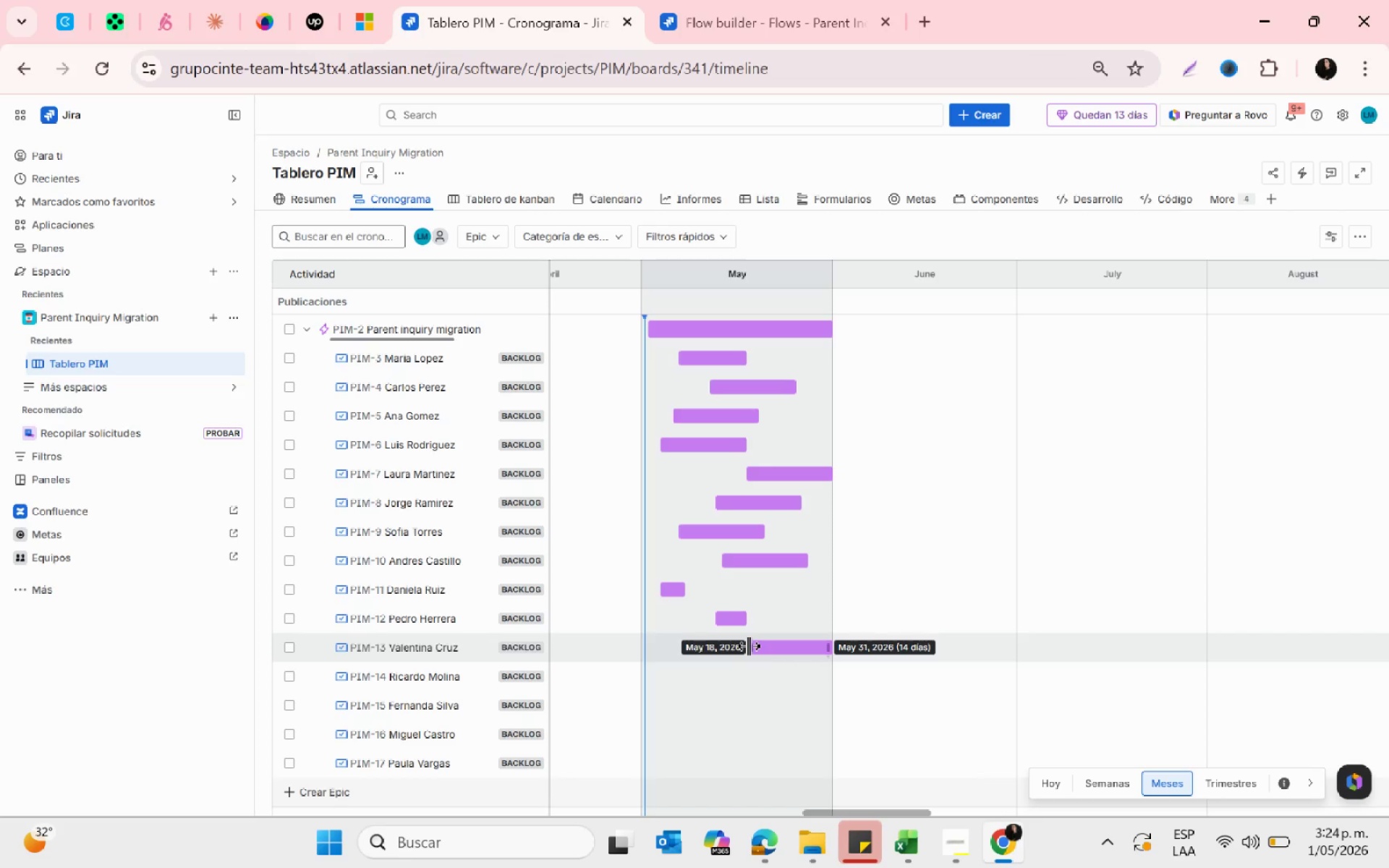 
left_click_drag(start_coordinate=[749, 646], to_coordinate=[789, 652])
 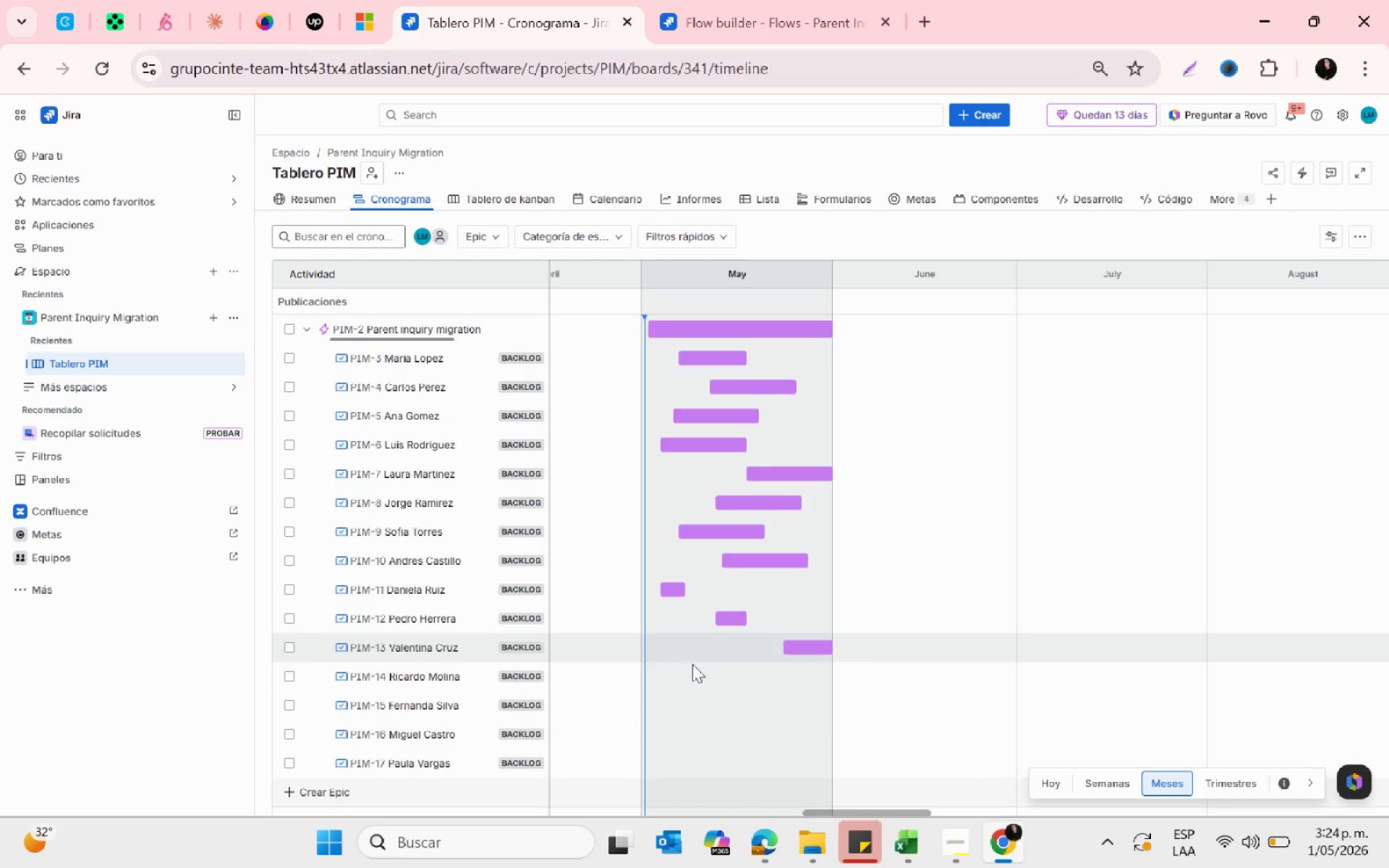 
double_click([700, 669])
 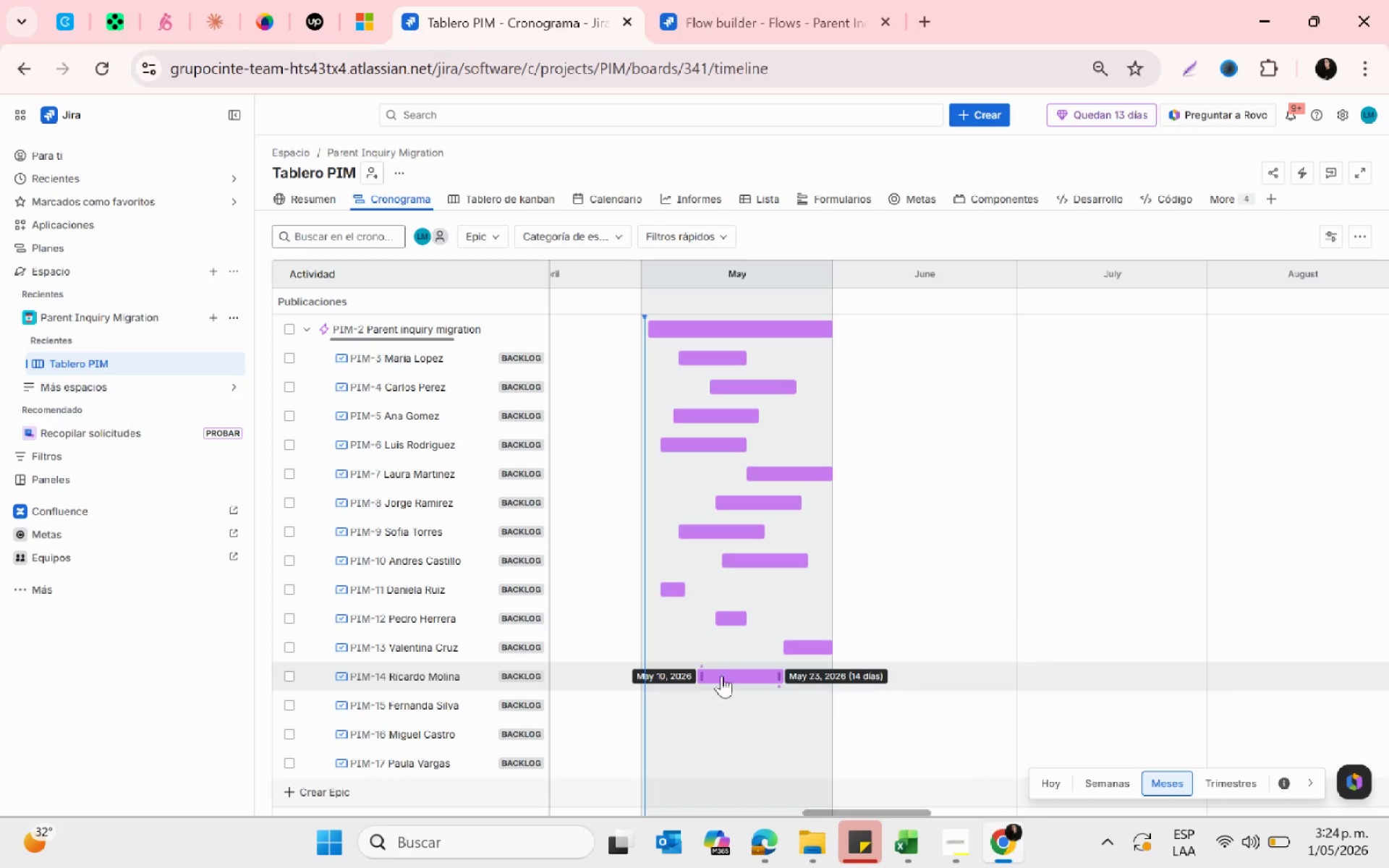 
left_click_drag(start_coordinate=[731, 676], to_coordinate=[687, 666])
 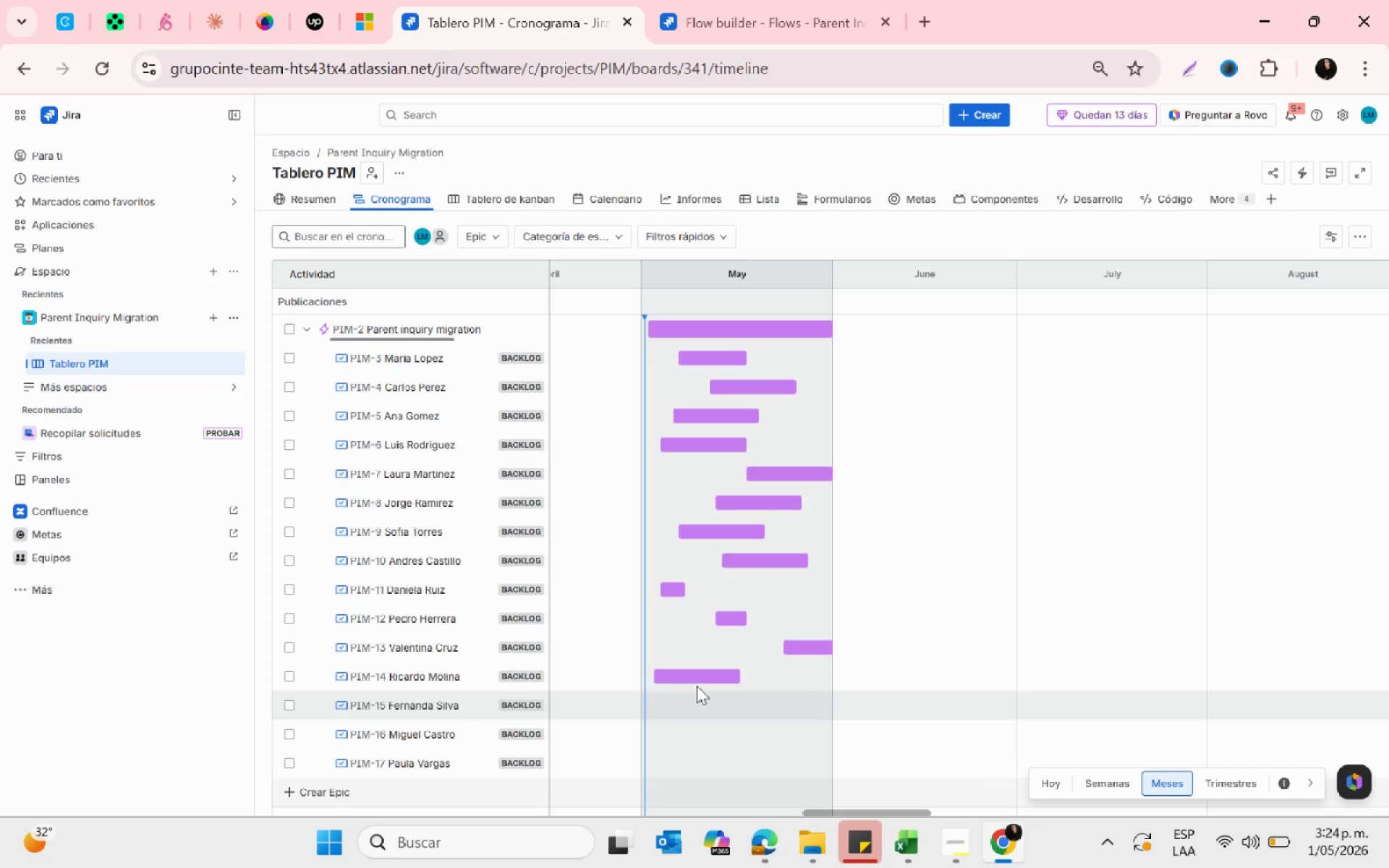 
left_click([688, 696])
 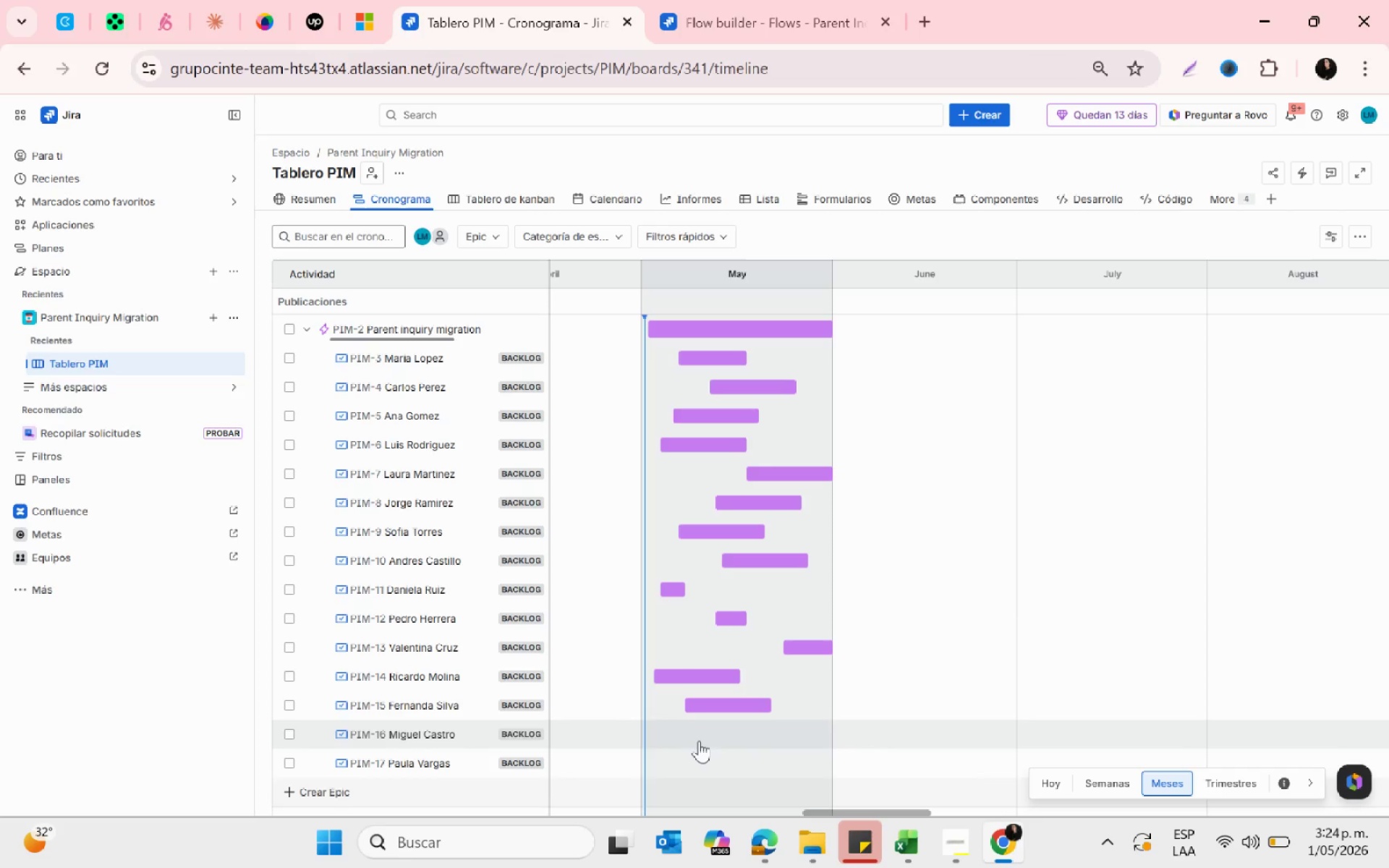 
left_click_drag(start_coordinate=[708, 742], to_coordinate=[663, 736])
 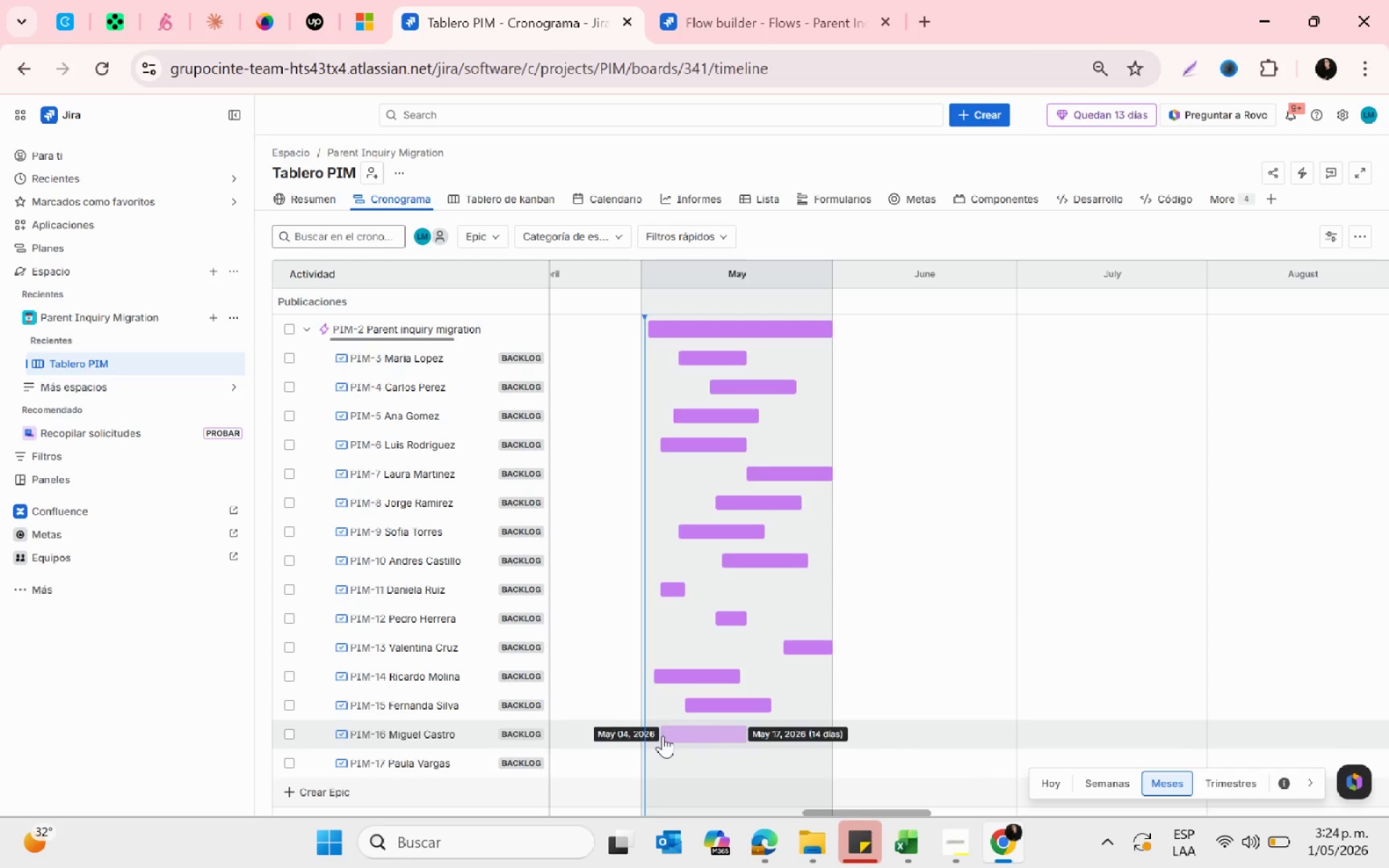 
left_click([663, 736])
 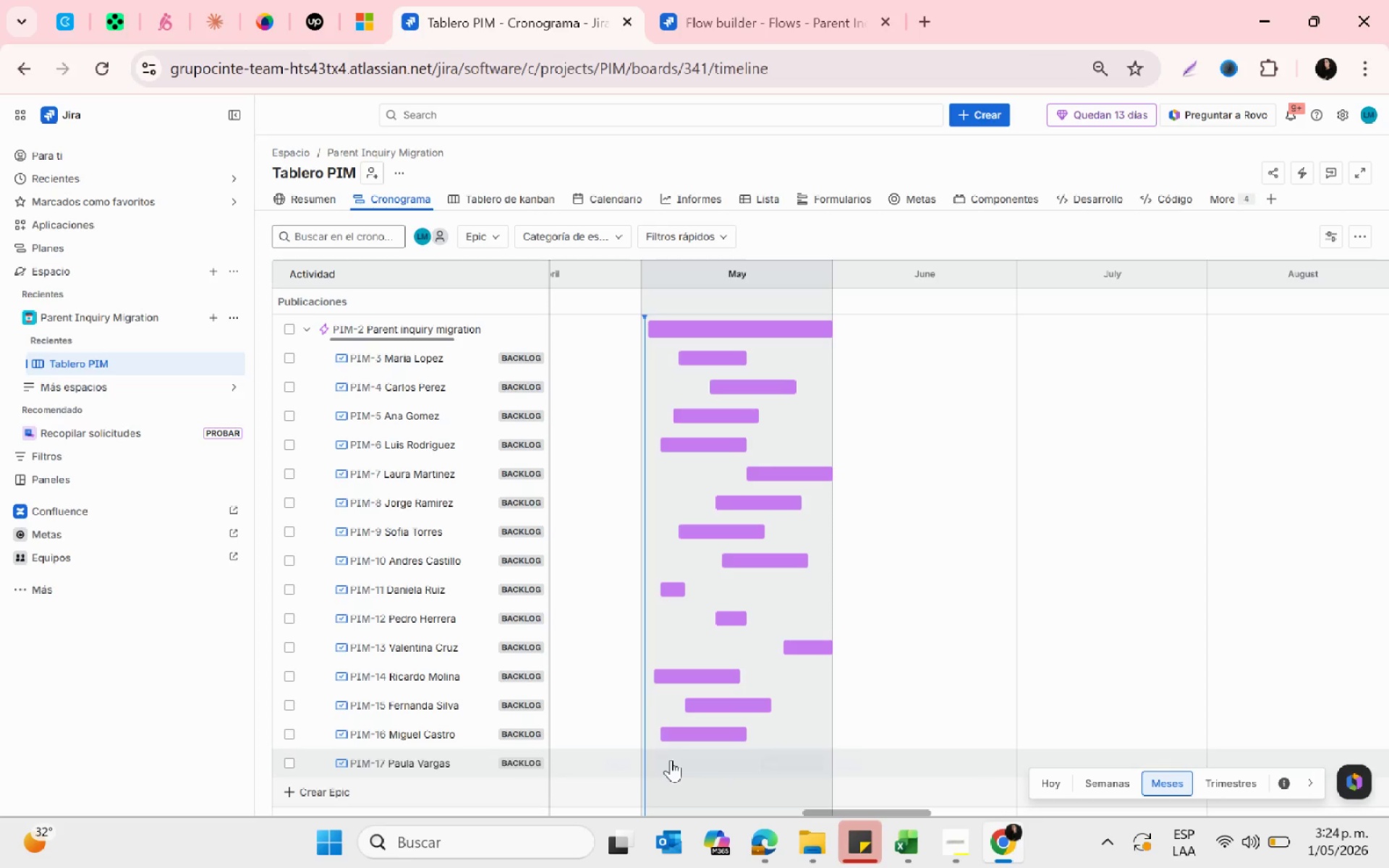 
left_click([671, 760])
 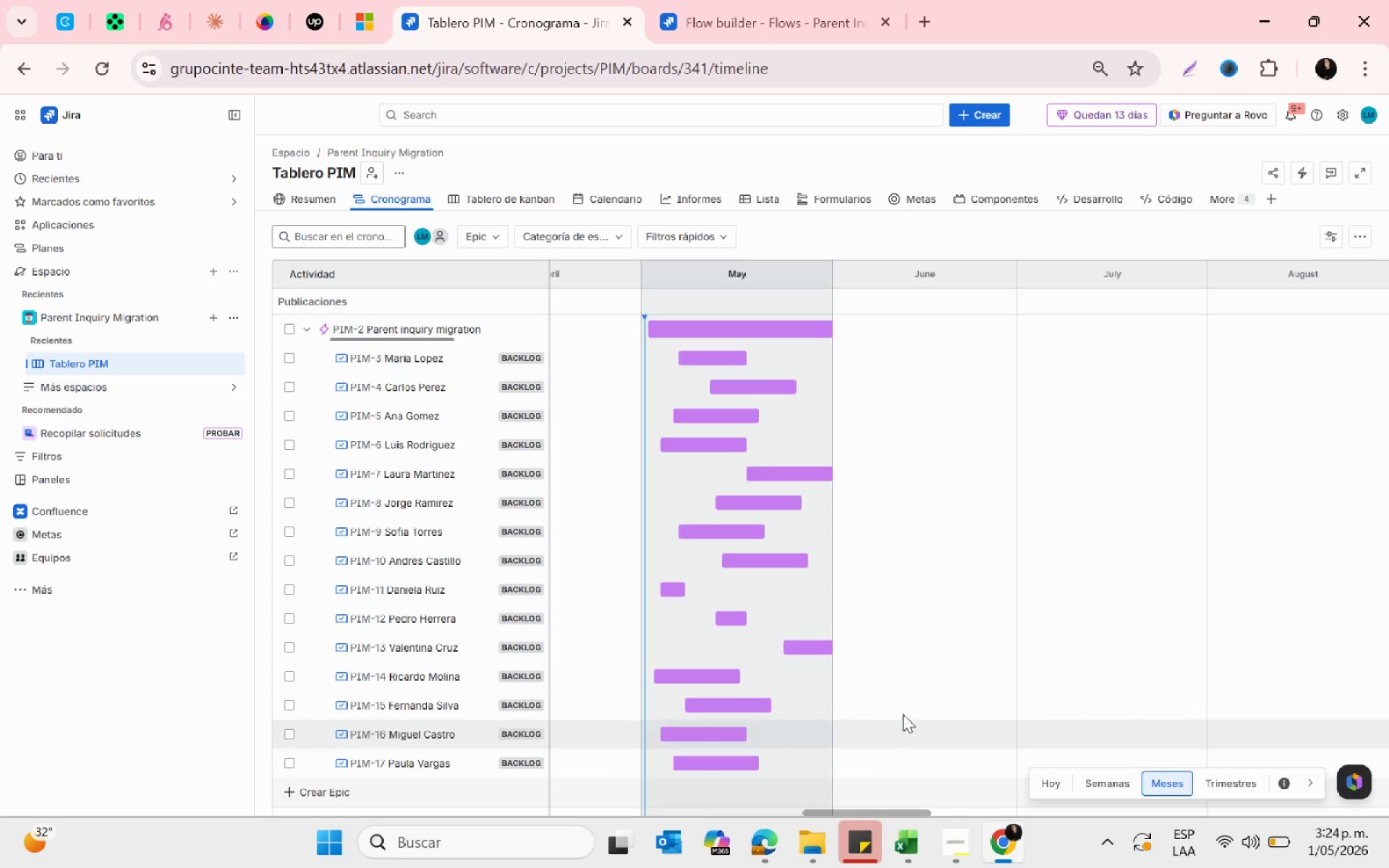 
scroll: coordinate [921, 604], scroll_direction: down, amount: 2.0
 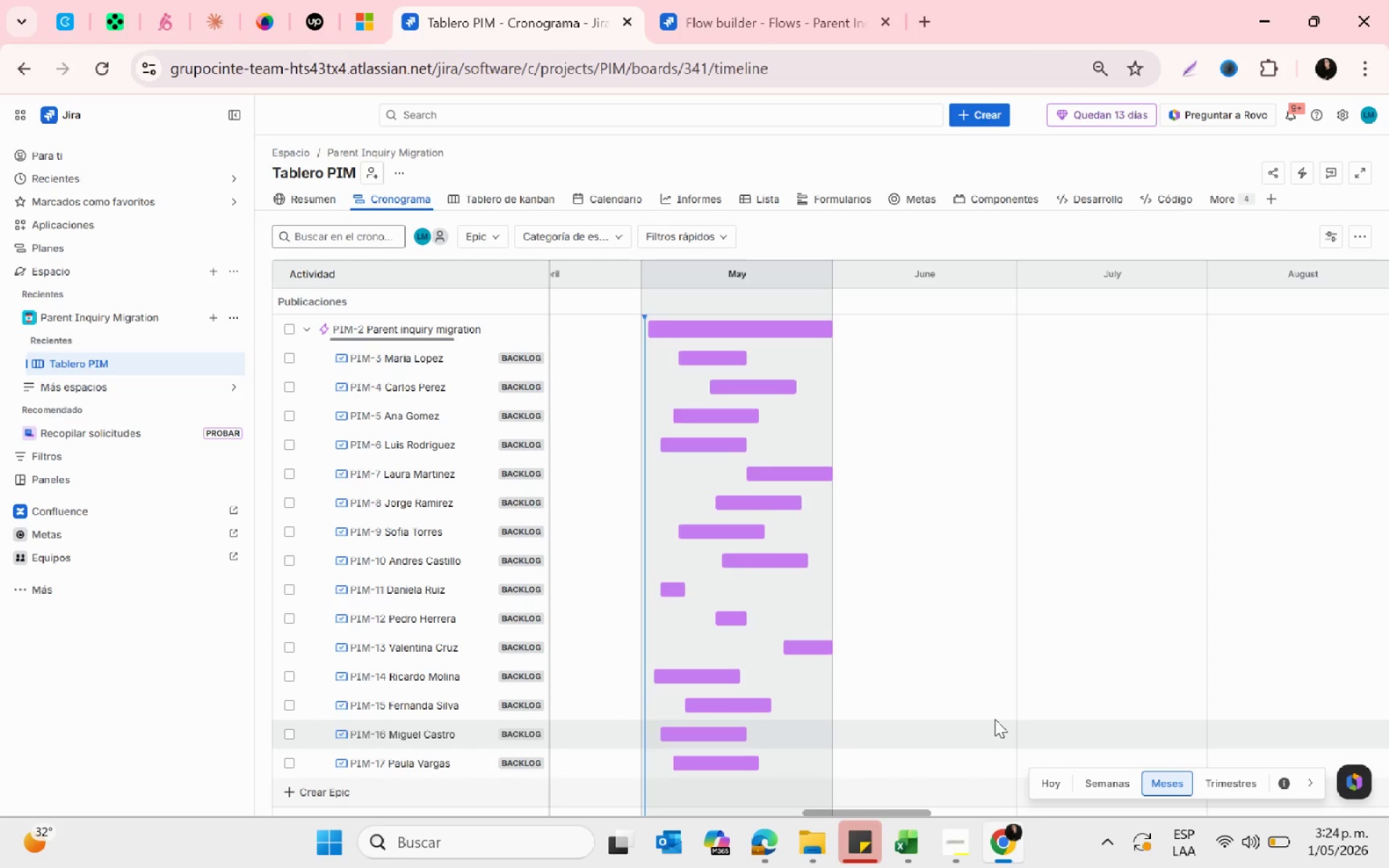 
wait(8.49)
 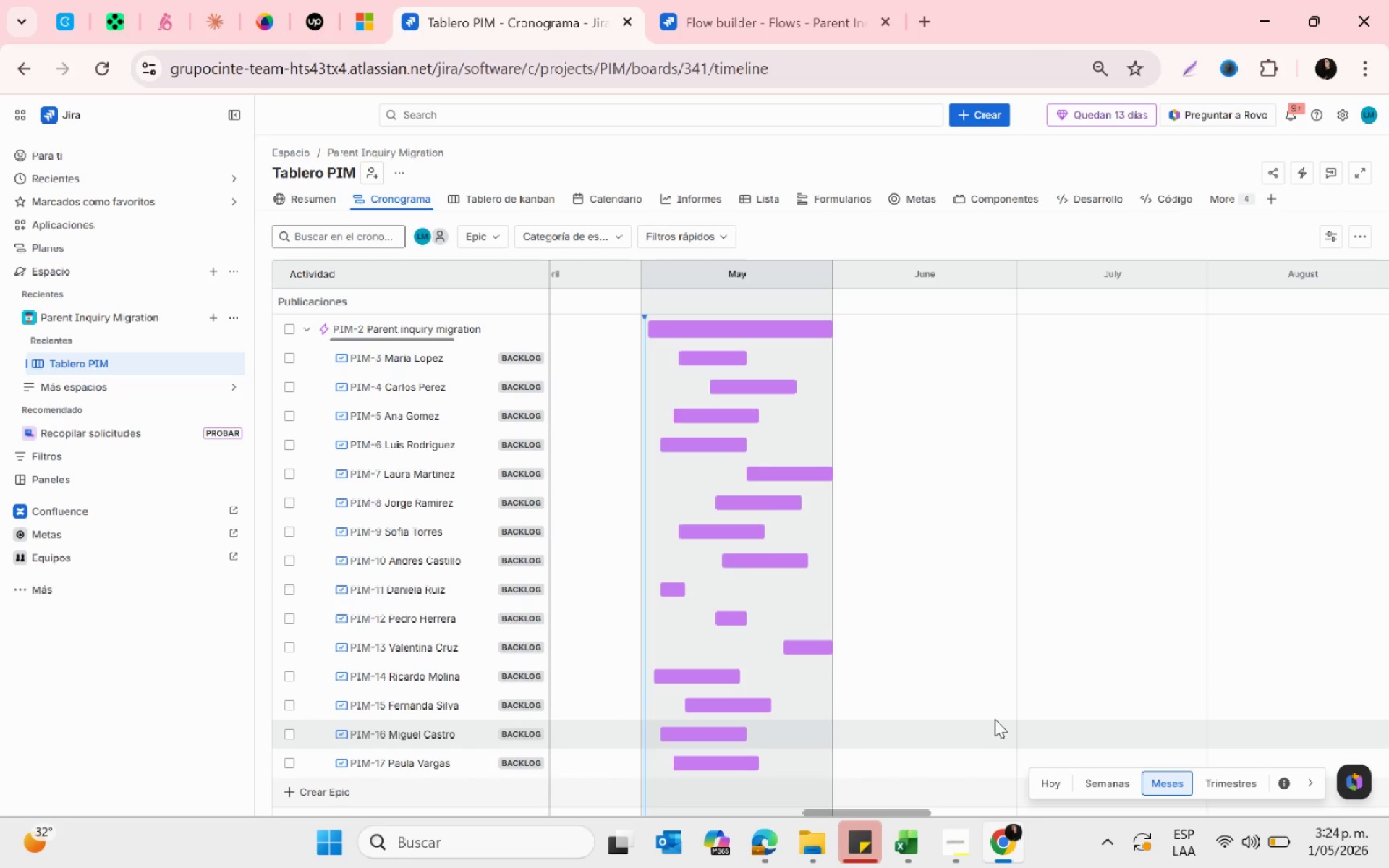 
scroll: coordinate [332, 509], scroll_direction: down, amount: 2.0
 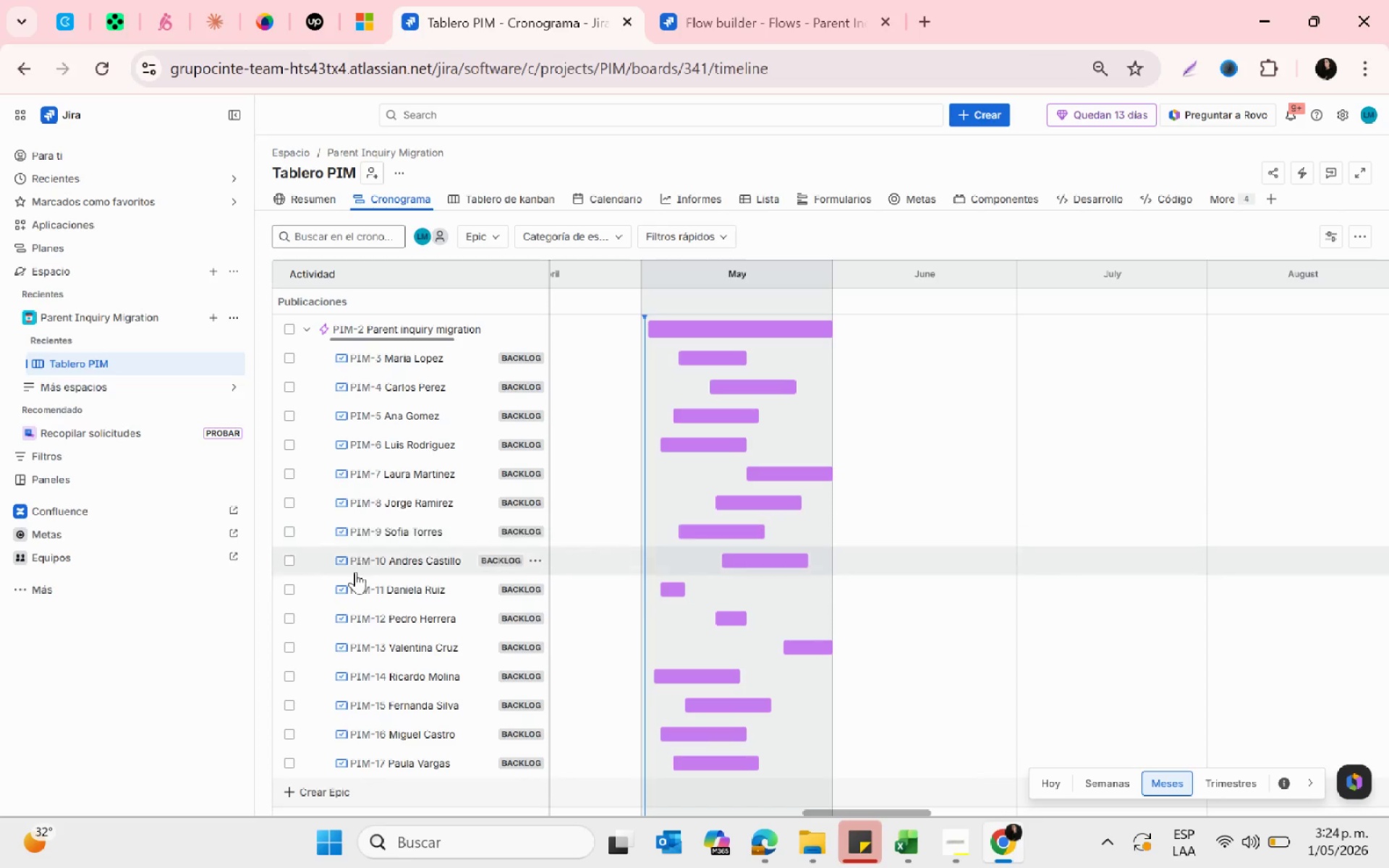 
scroll: coordinate [355, 574], scroll_direction: up, amount: 2.0
 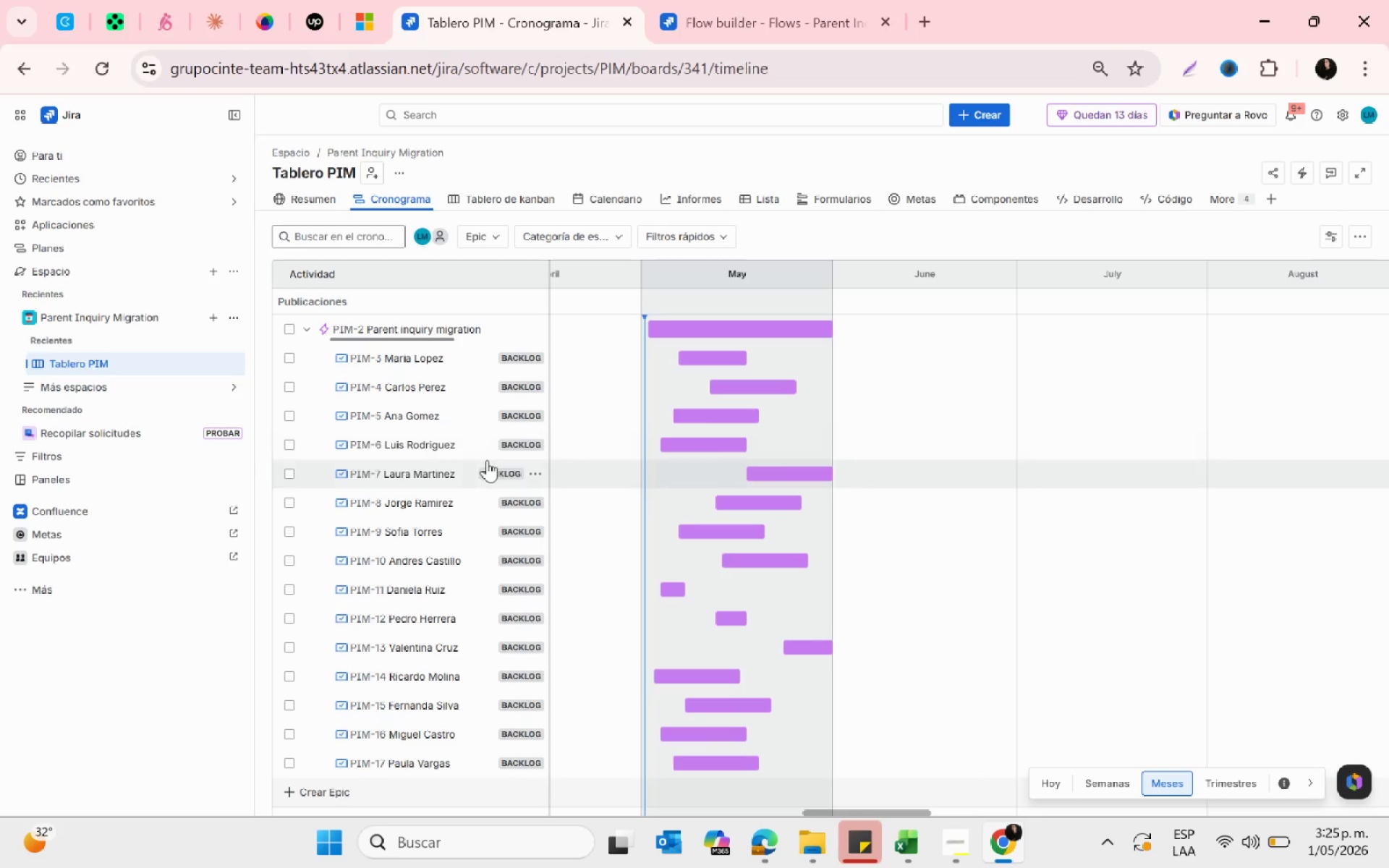 
key(Meta+Shift+ShiftLeft)
 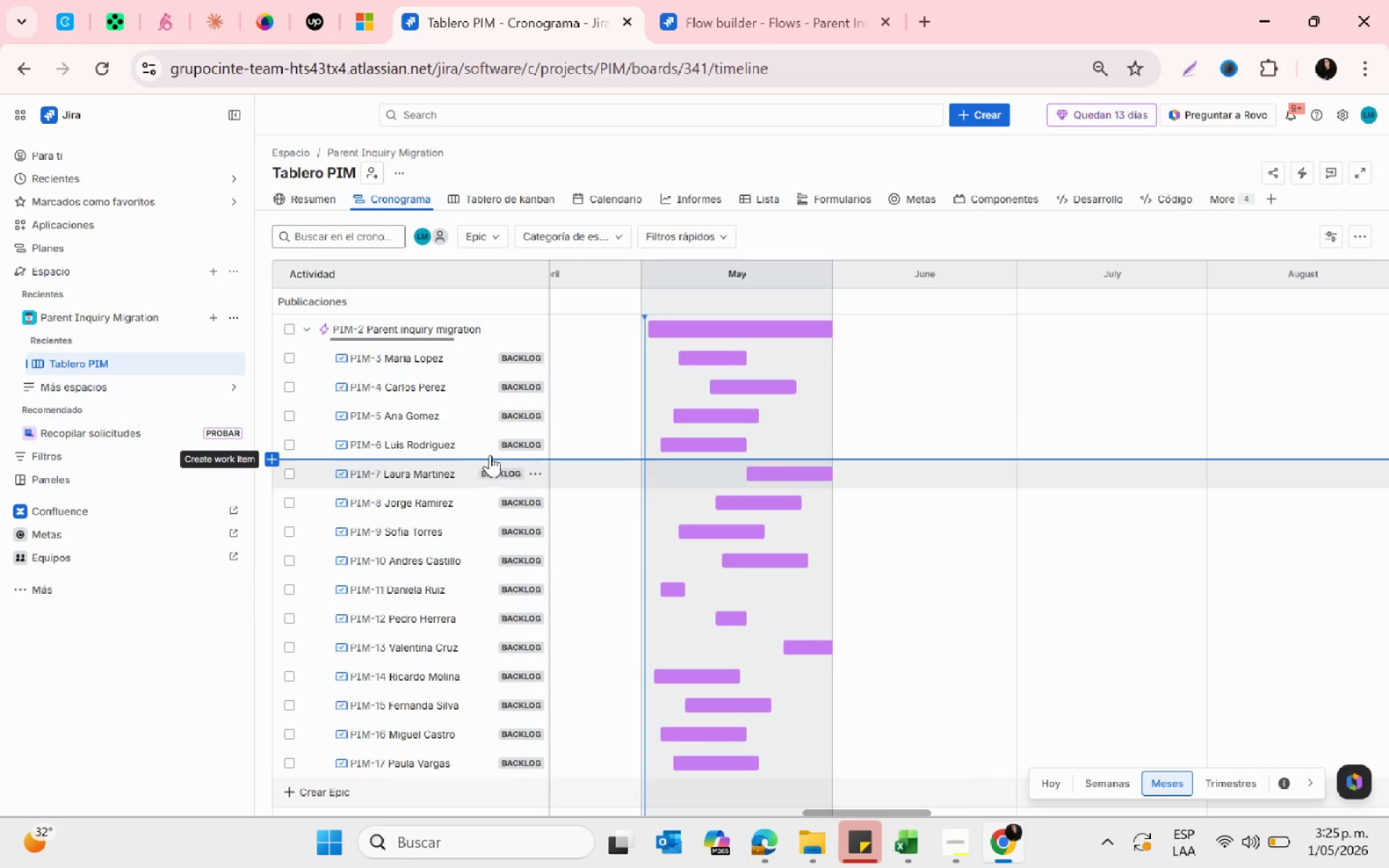 
key(Meta+Shift+S)
 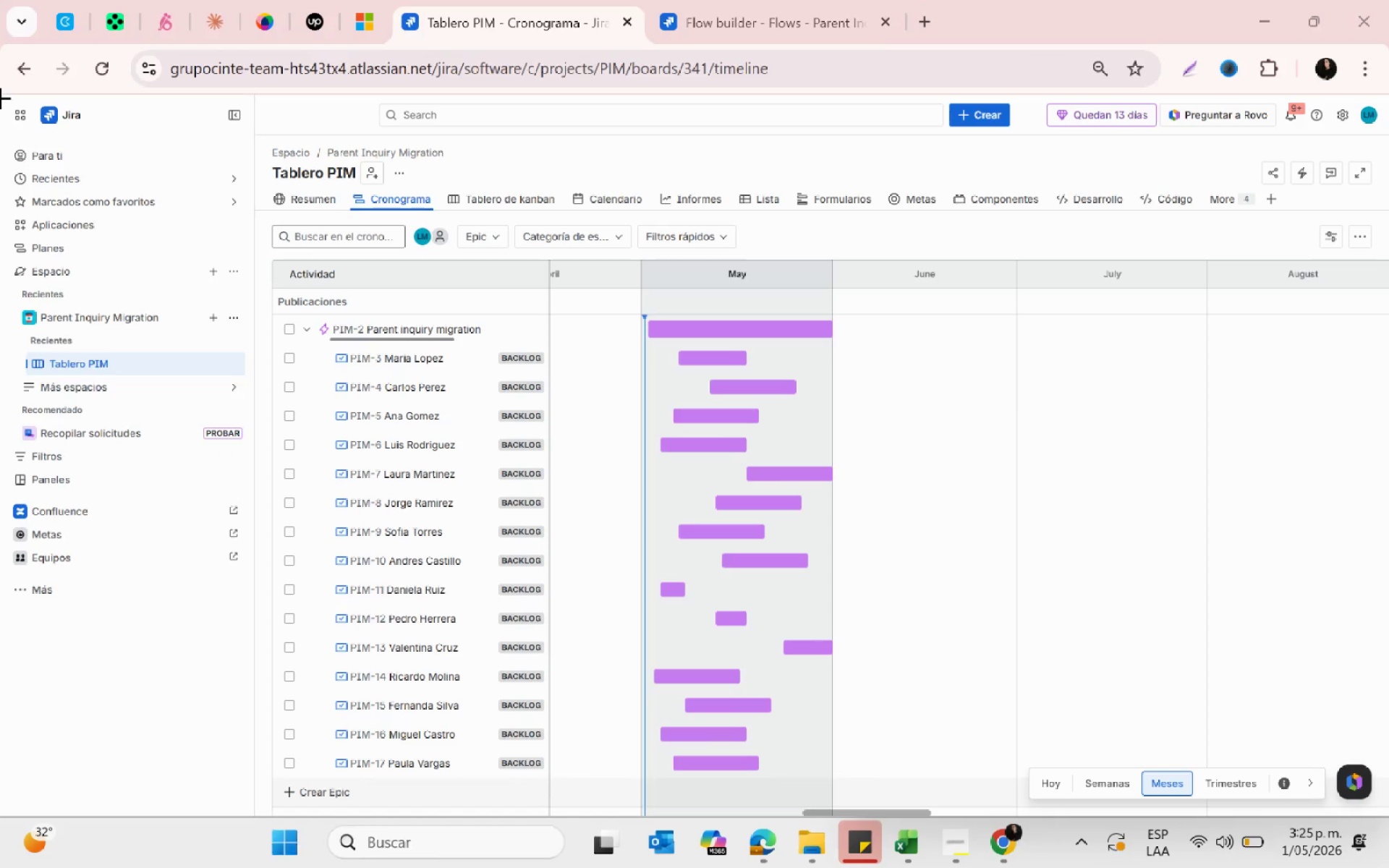 
left_click_drag(start_coordinate=[1, 93], to_coordinate=[1382, 812])
 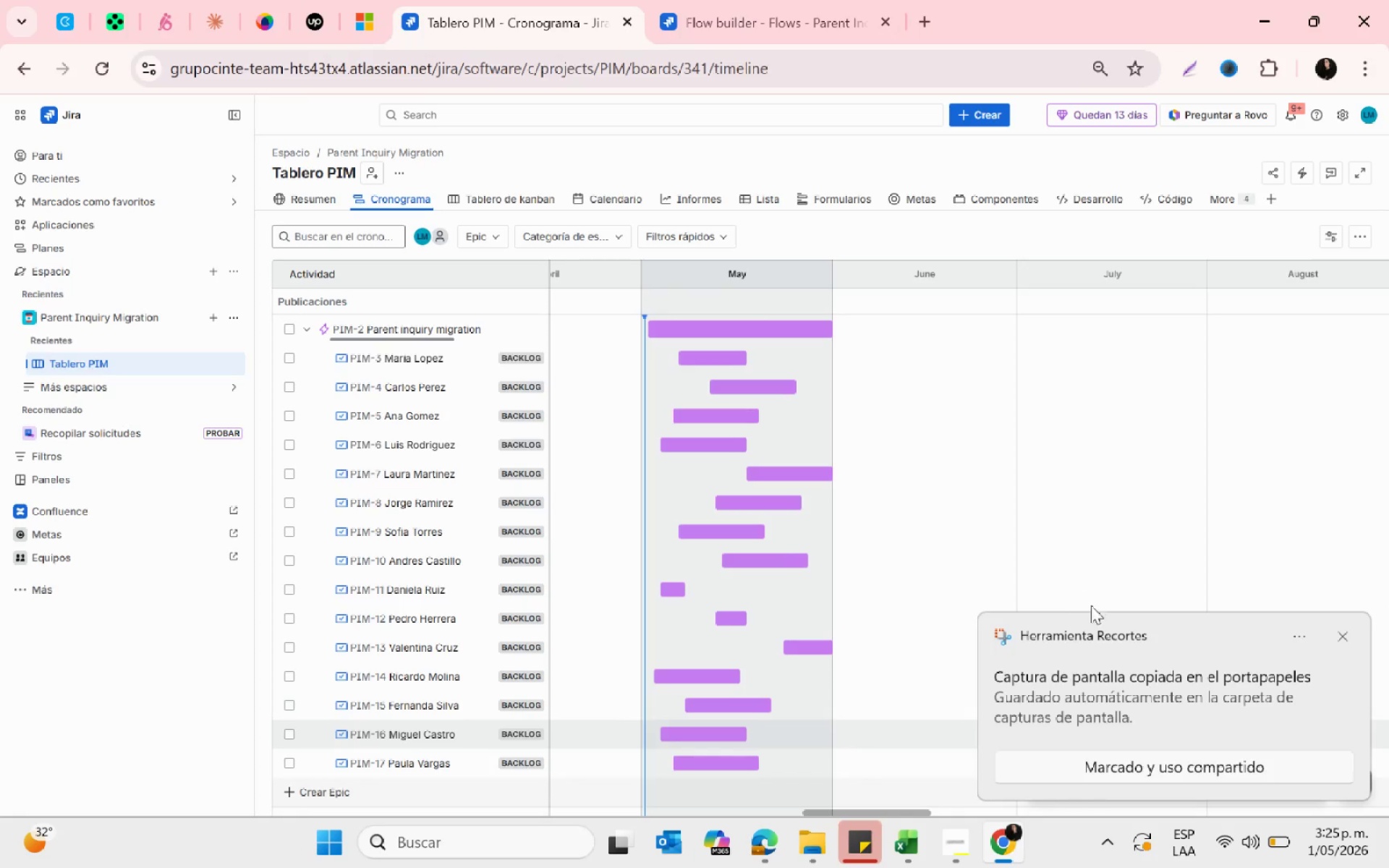 
left_click([1148, 671])
 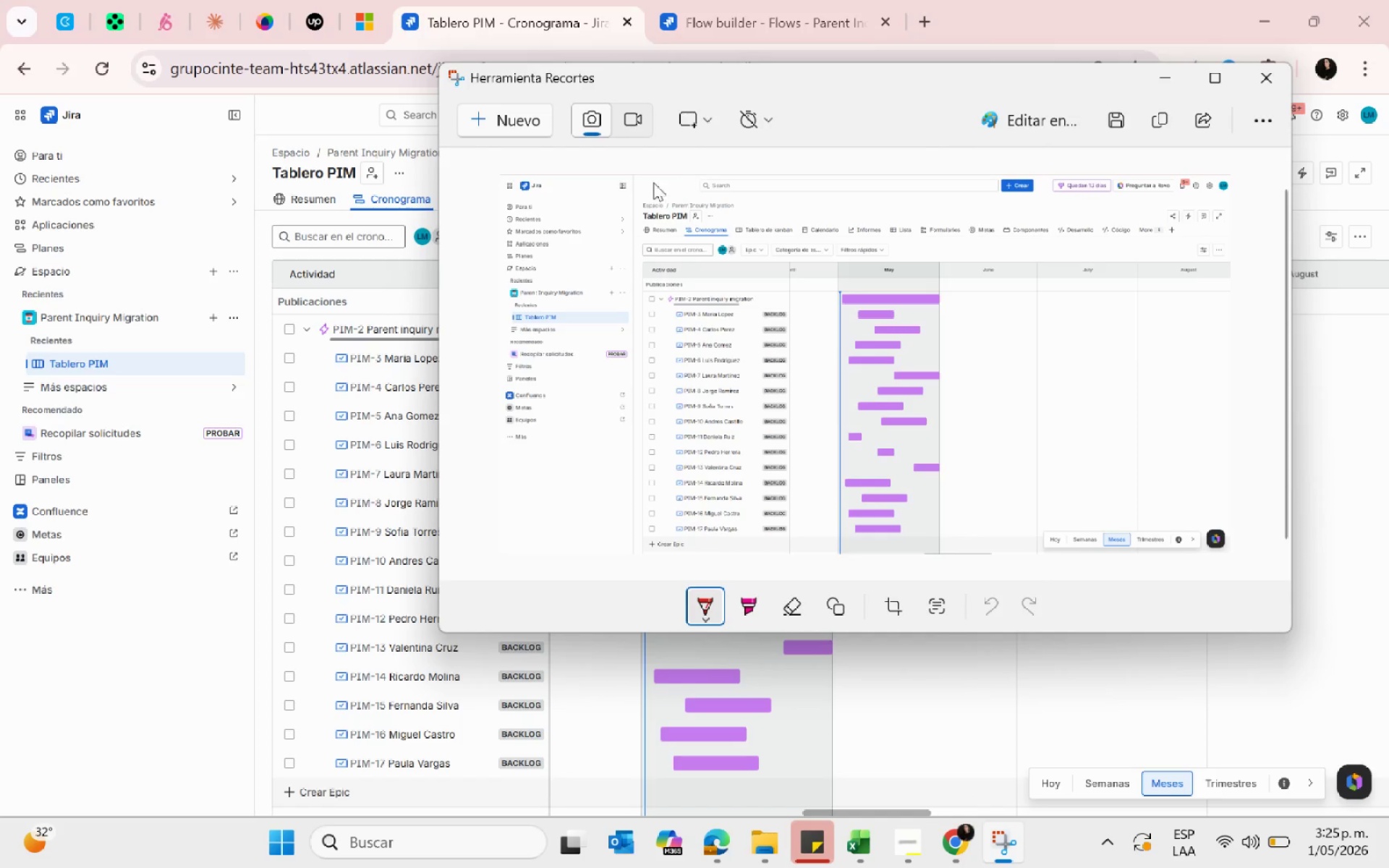 
left_click([1160, 113])
 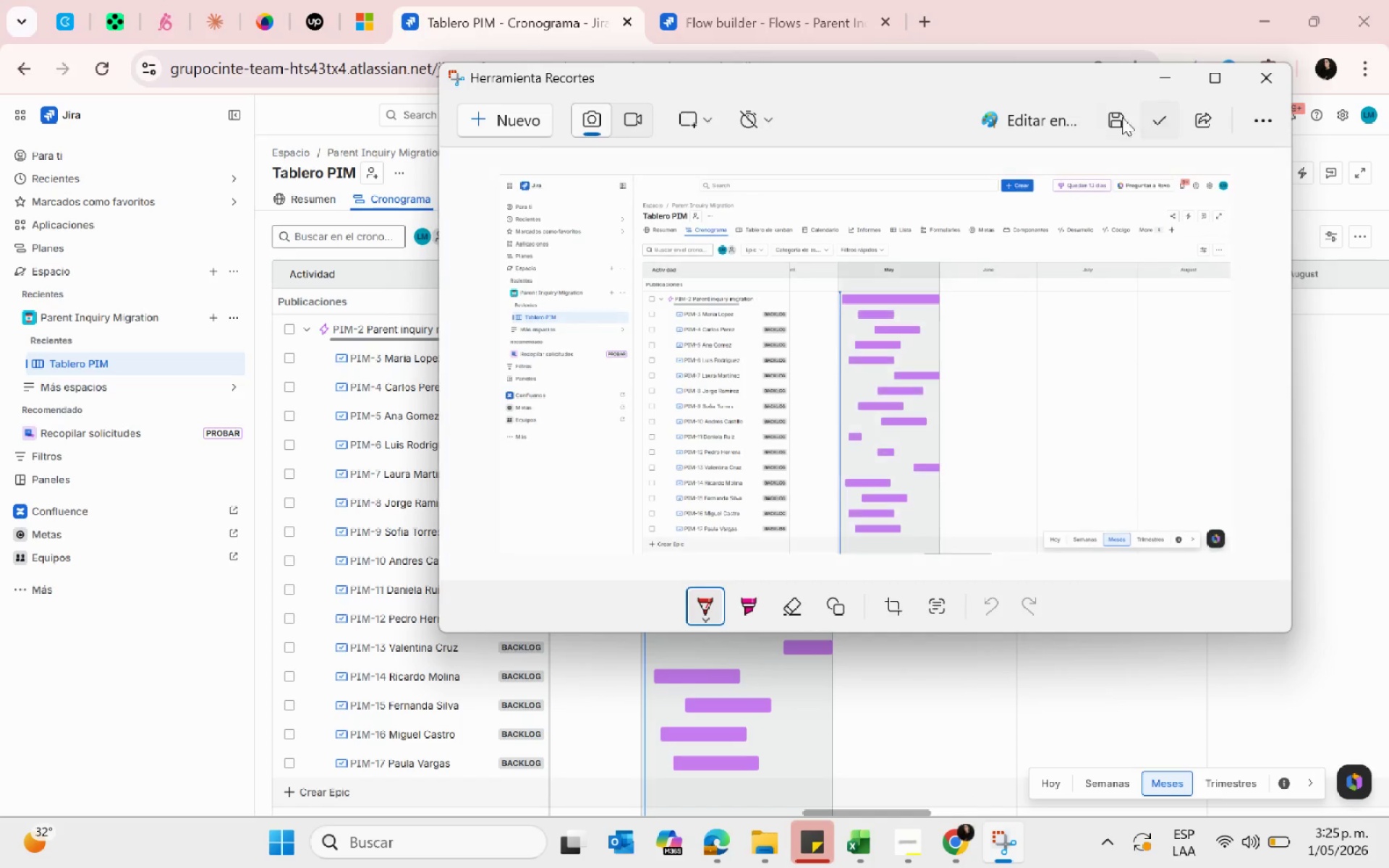 
left_click([1109, 127])
 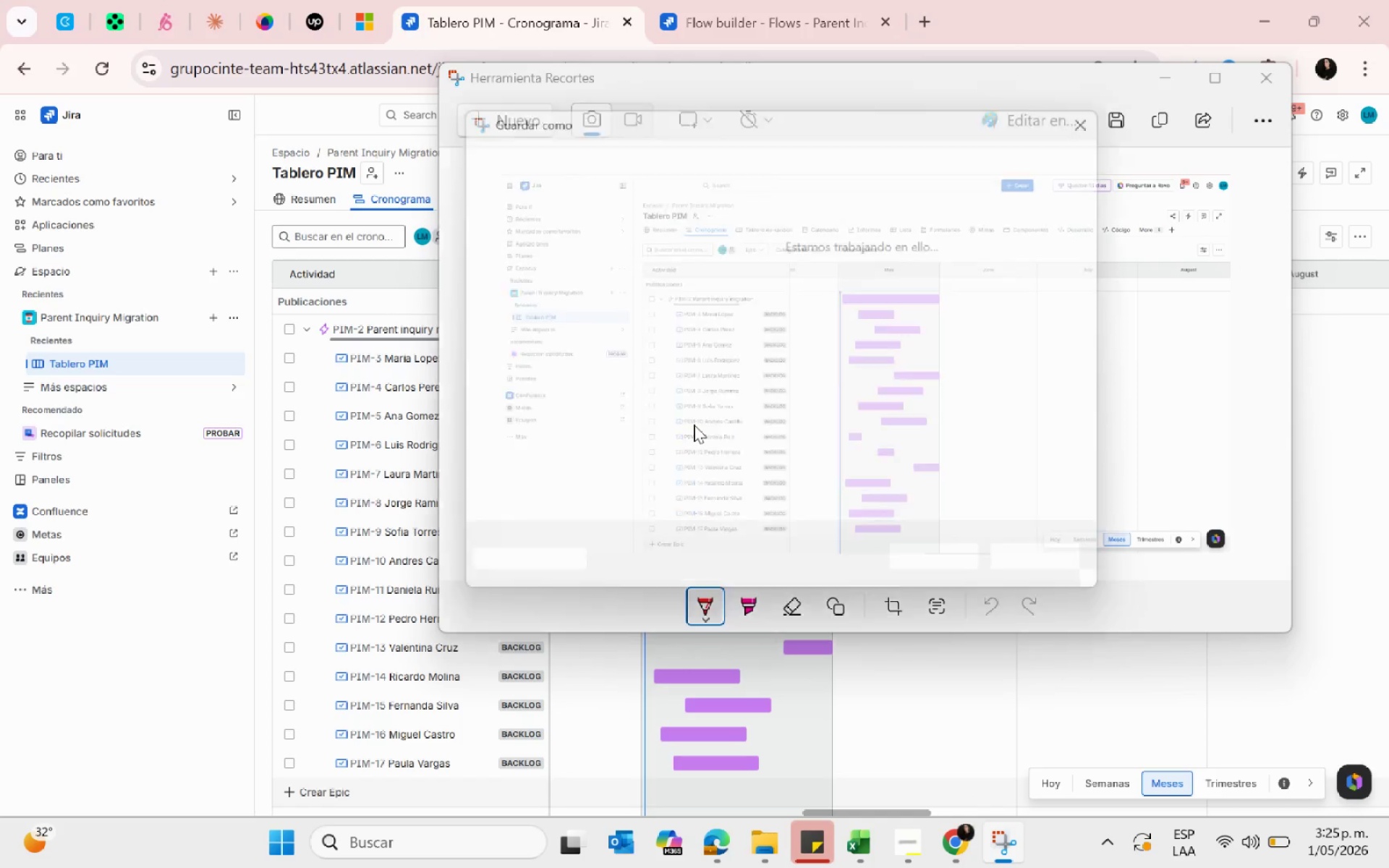 
scroll: coordinate [566, 326], scroll_direction: none, amount: 0.0
 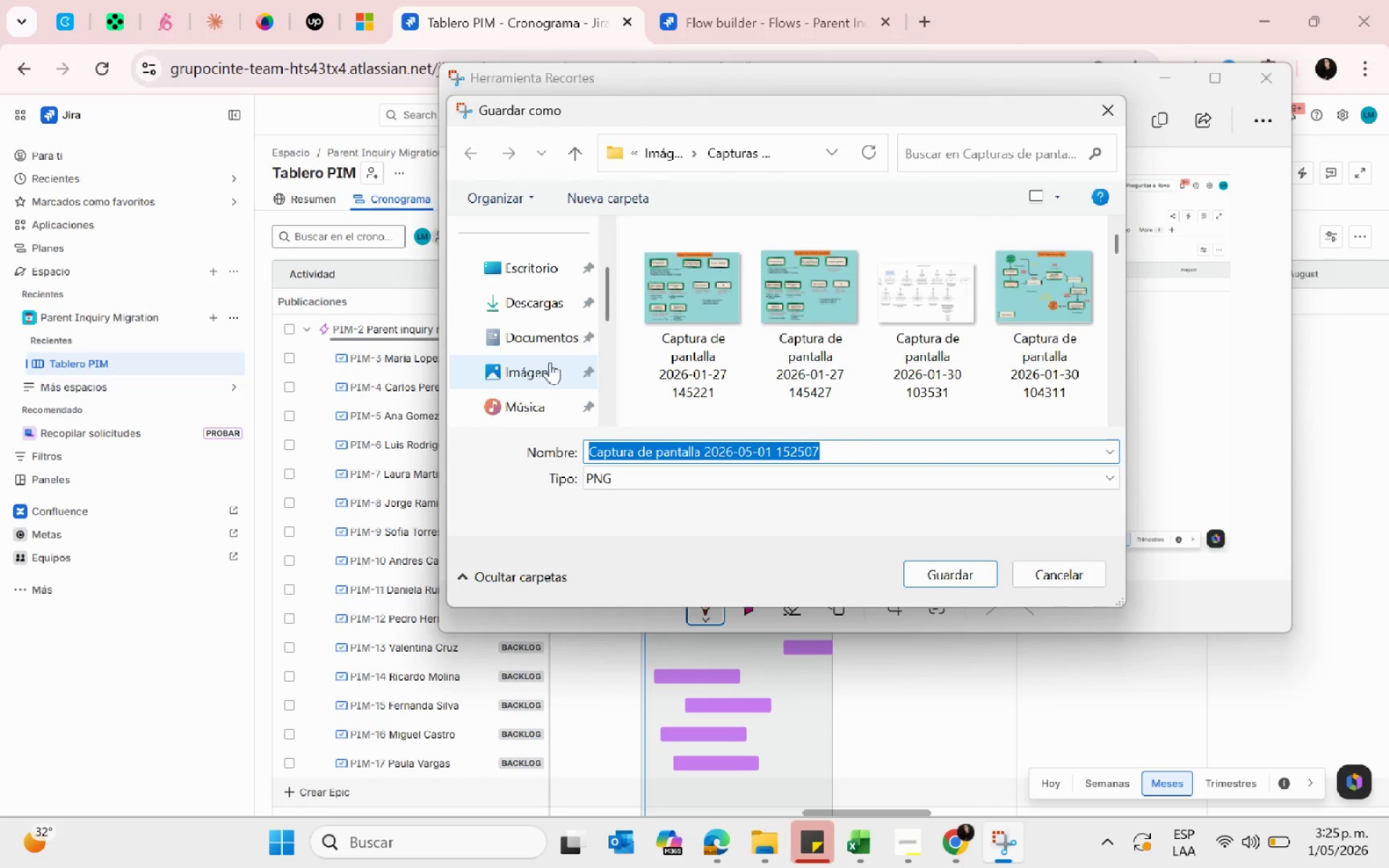 
left_click([548, 367])
 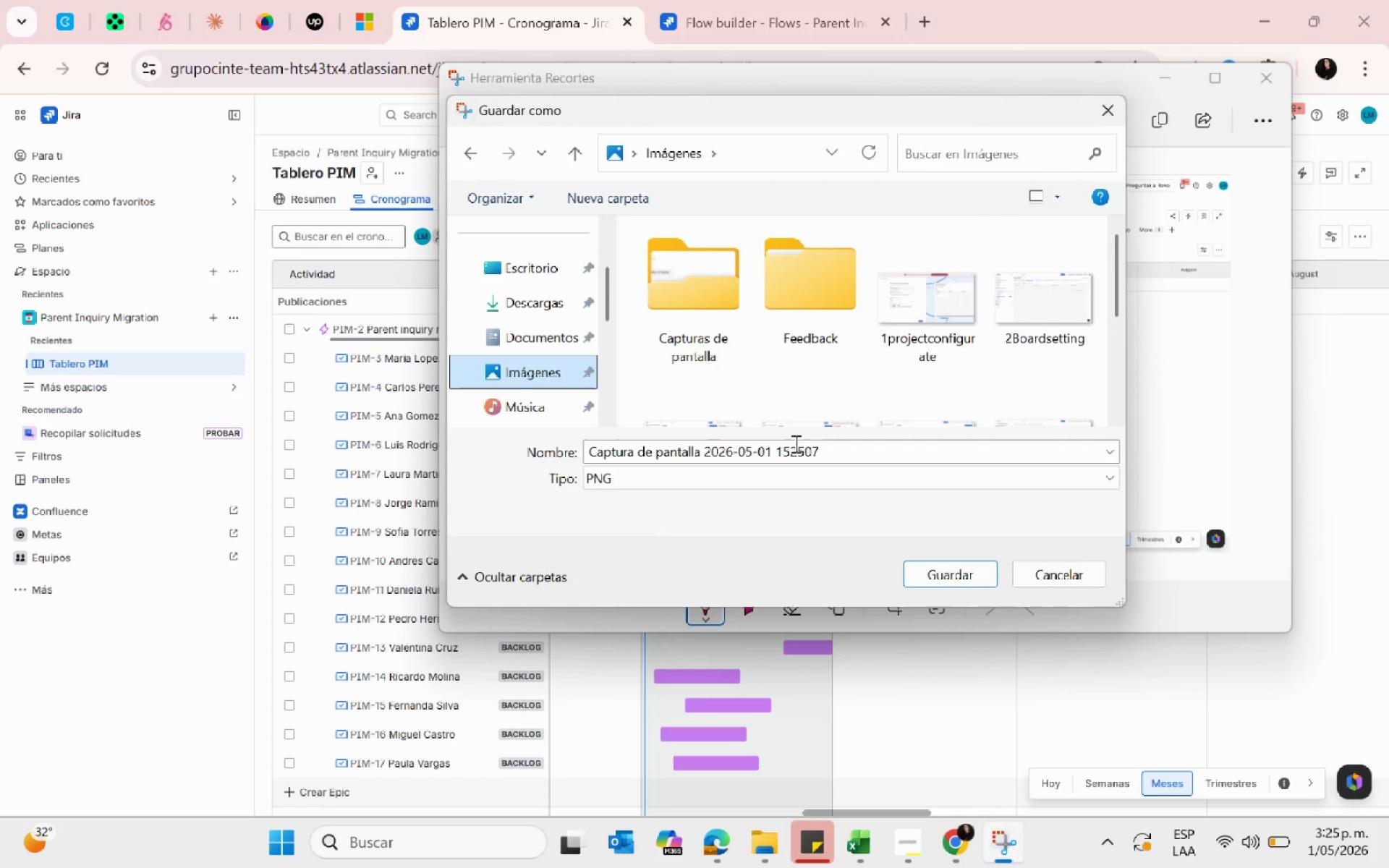 
left_click([824, 459])
 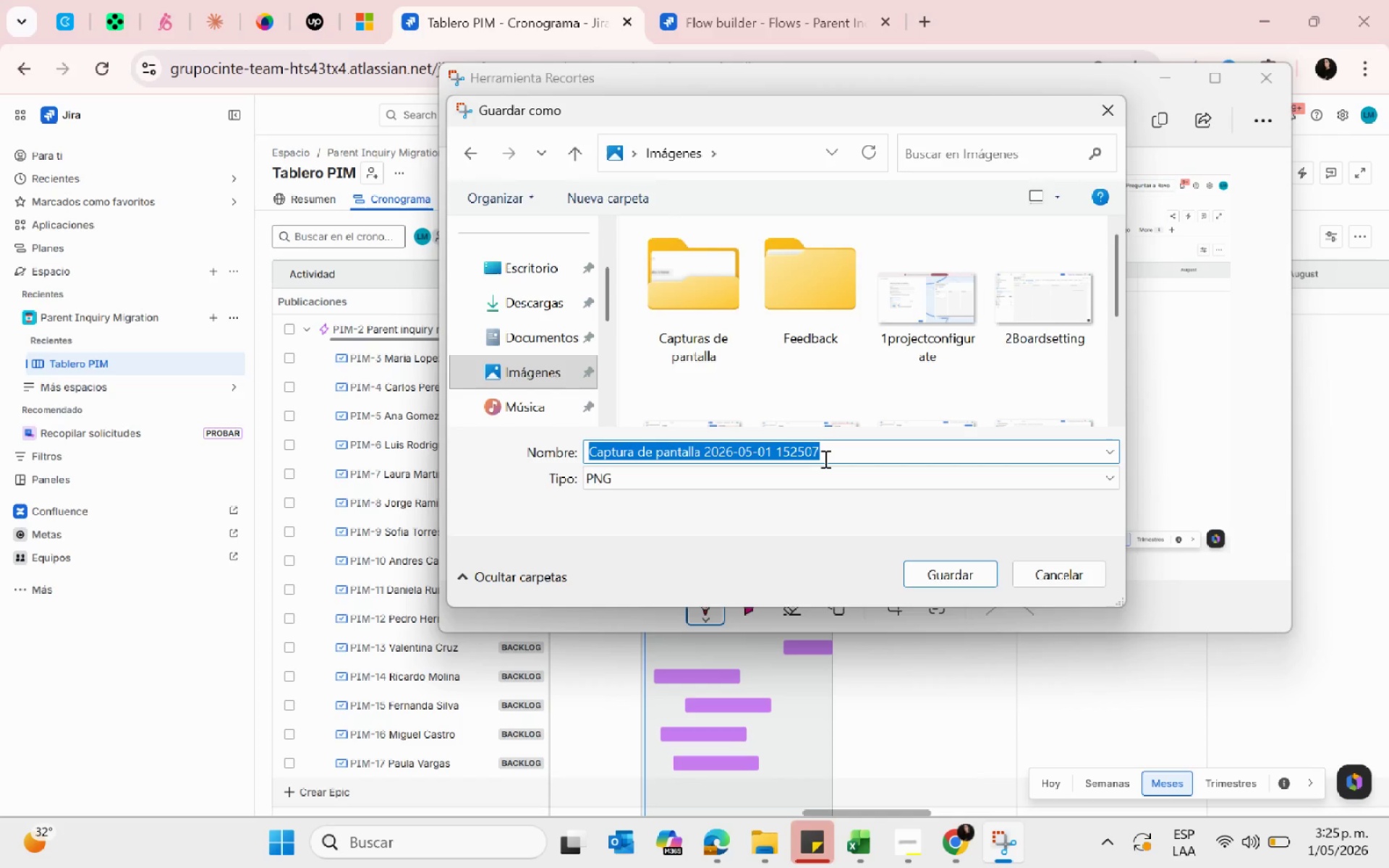 
type(8Schu)
key(Backspace)
key(Backspace)
key(Backspace)
type(echudele)
key(Backspace)
key(Backspace)
key(Backspace)
key(Backspace)
key(Backspace)
key(Backspace)
type(chedul)
key(Backspace)
key(Backspace)
type(ule)
 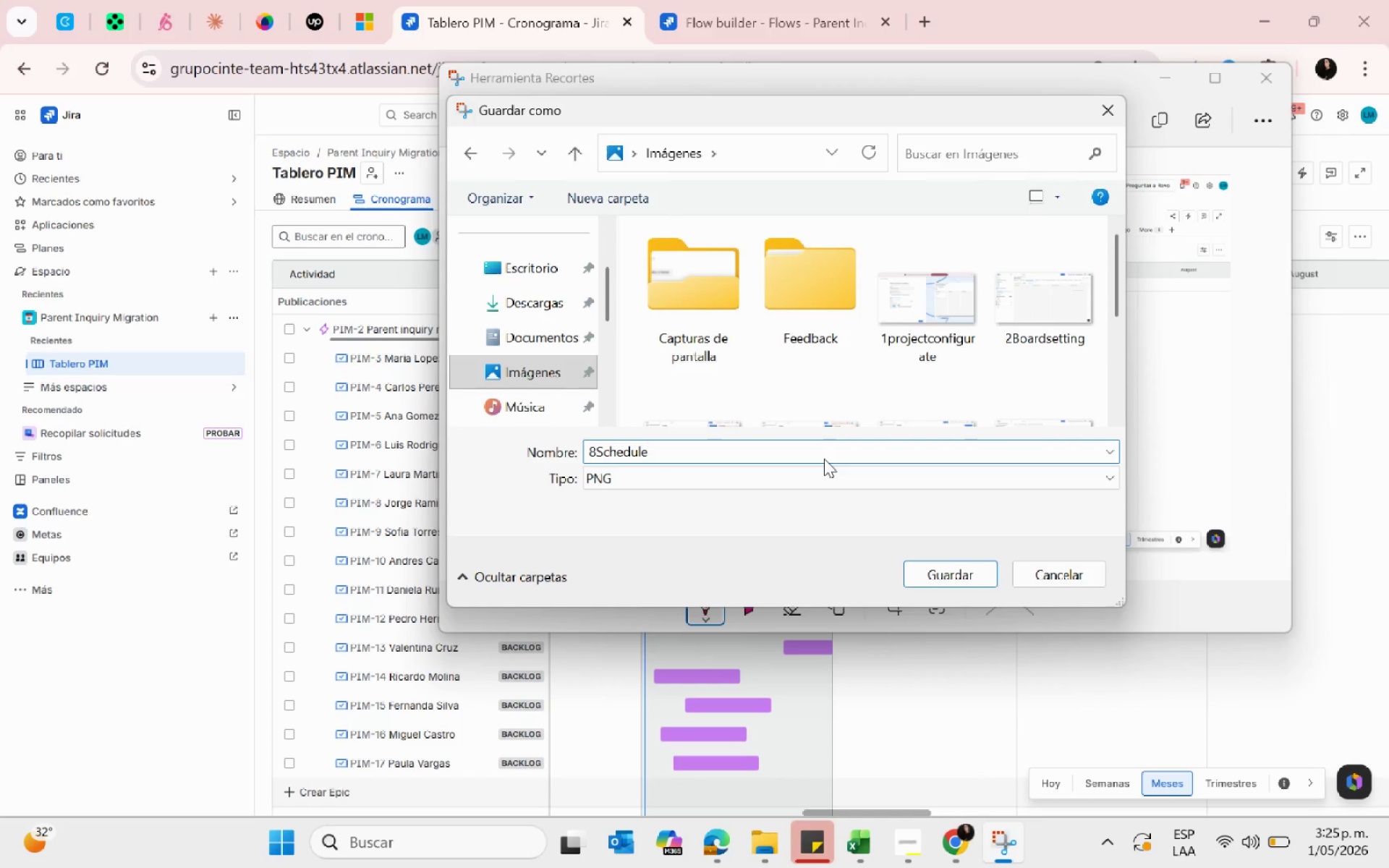 
wait(5.38)
 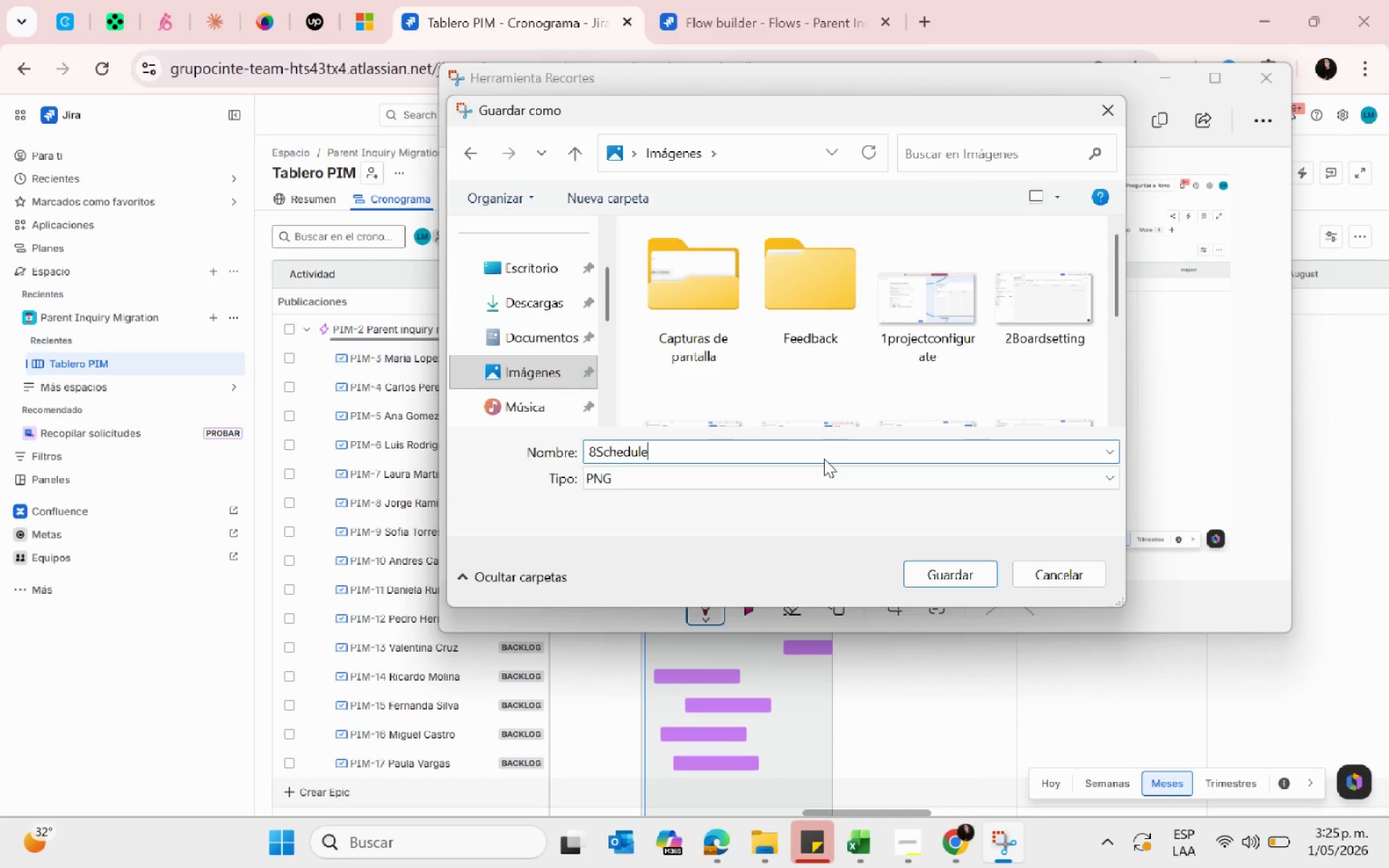 
left_click([970, 582])
 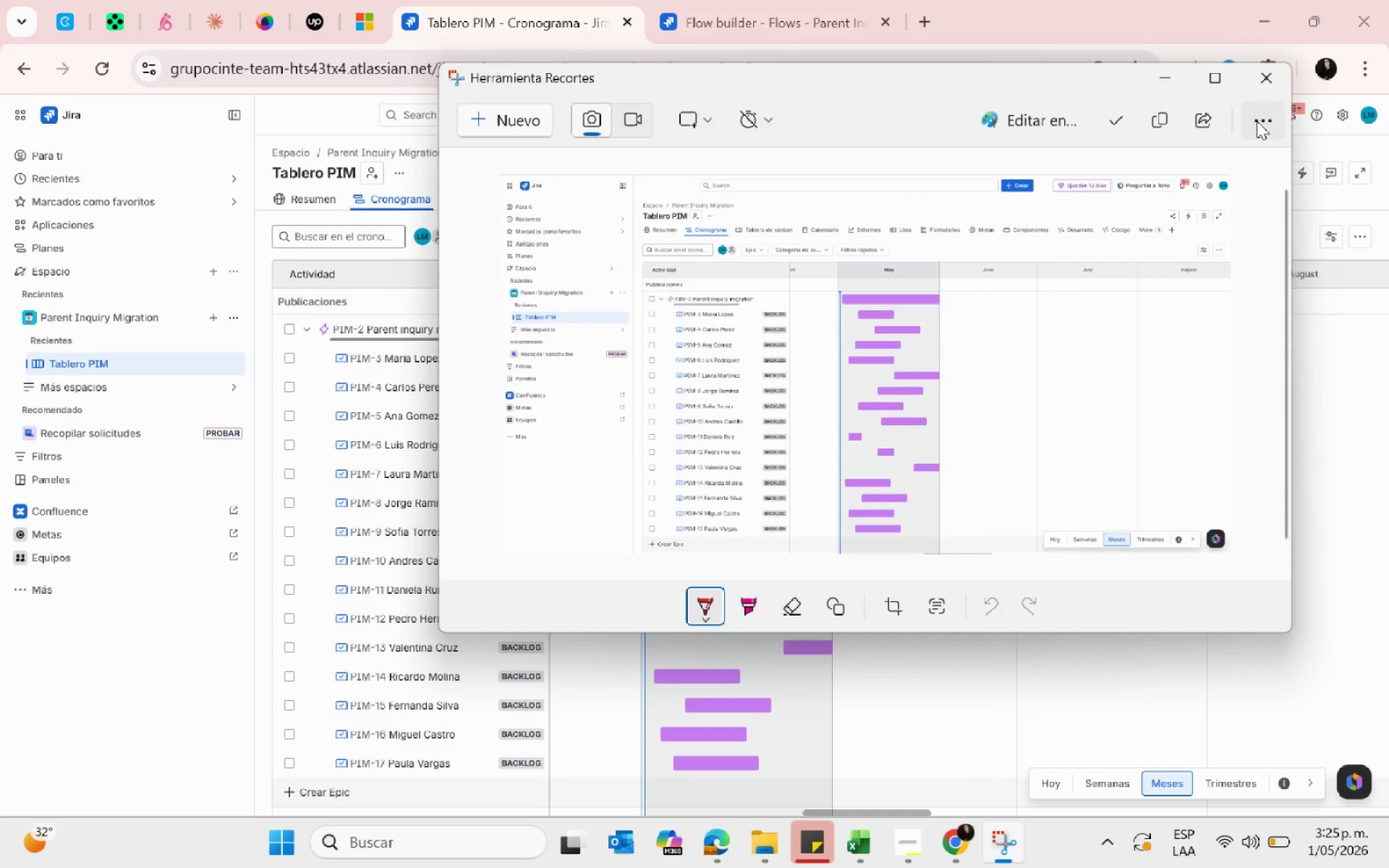 
left_click([1256, 70])
 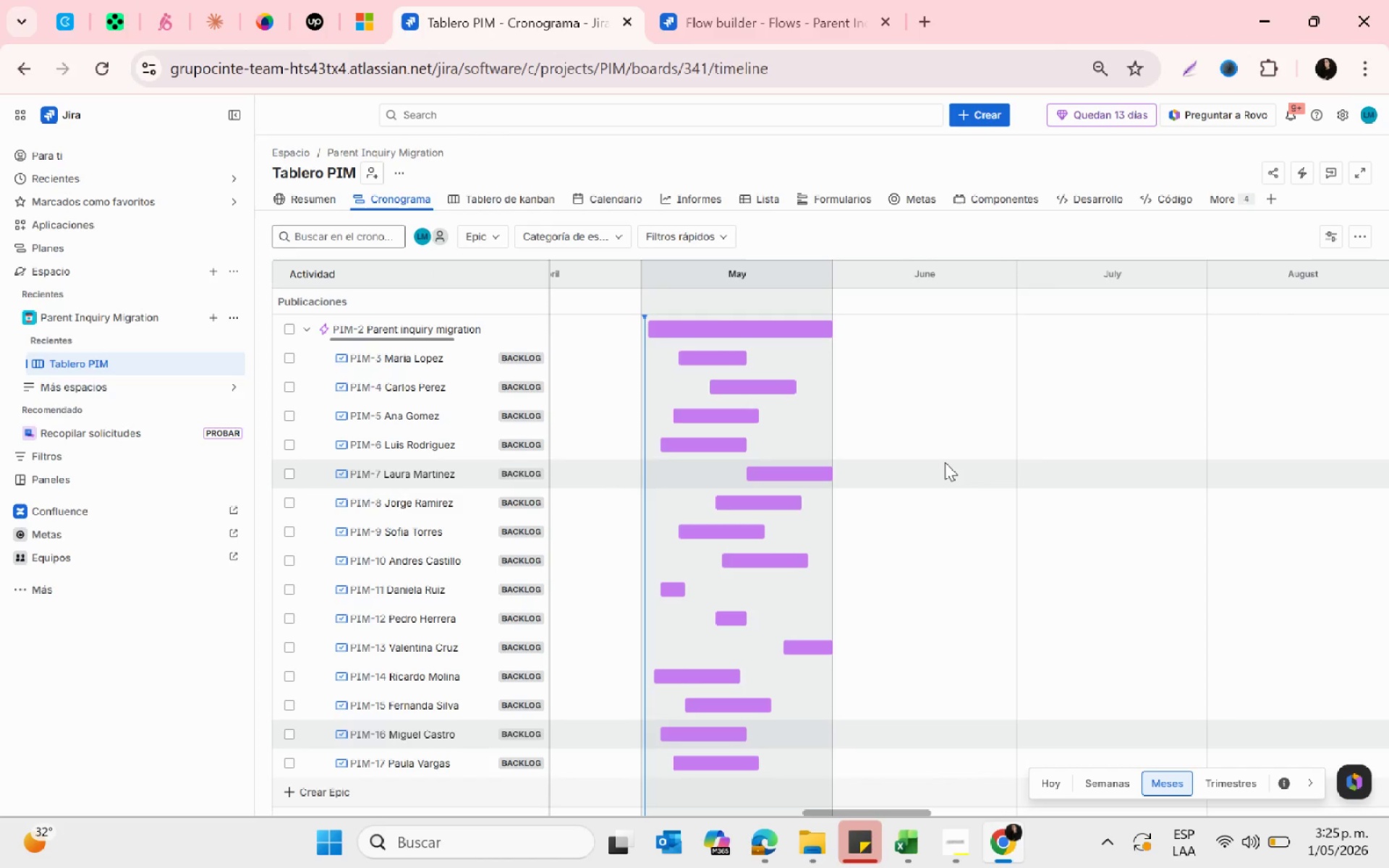 
wait(9.47)
 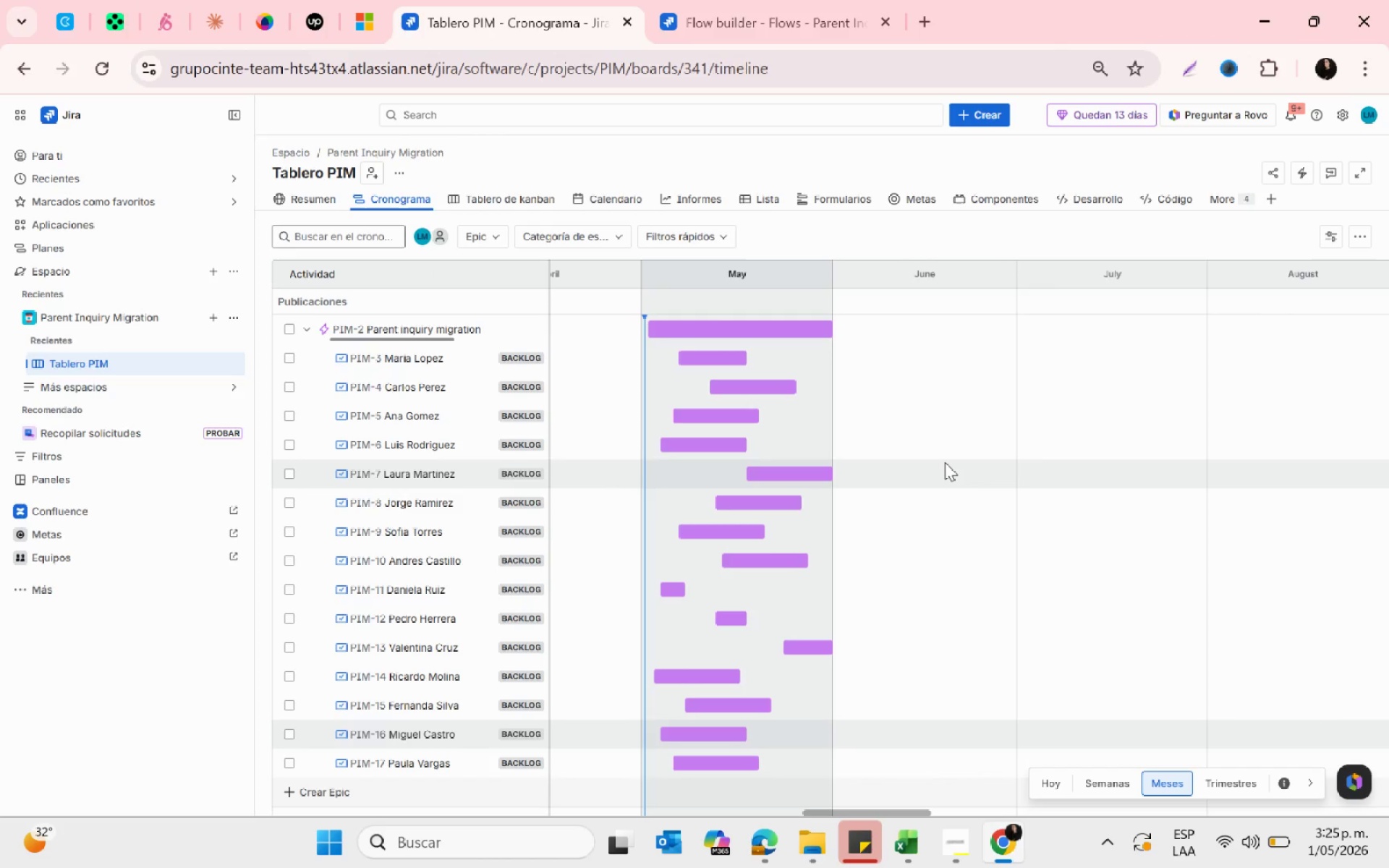 
left_click([588, 202])
 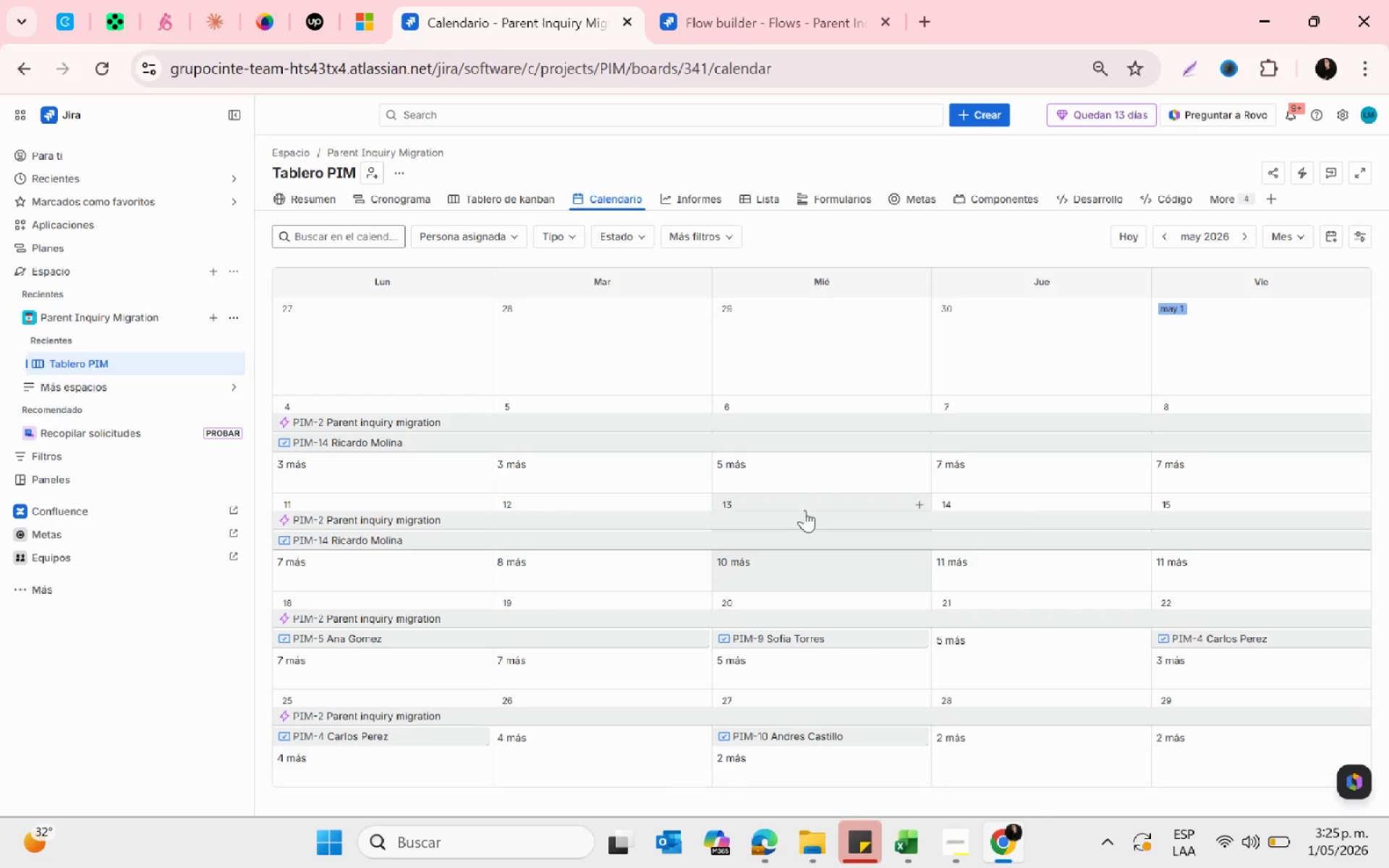 
wait(11.06)
 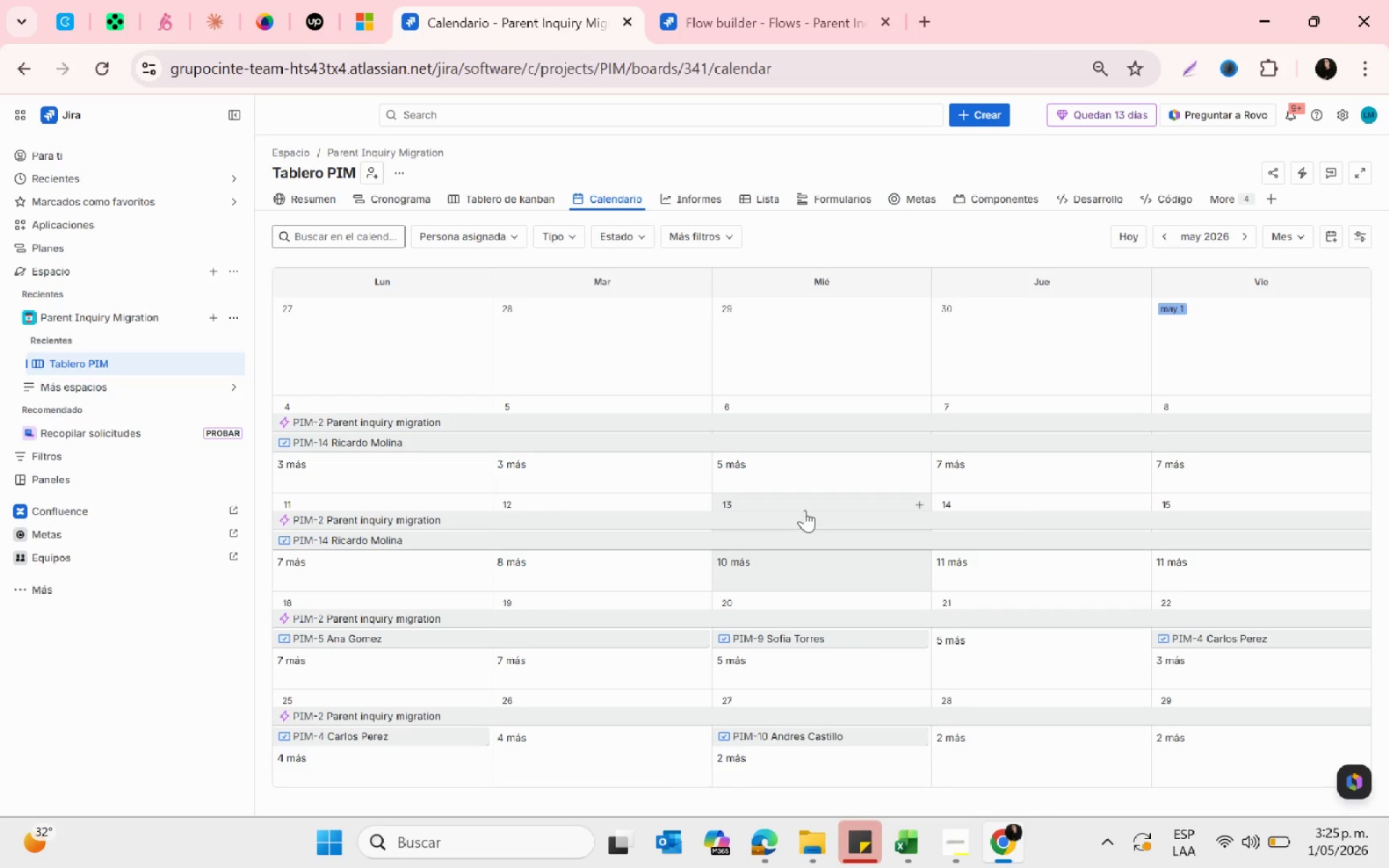 
key(Meta+Shift+ShiftLeft)
 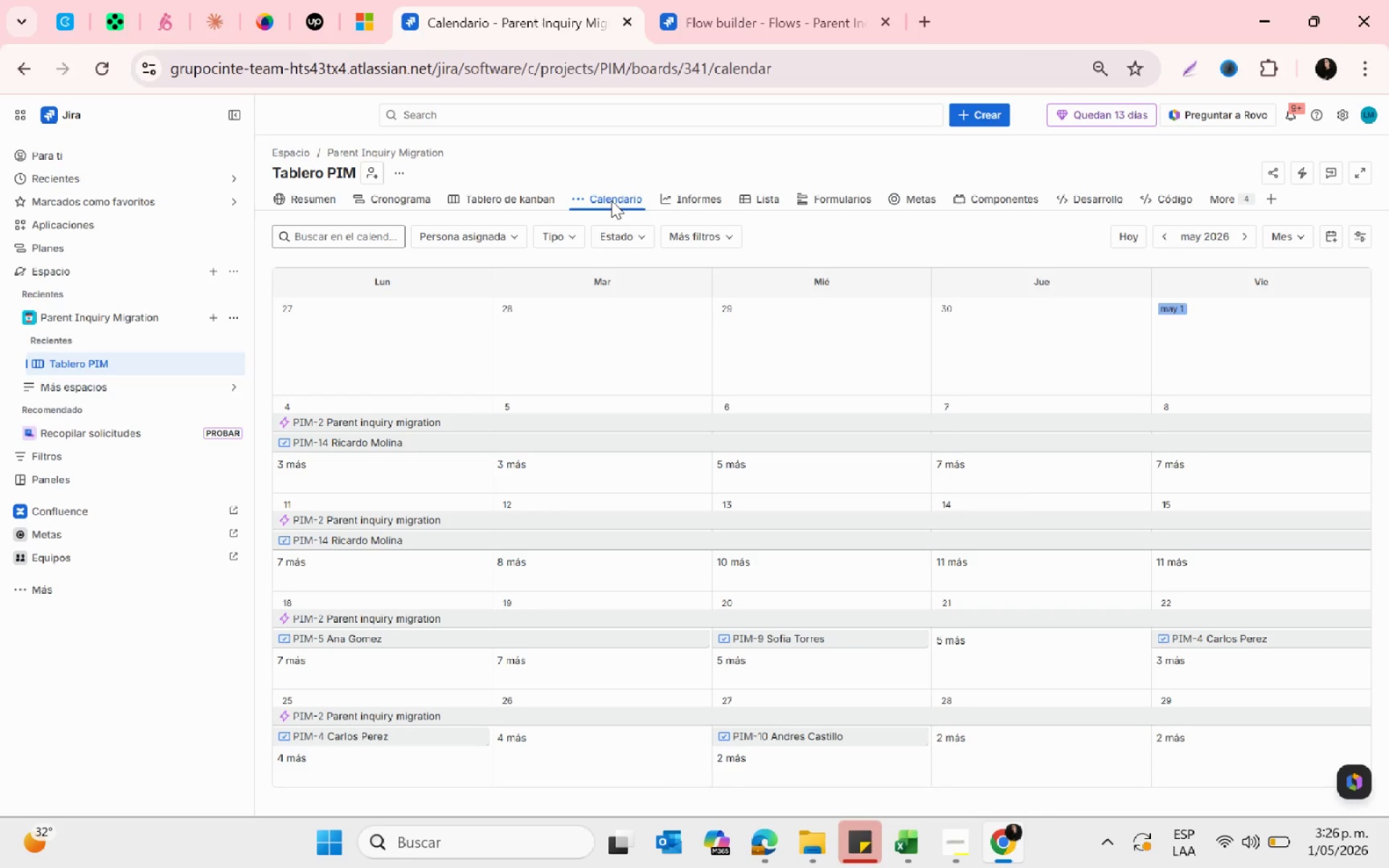 
key(Meta+Shift+S)
 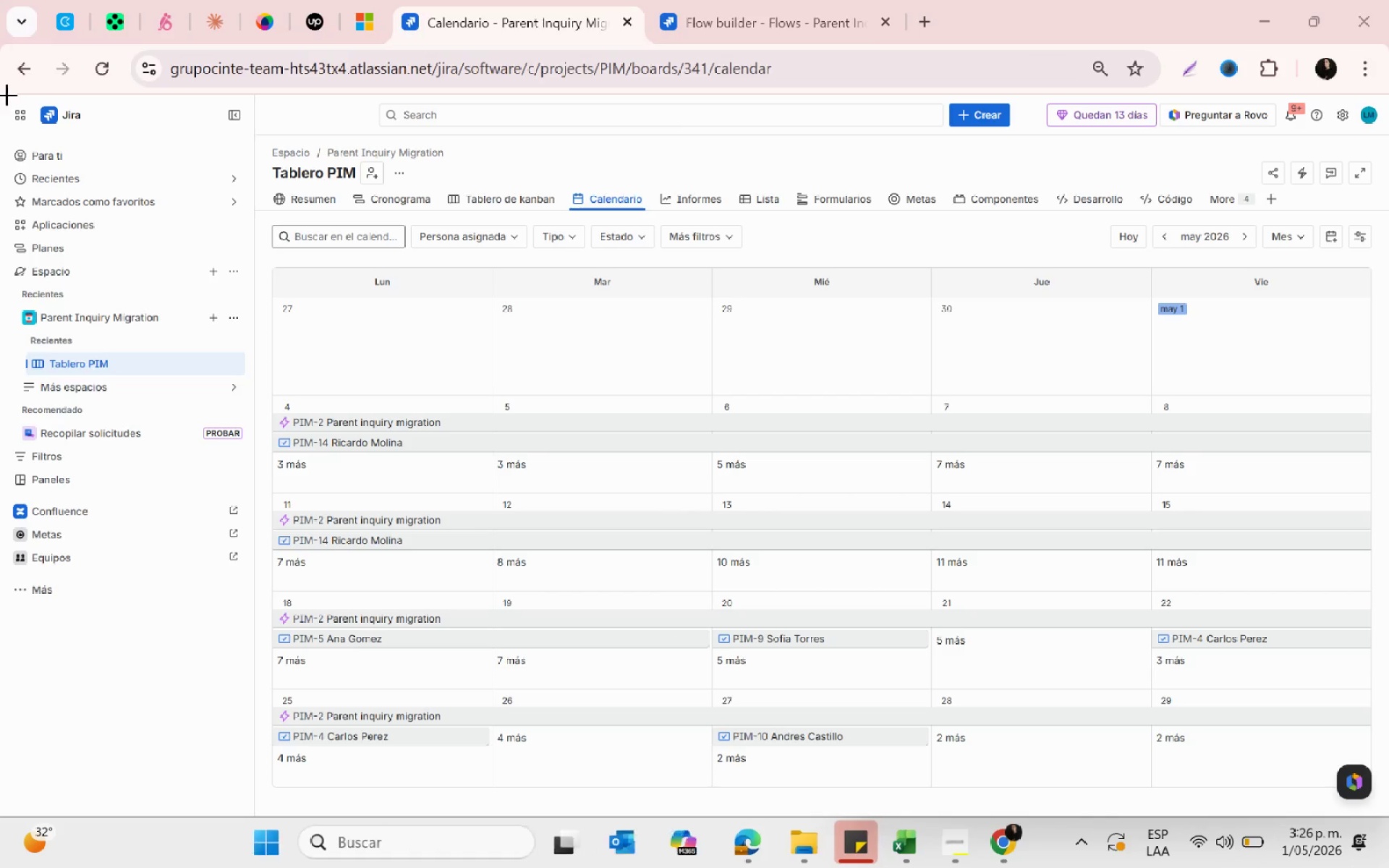 
left_click_drag(start_coordinate=[4, 93], to_coordinate=[1388, 812])
 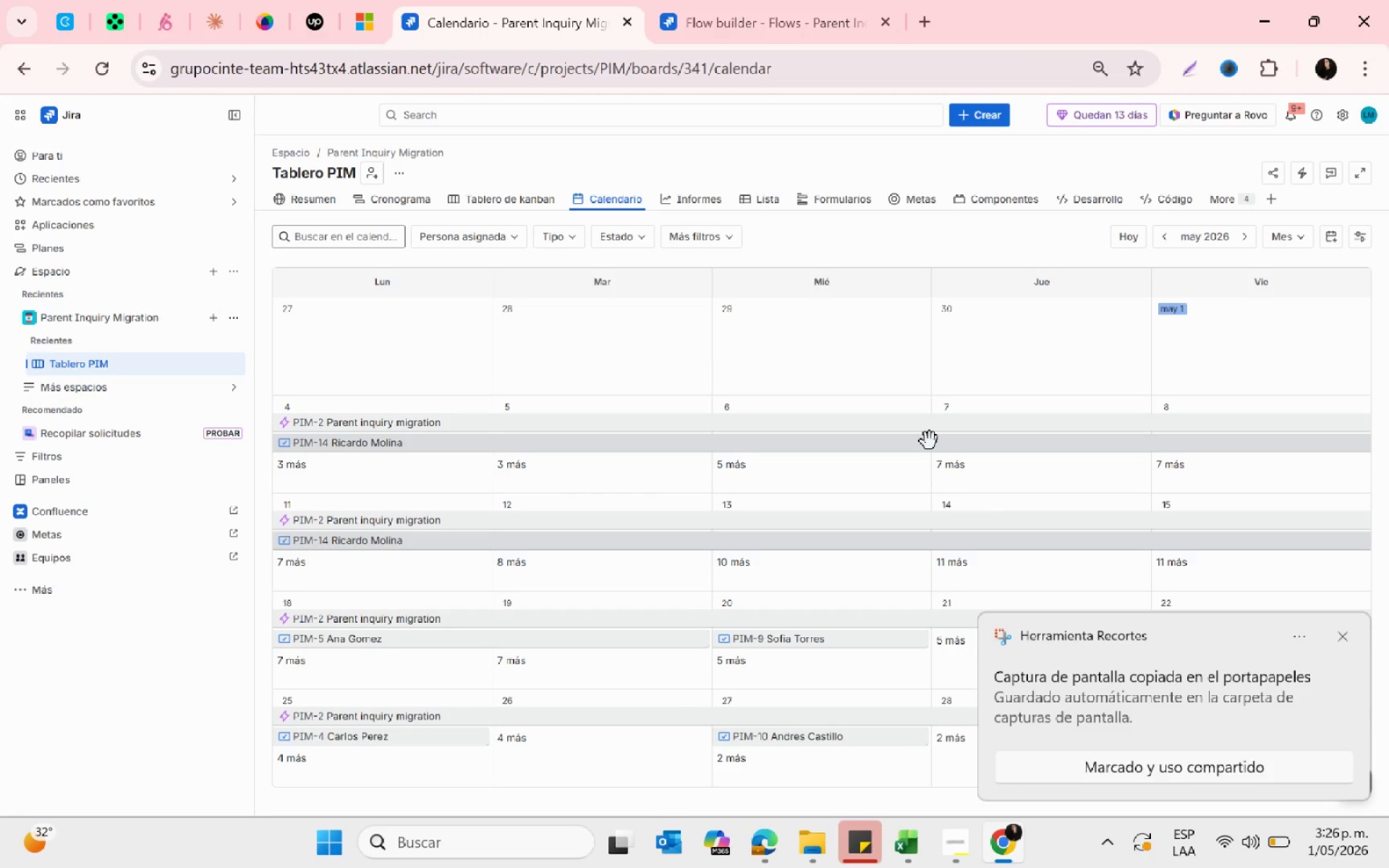 
left_click([1121, 710])
 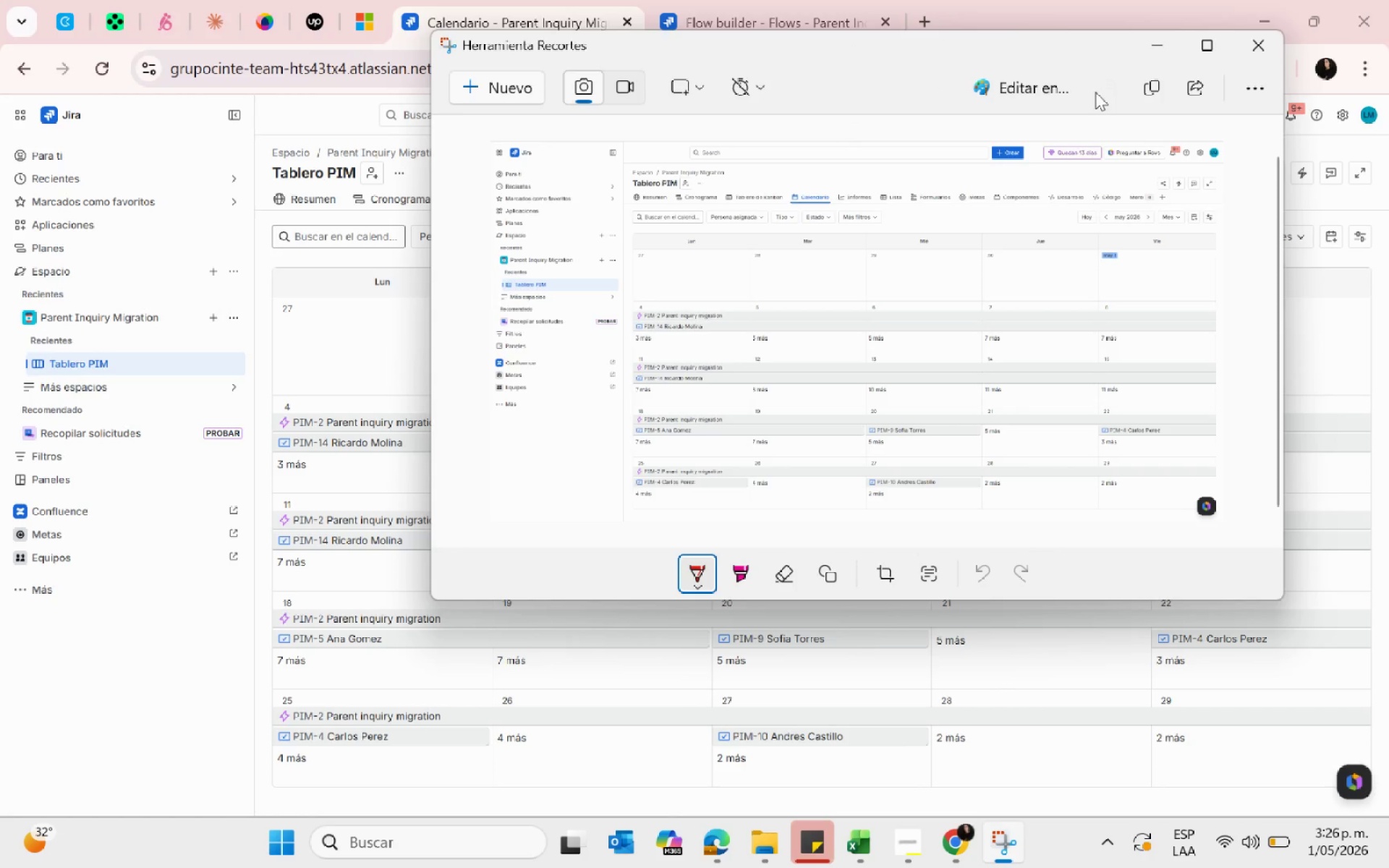 
left_click([1109, 100])
 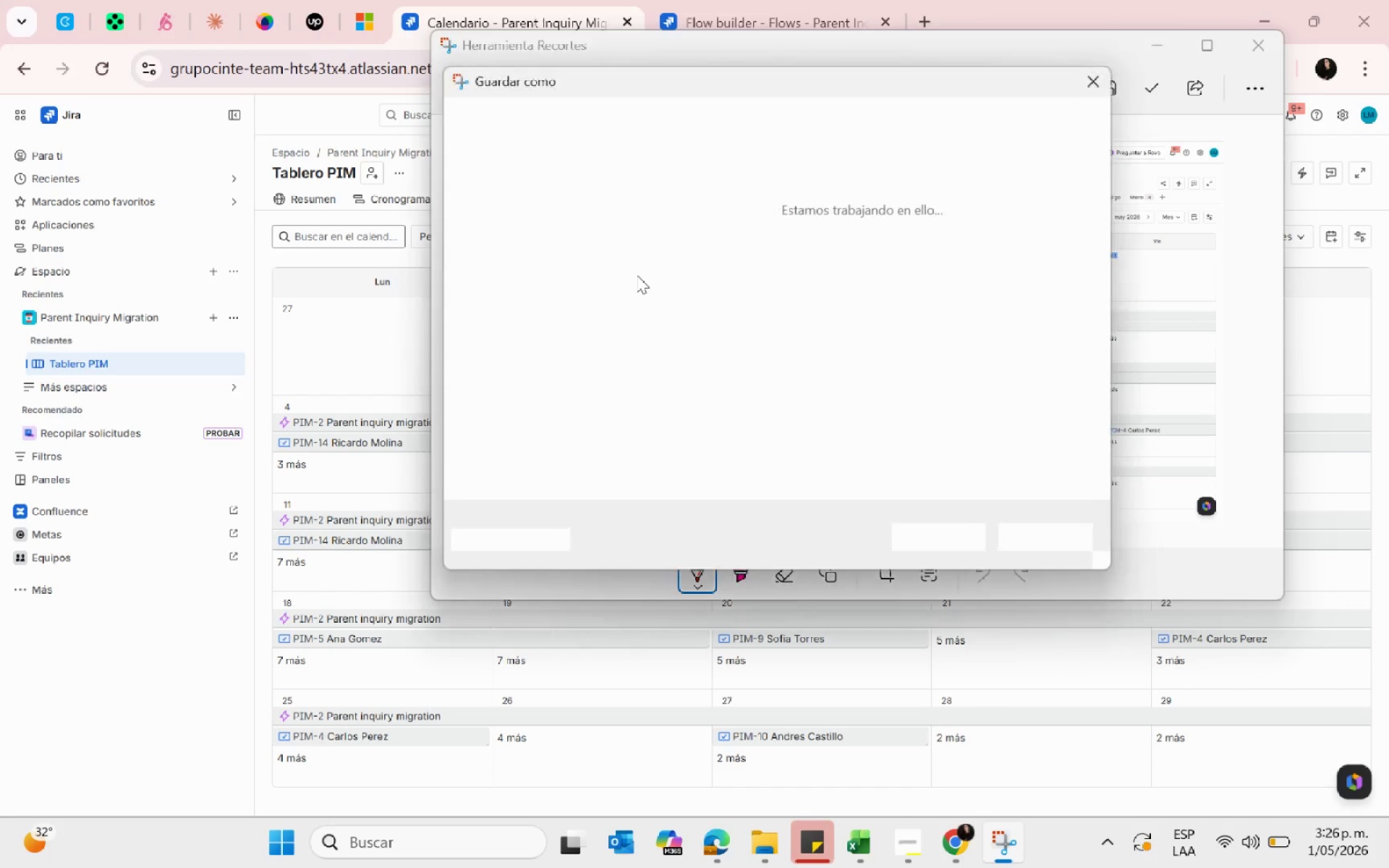 
scroll: coordinate [537, 281], scroll_direction: down, amount: 1.0
 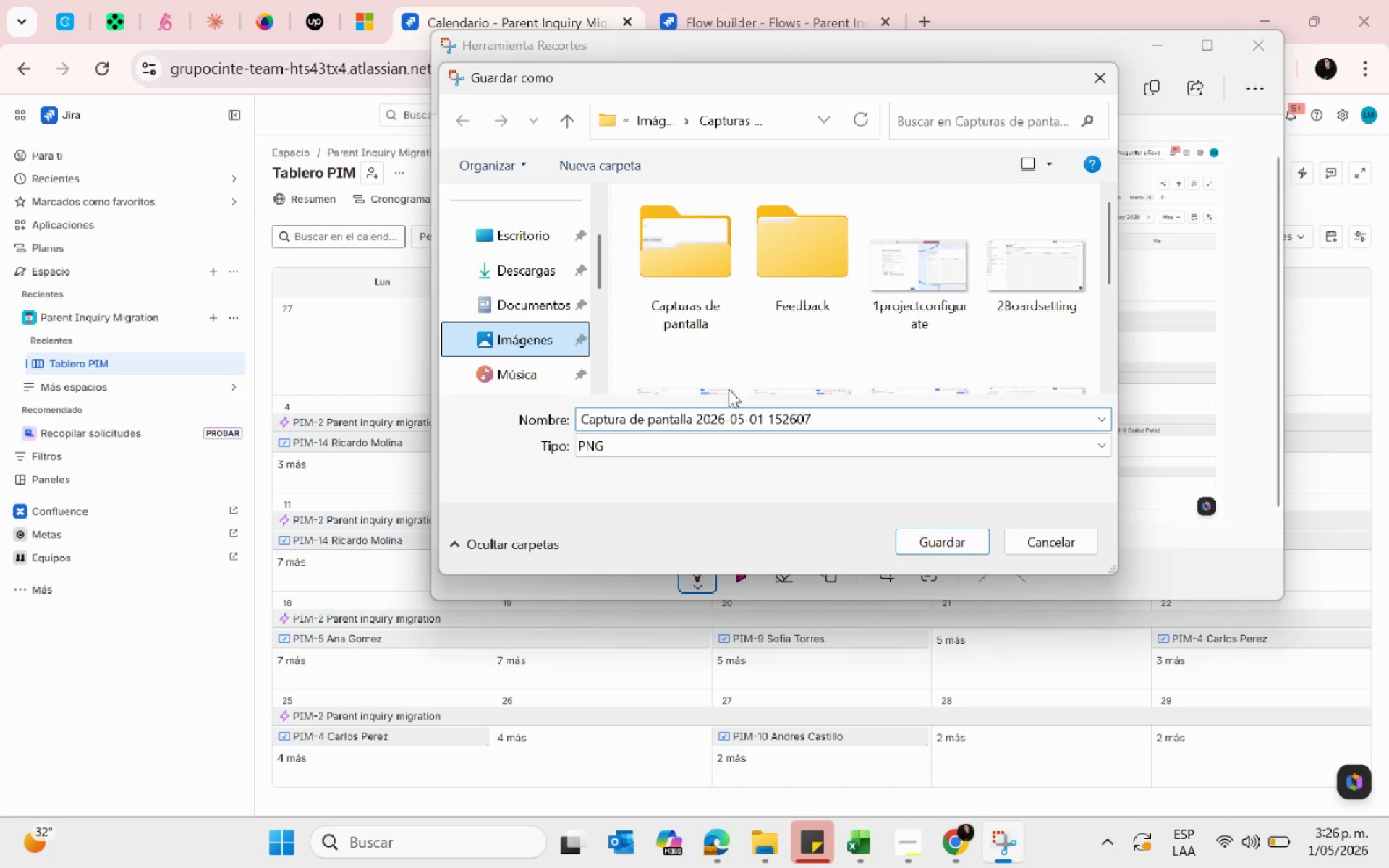 
left_click([839, 419])
 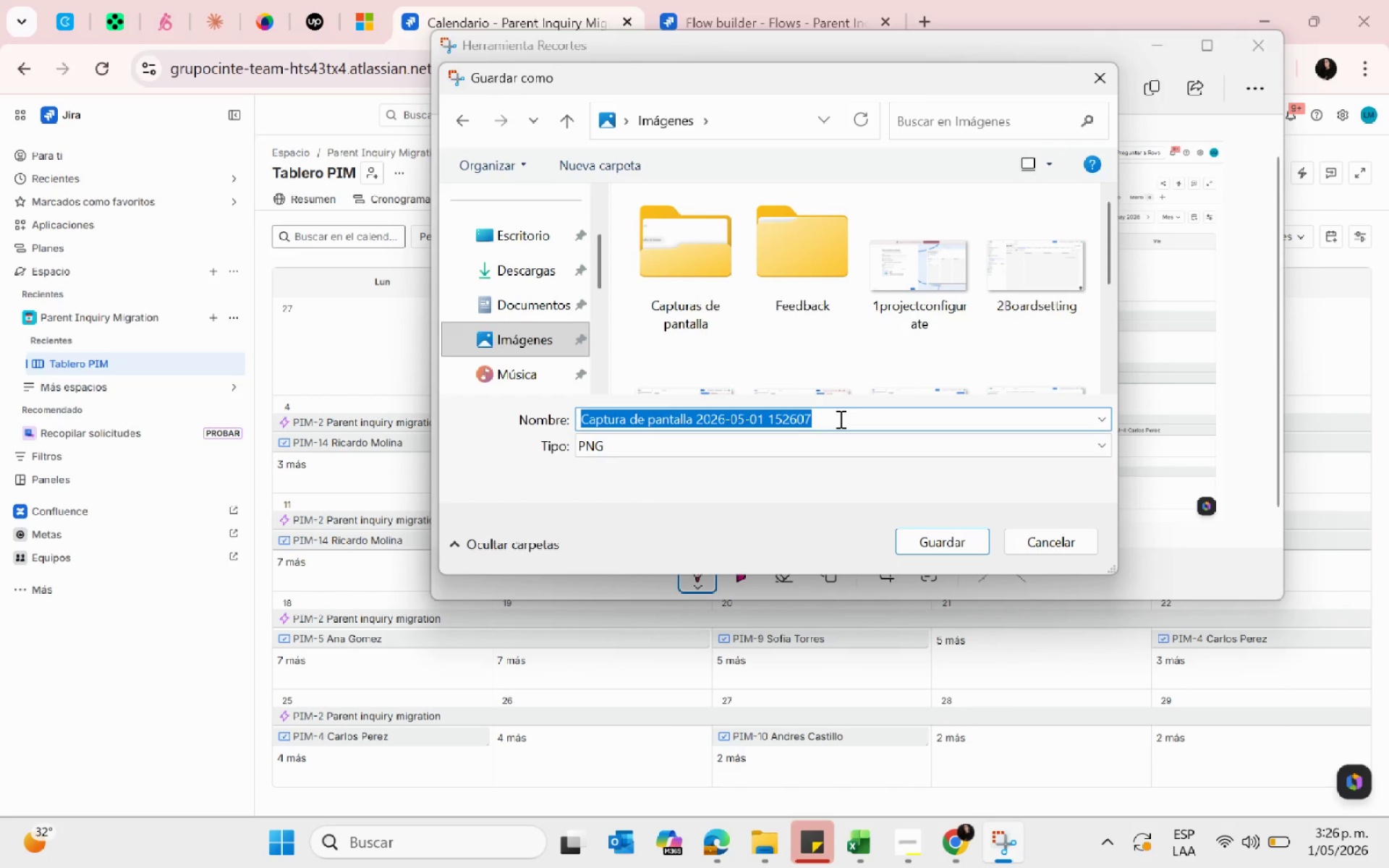 
type(9CA)
key(Backspace)
type(alendar)
 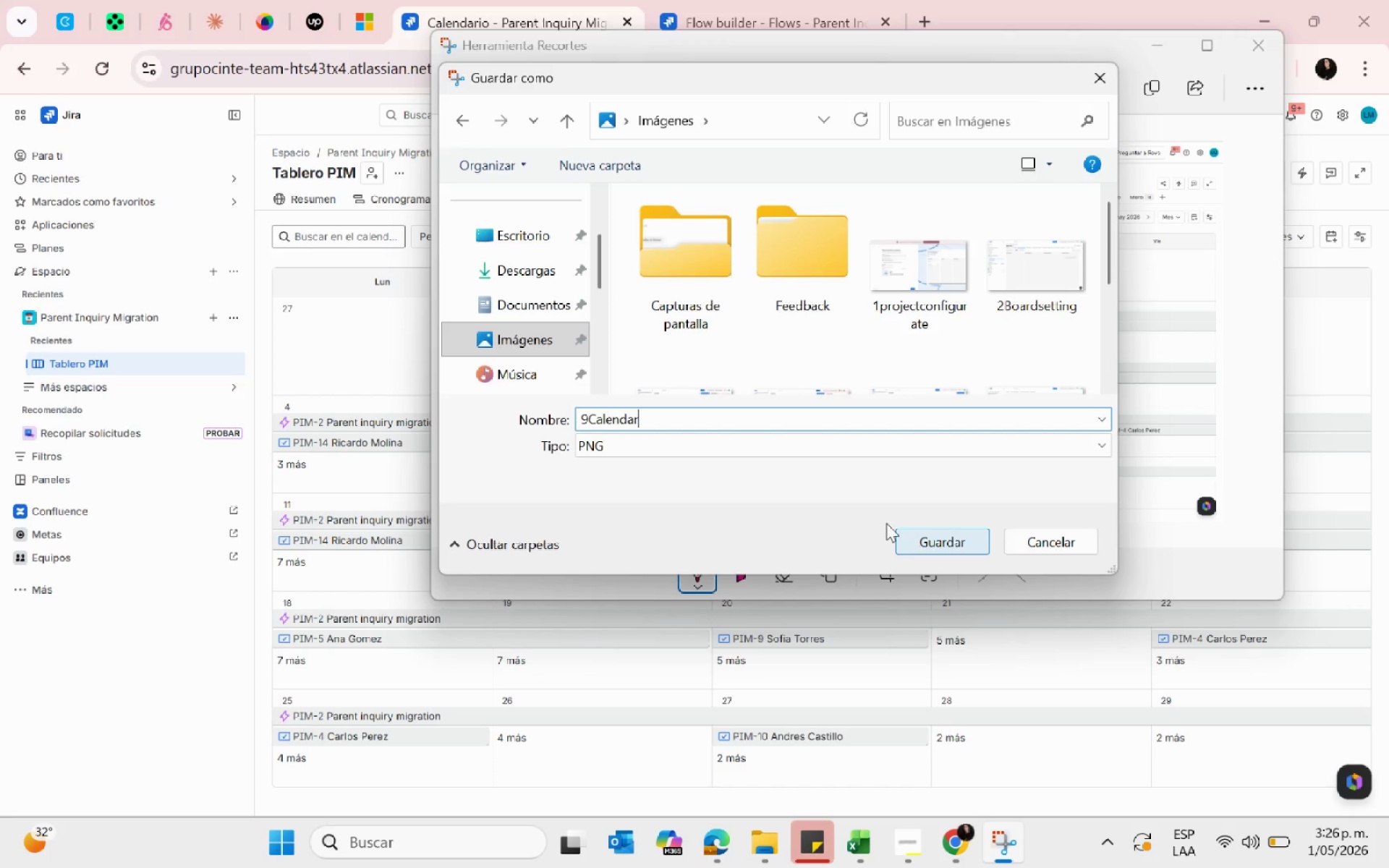 
wait(10.72)
 